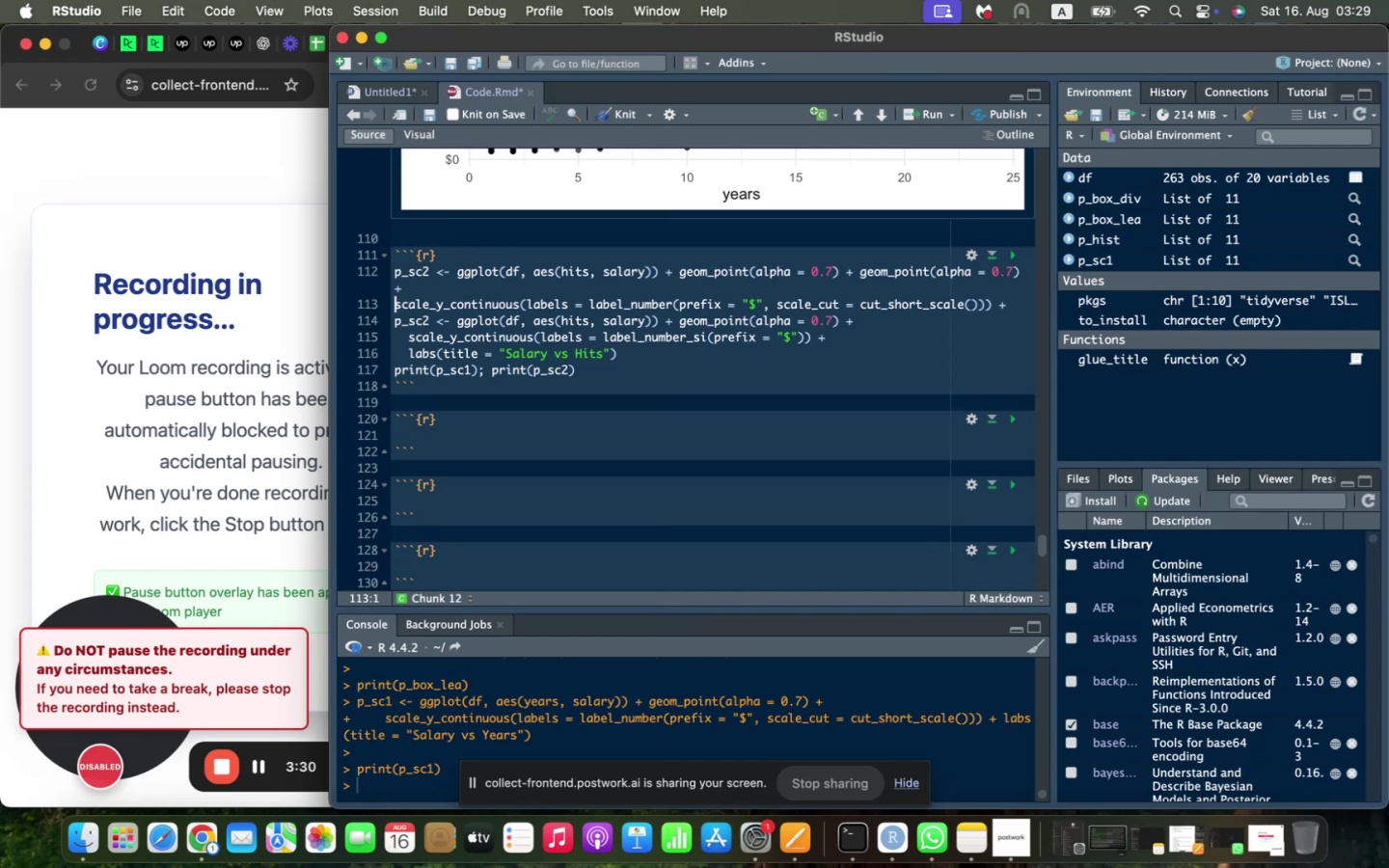 
key(Backspace)
 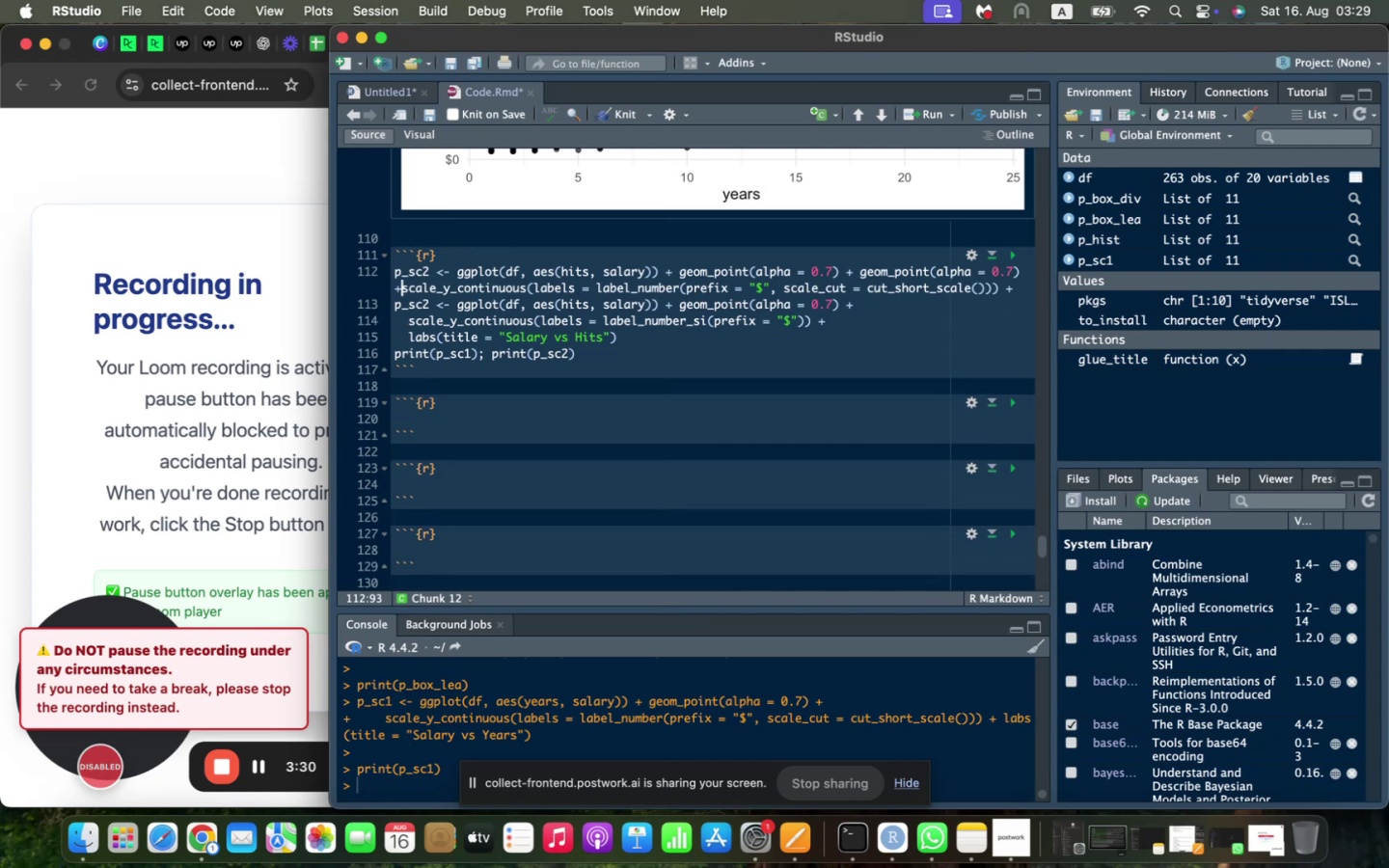 
key(Space)
 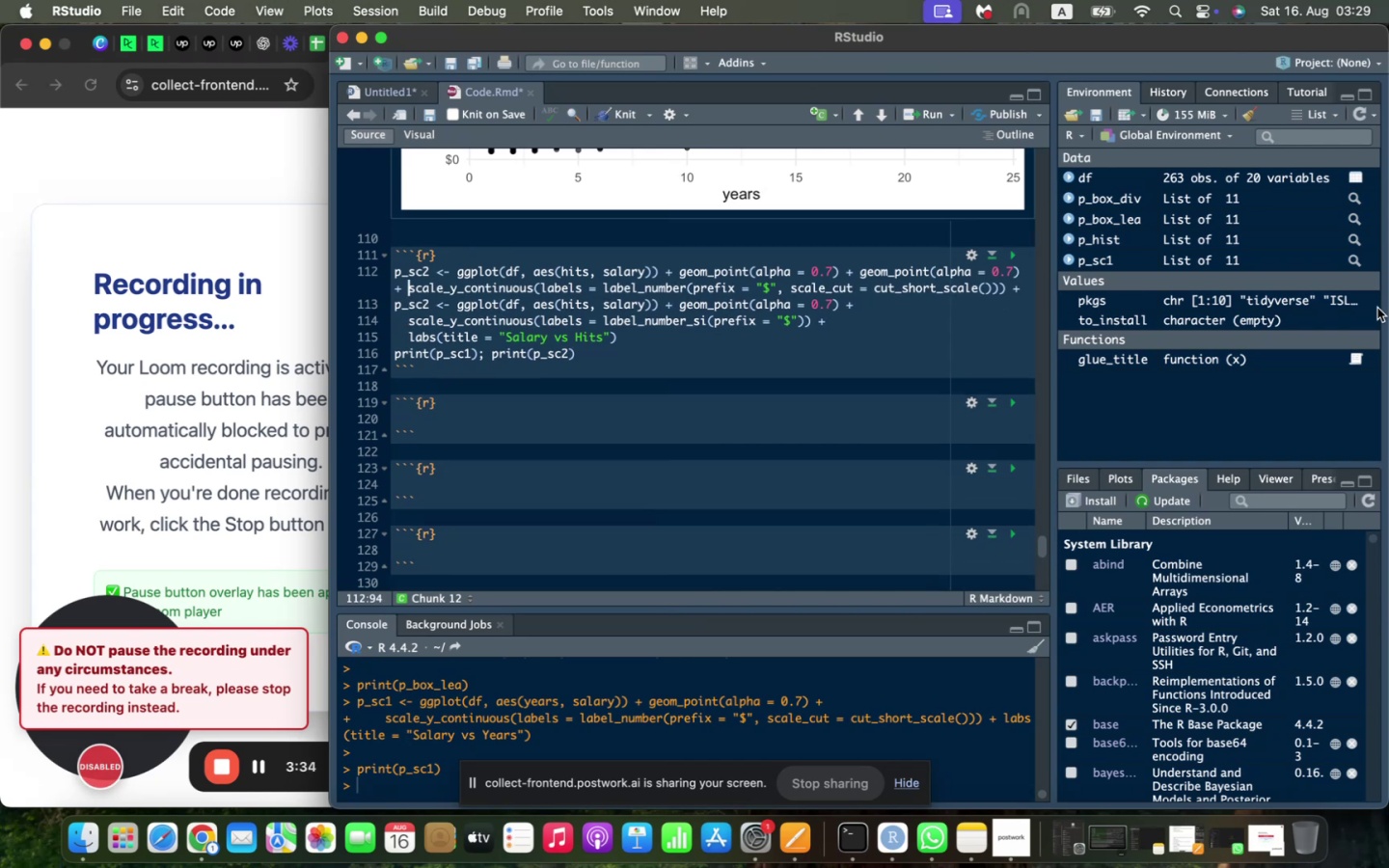 
left_click([1020, 287])
 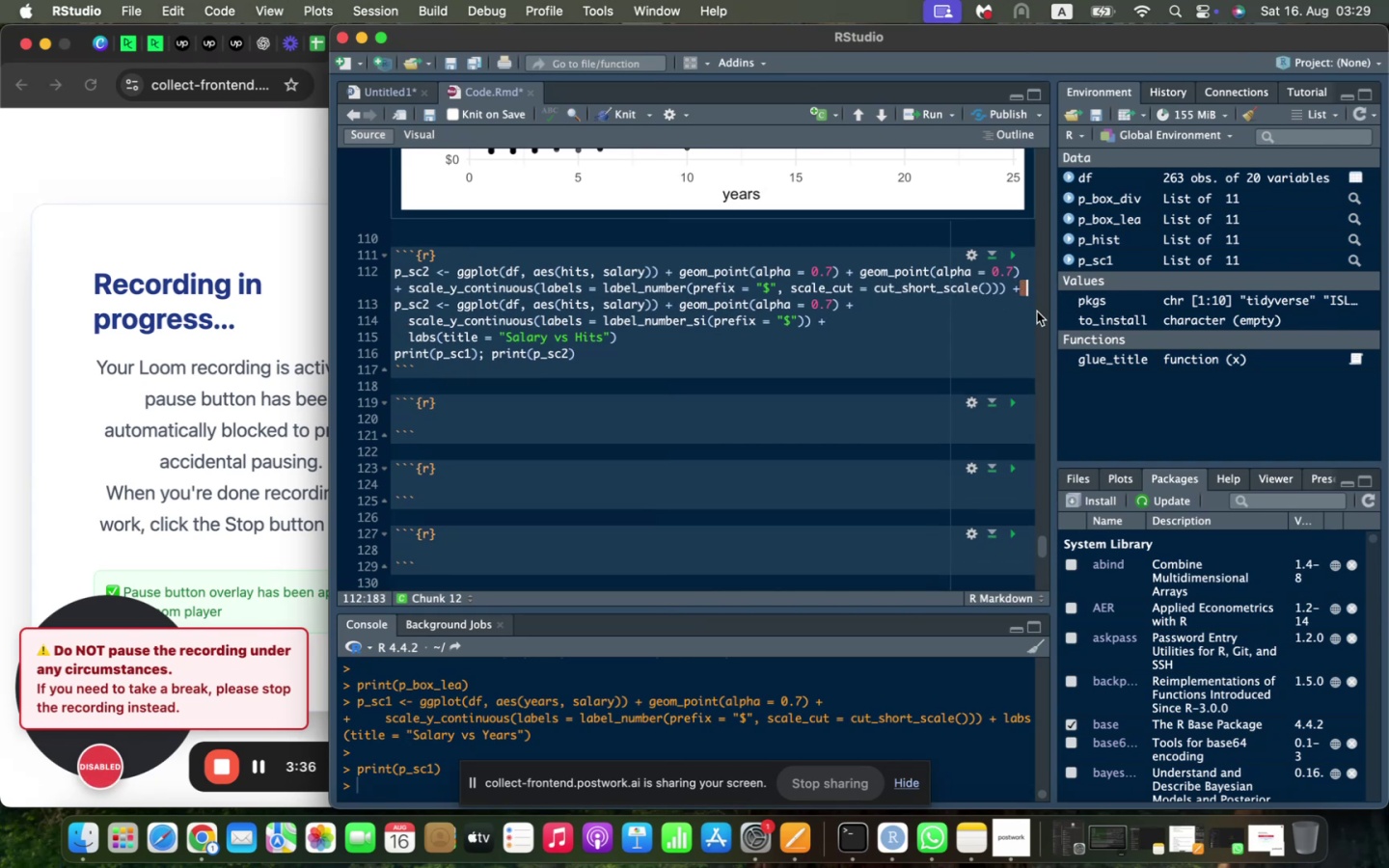 
key(Space)
 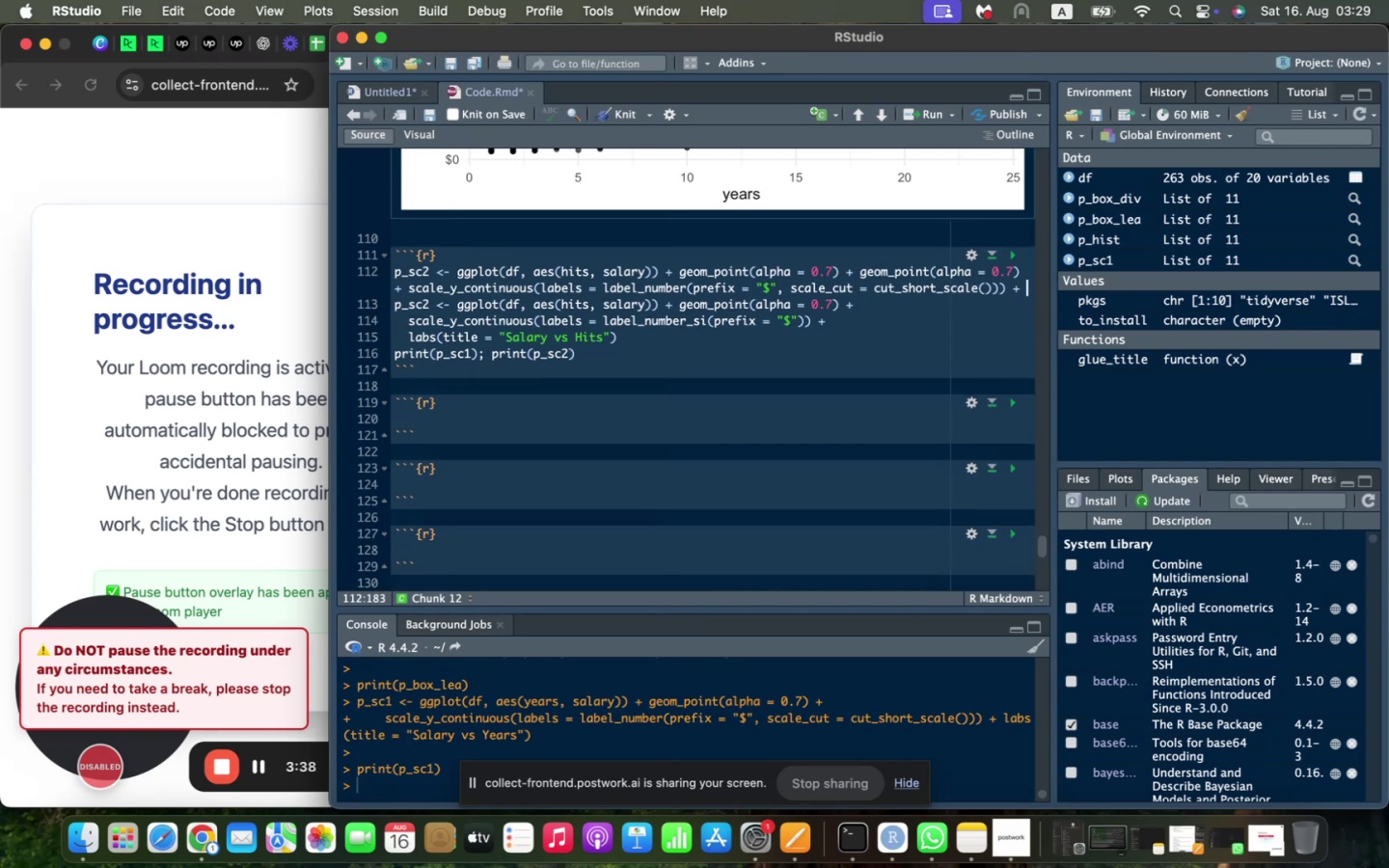 
type(labs(title = "Salary vs Hits)
 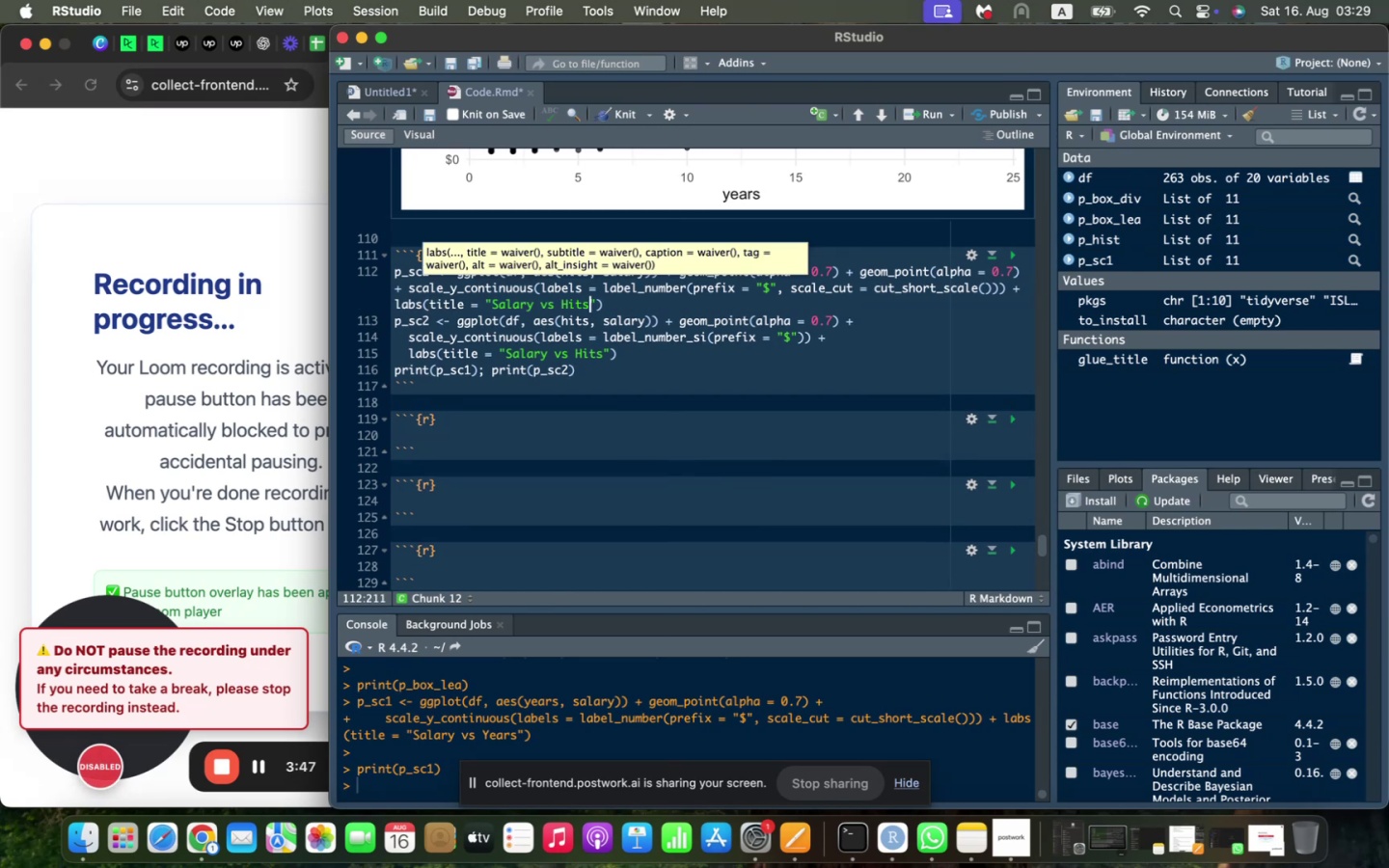 
 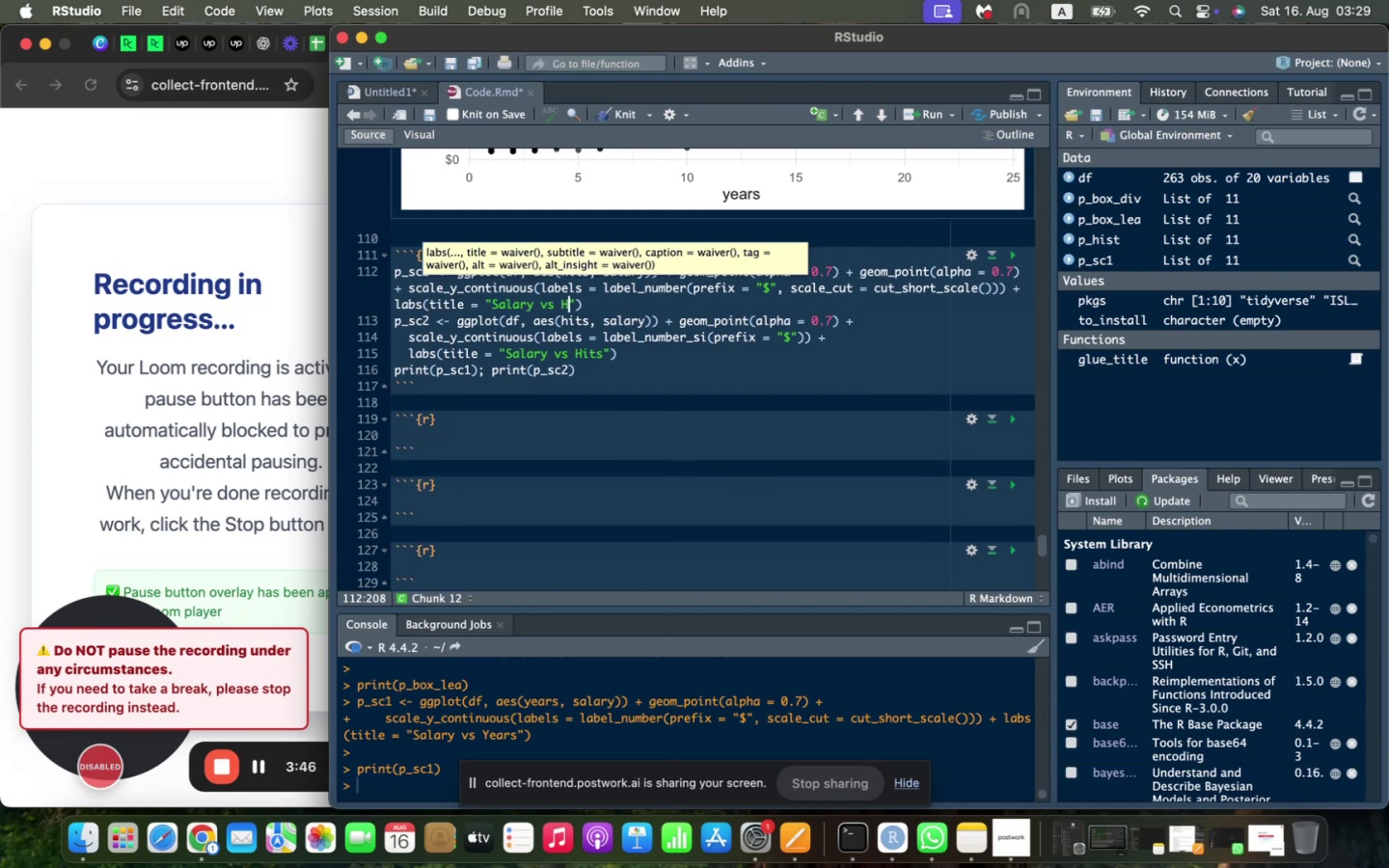 
key(ArrowRight)
 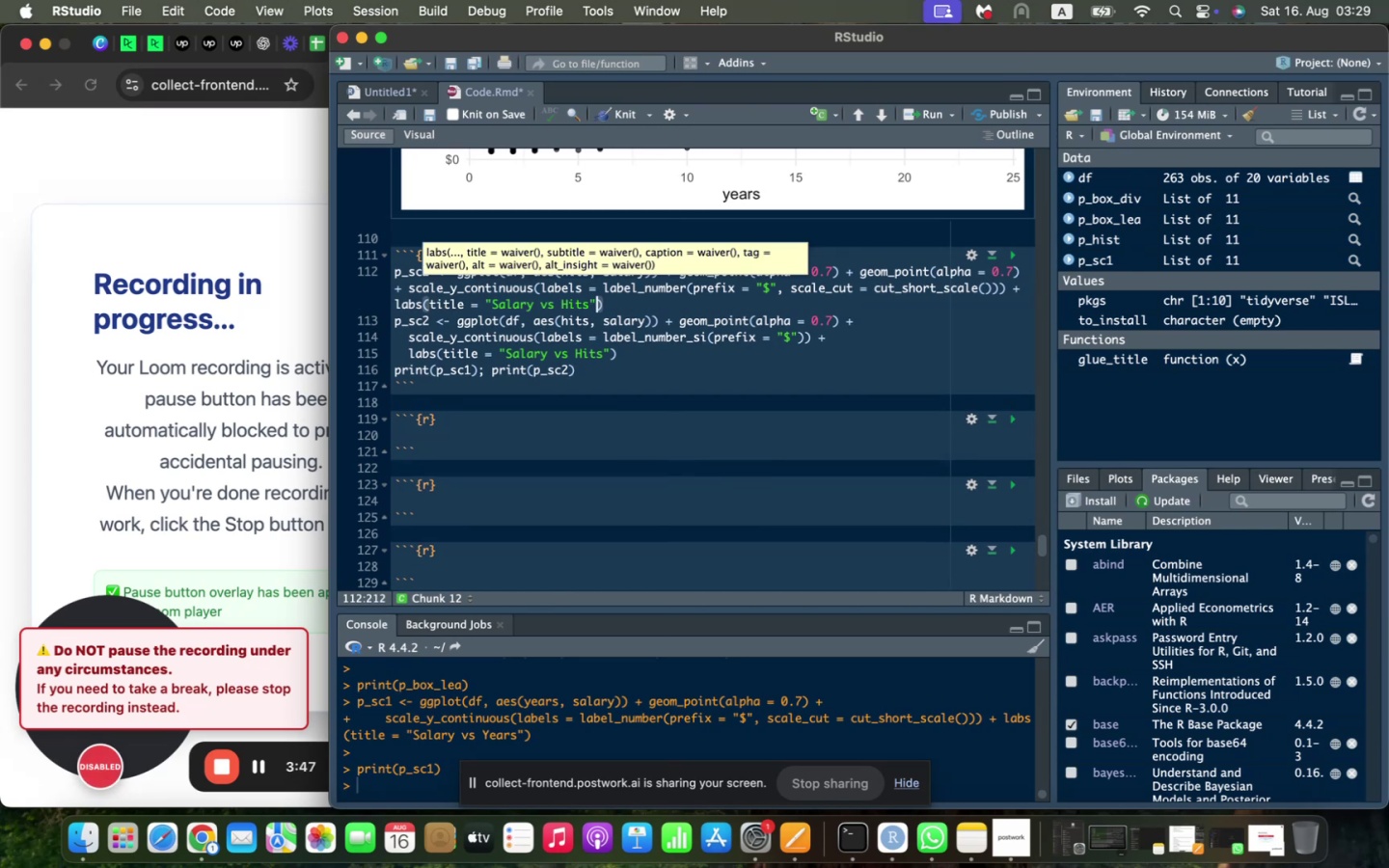 
key(ArrowRight)
 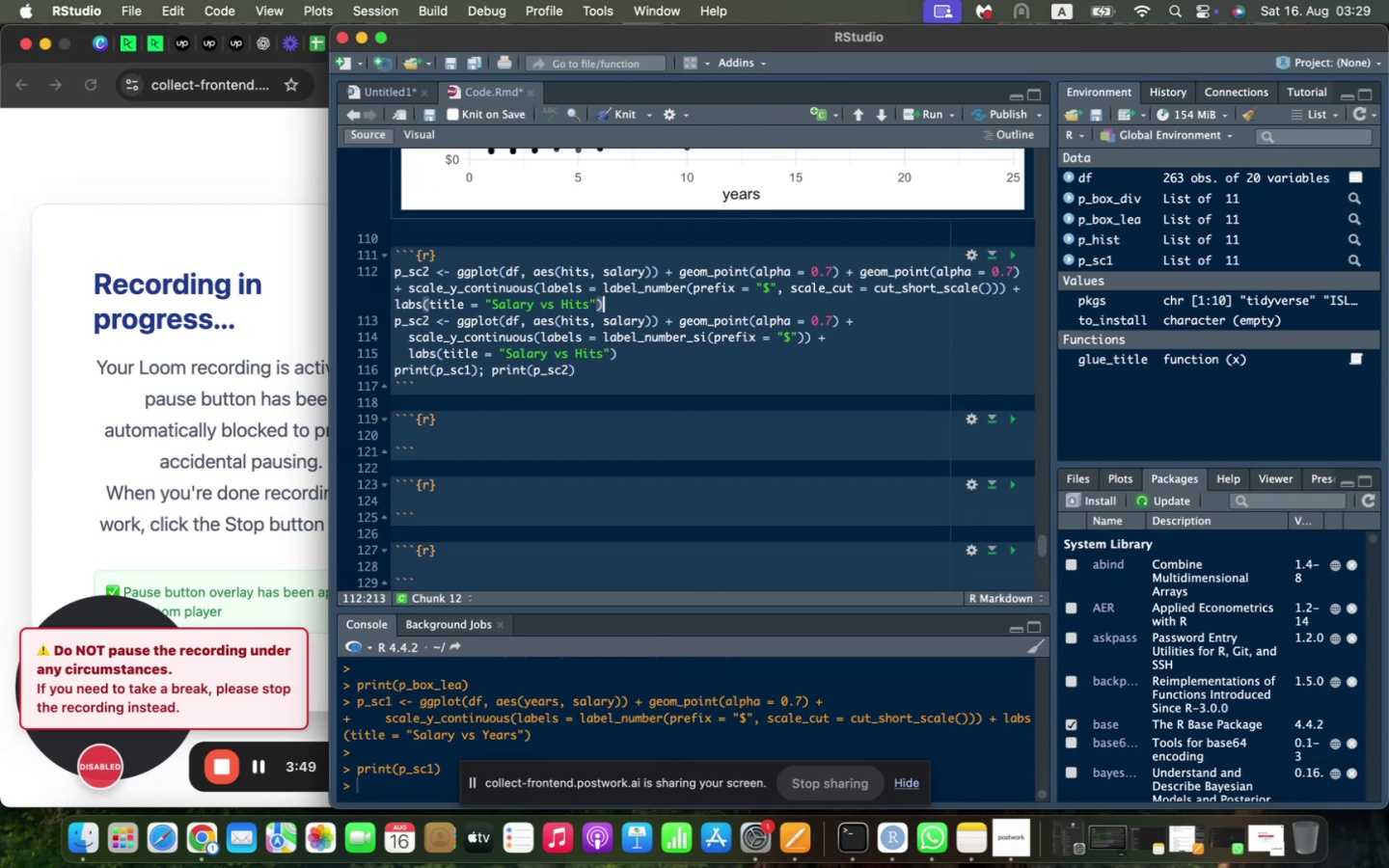 
key(Enter)
 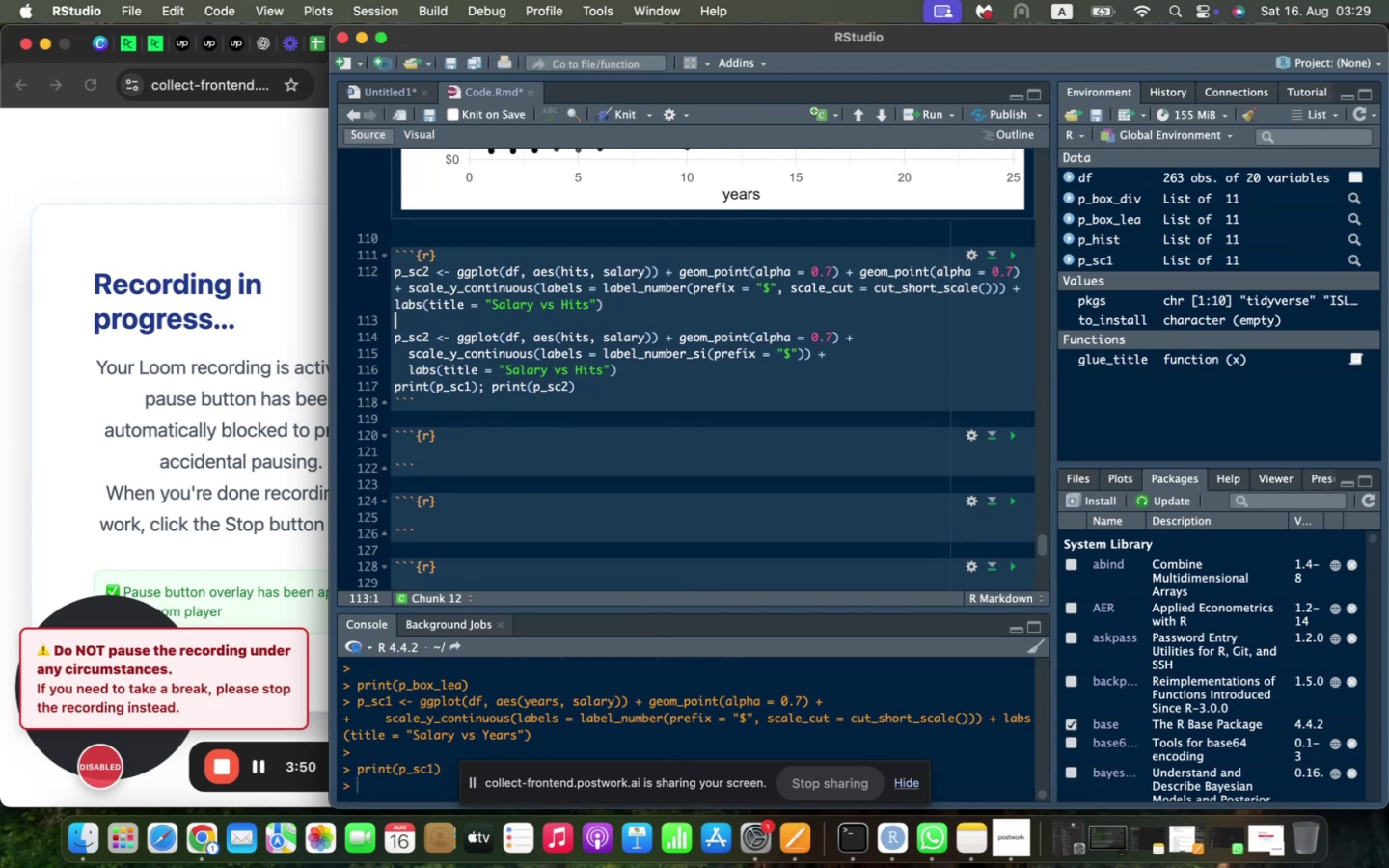 
key(Enter)
 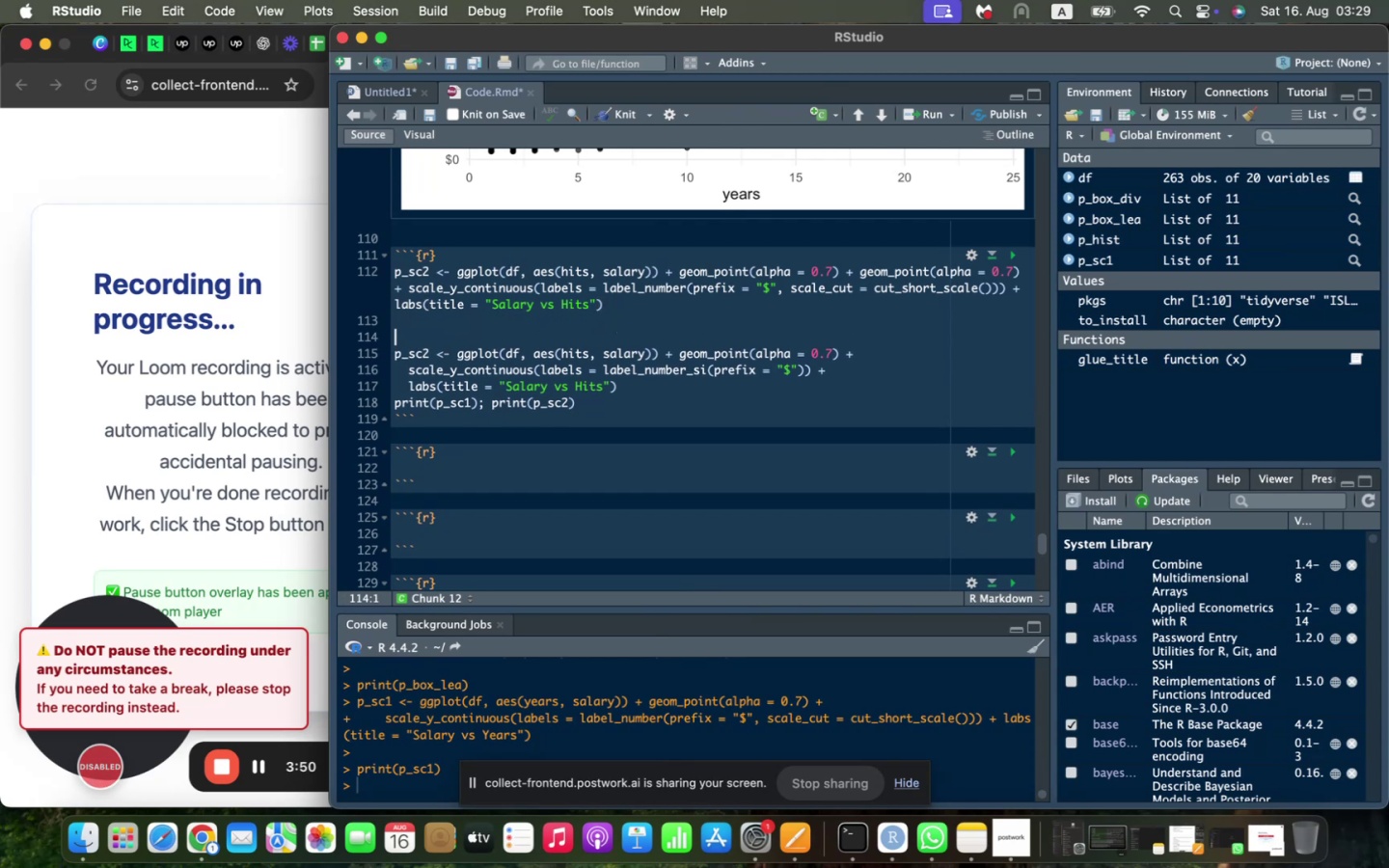 
type(print(p_sc2)
 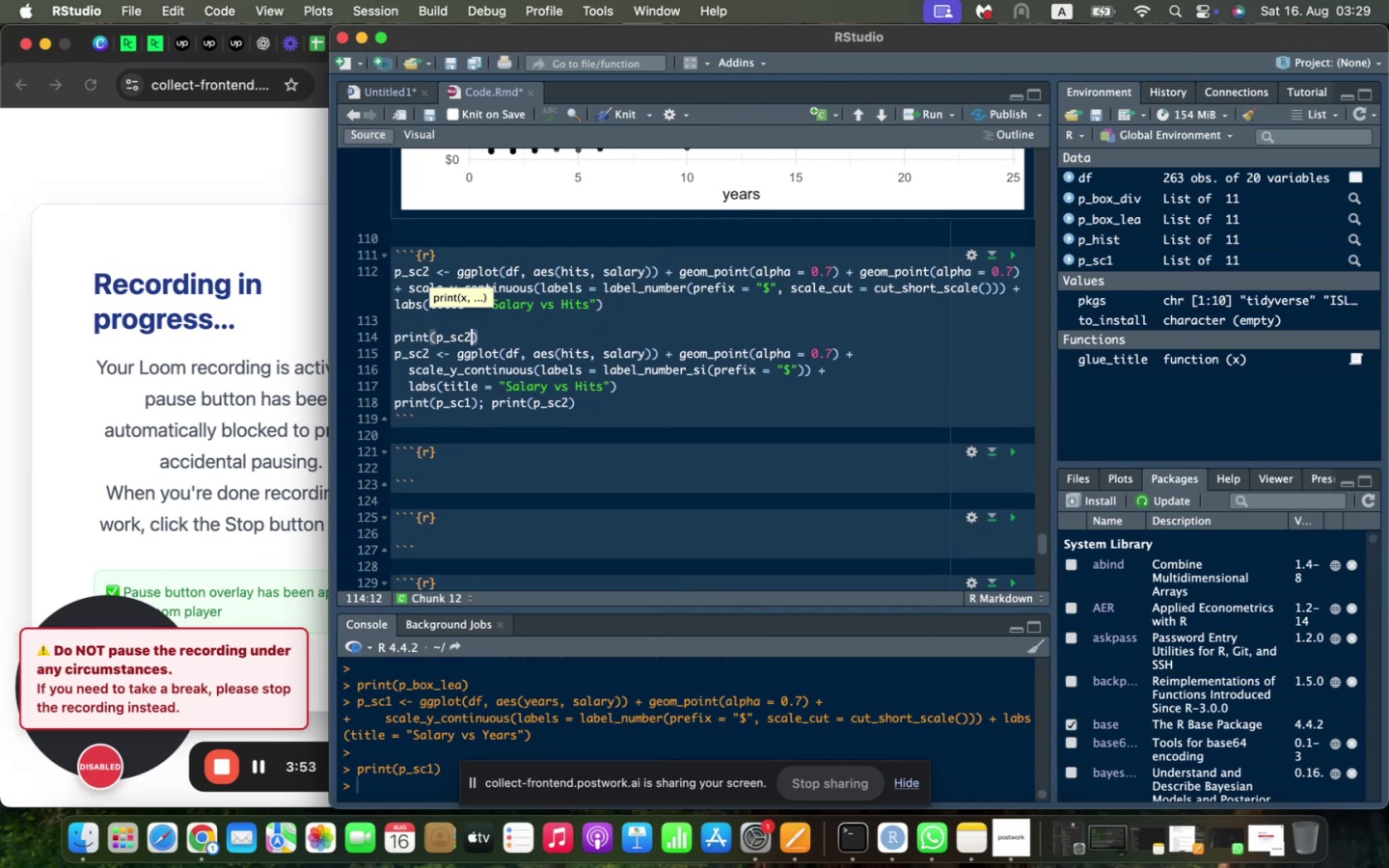 
left_click_drag(start_coordinate=[608, 397], to_coordinate=[392, 359])
 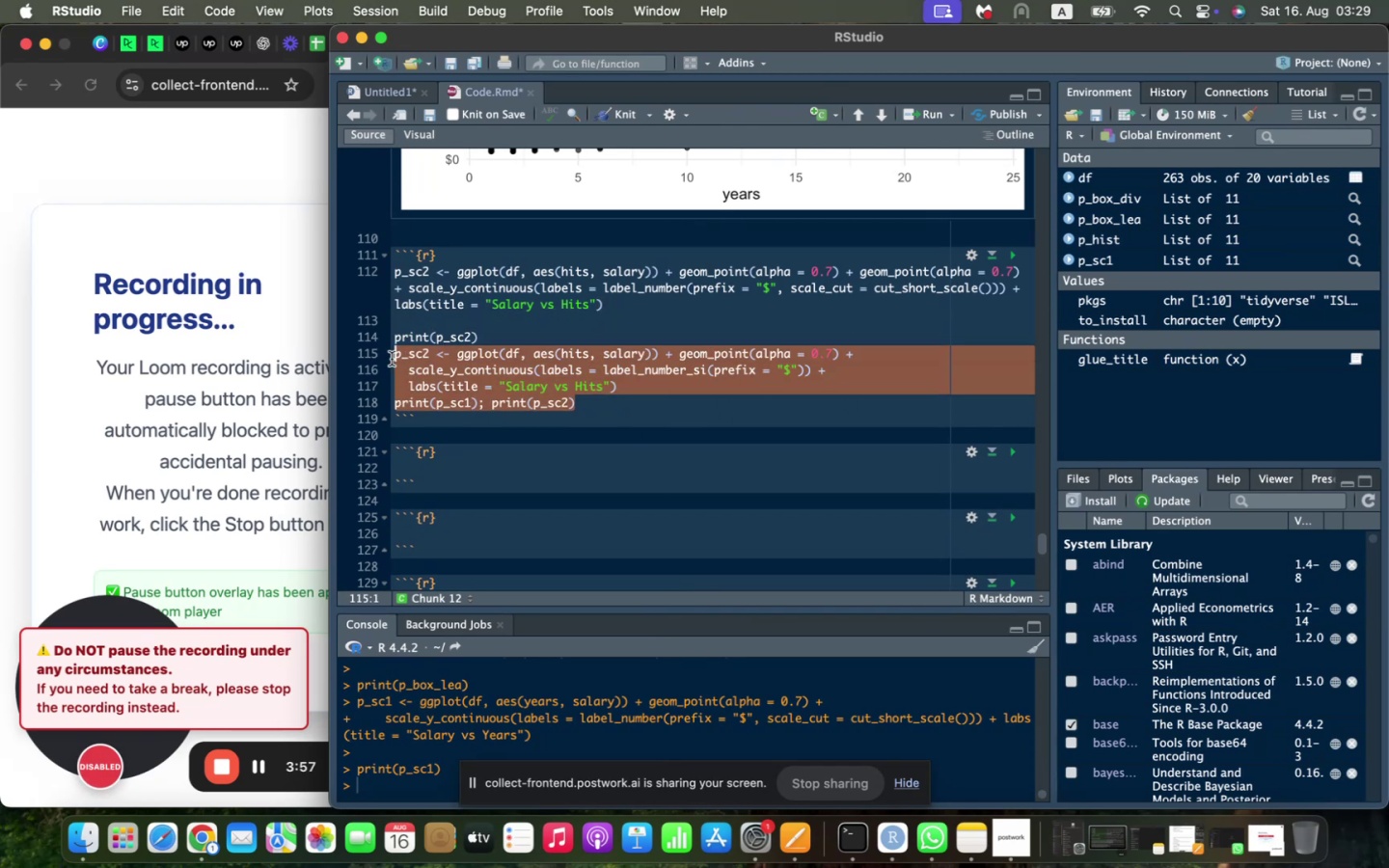 
key(Backspace)
 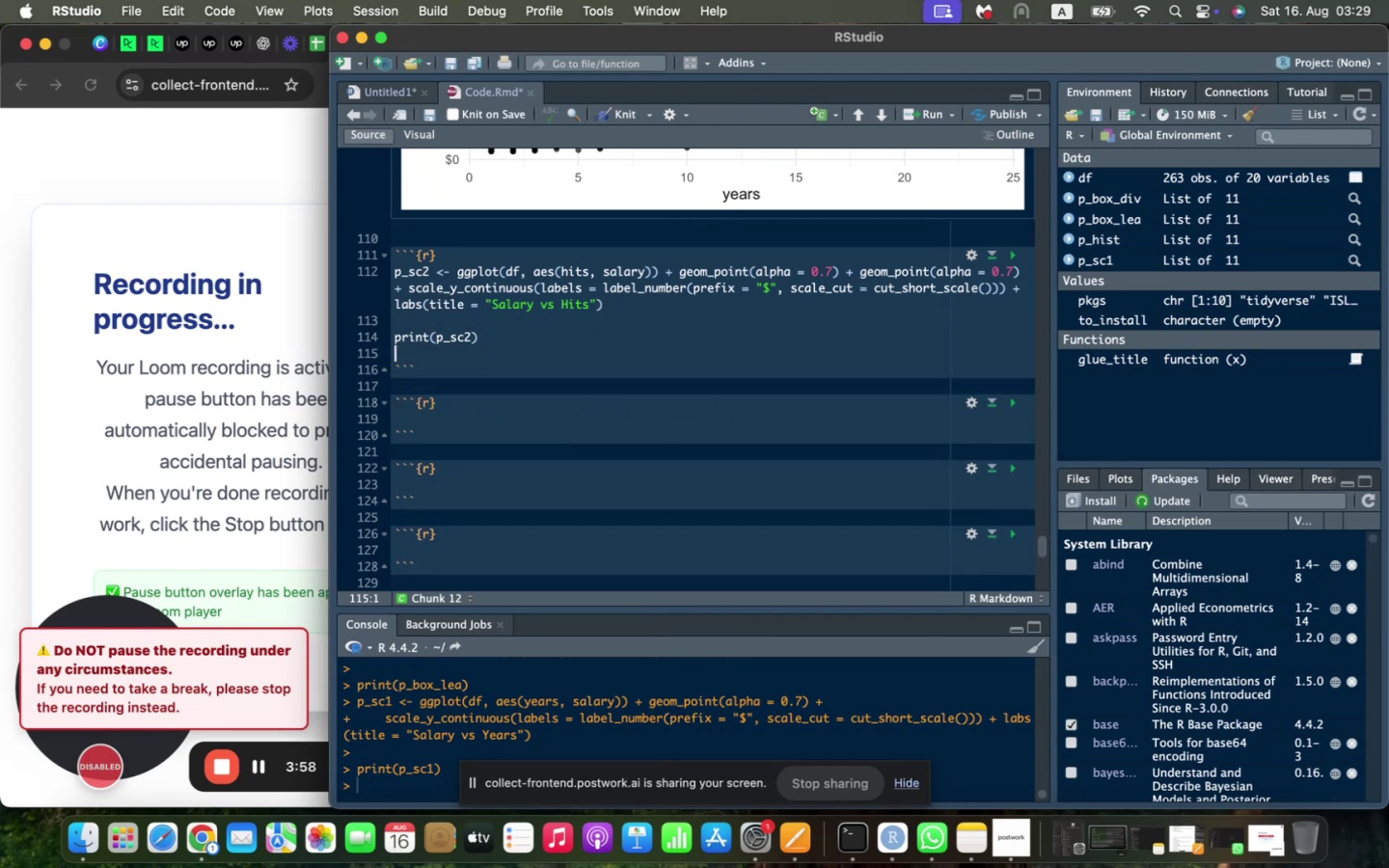 
key(Backspace)
 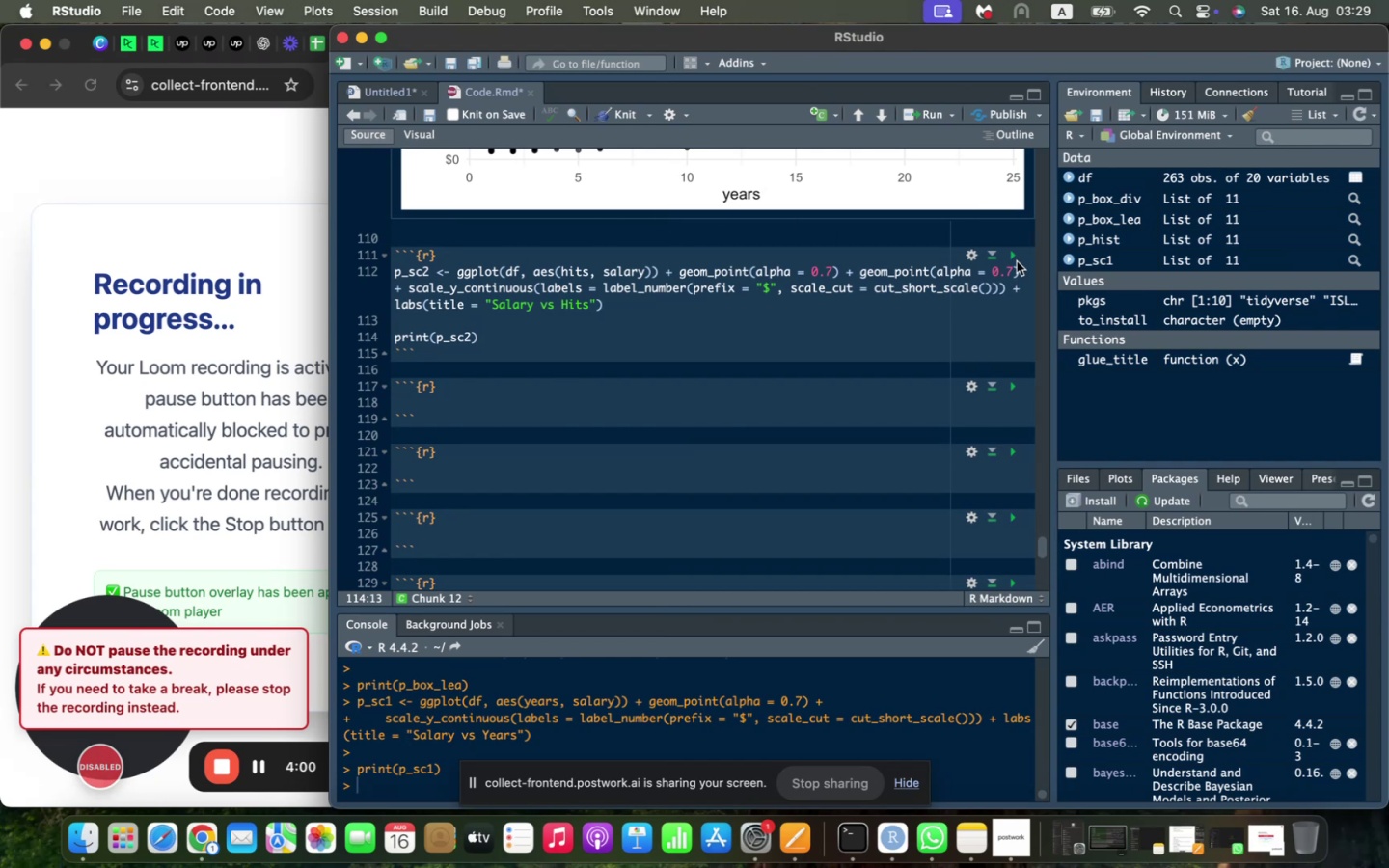 
left_click([1013, 258])
 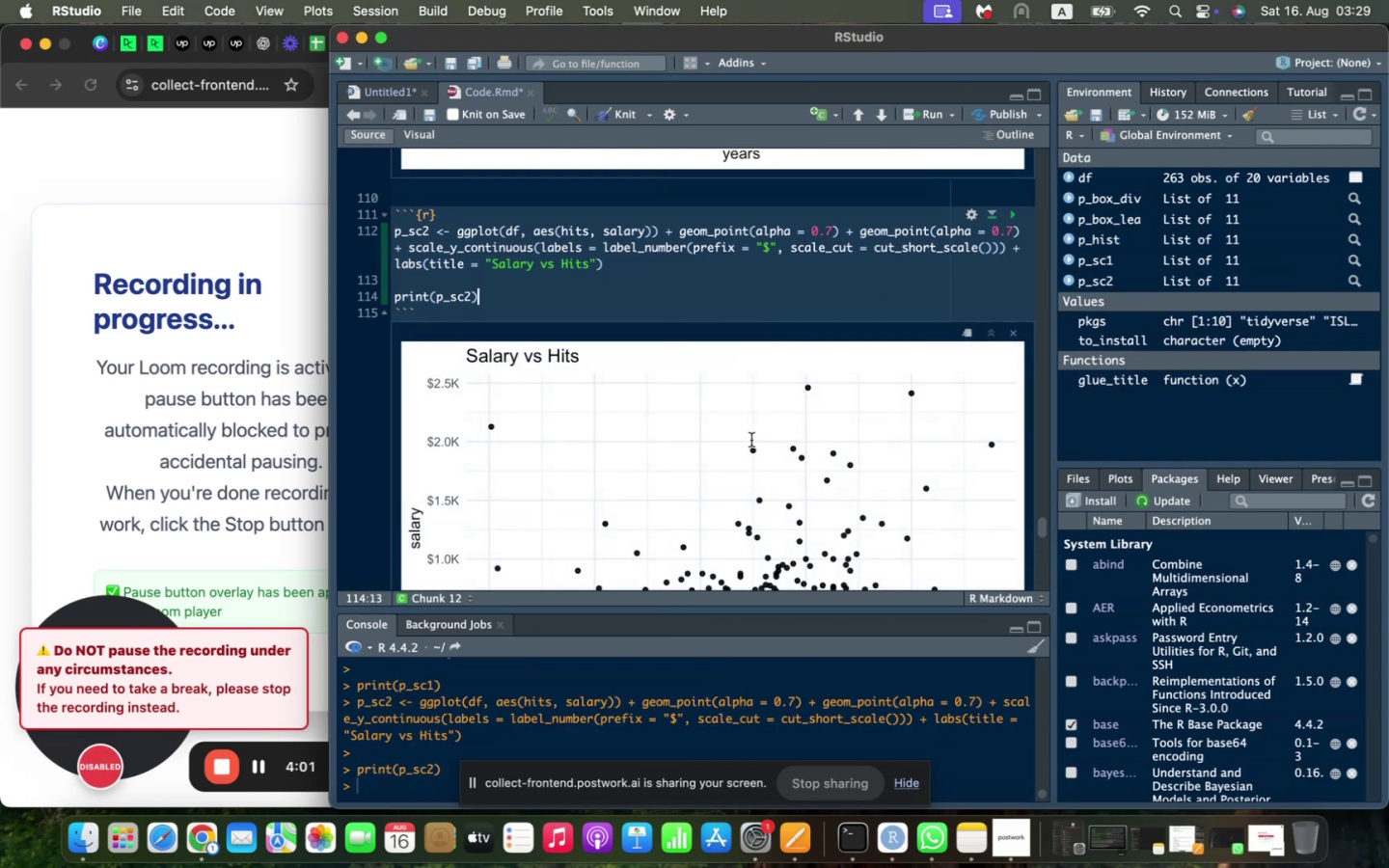 
scroll: coordinate [733, 459], scroll_direction: down, amount: 6.0
 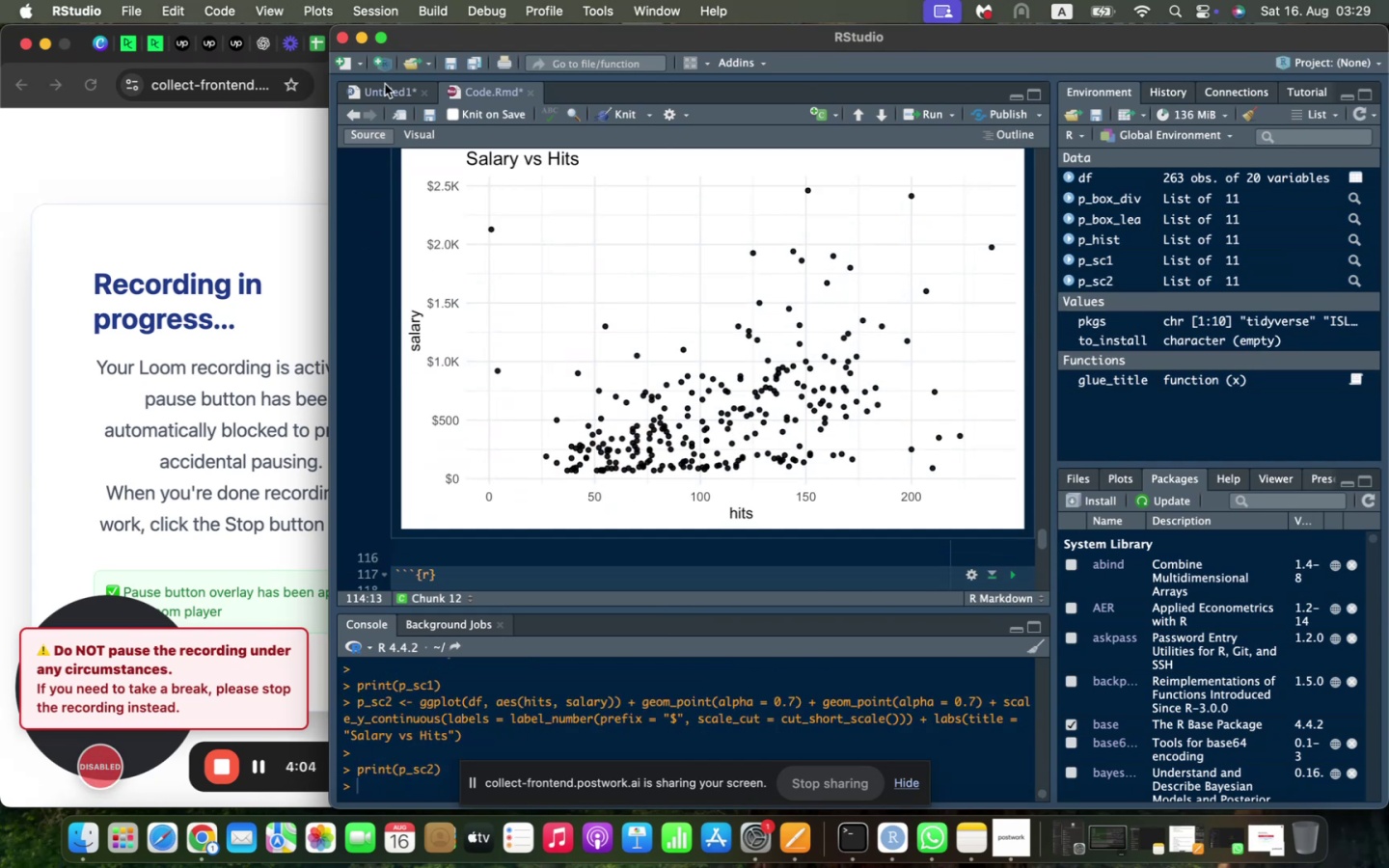 
left_click([384, 88])
 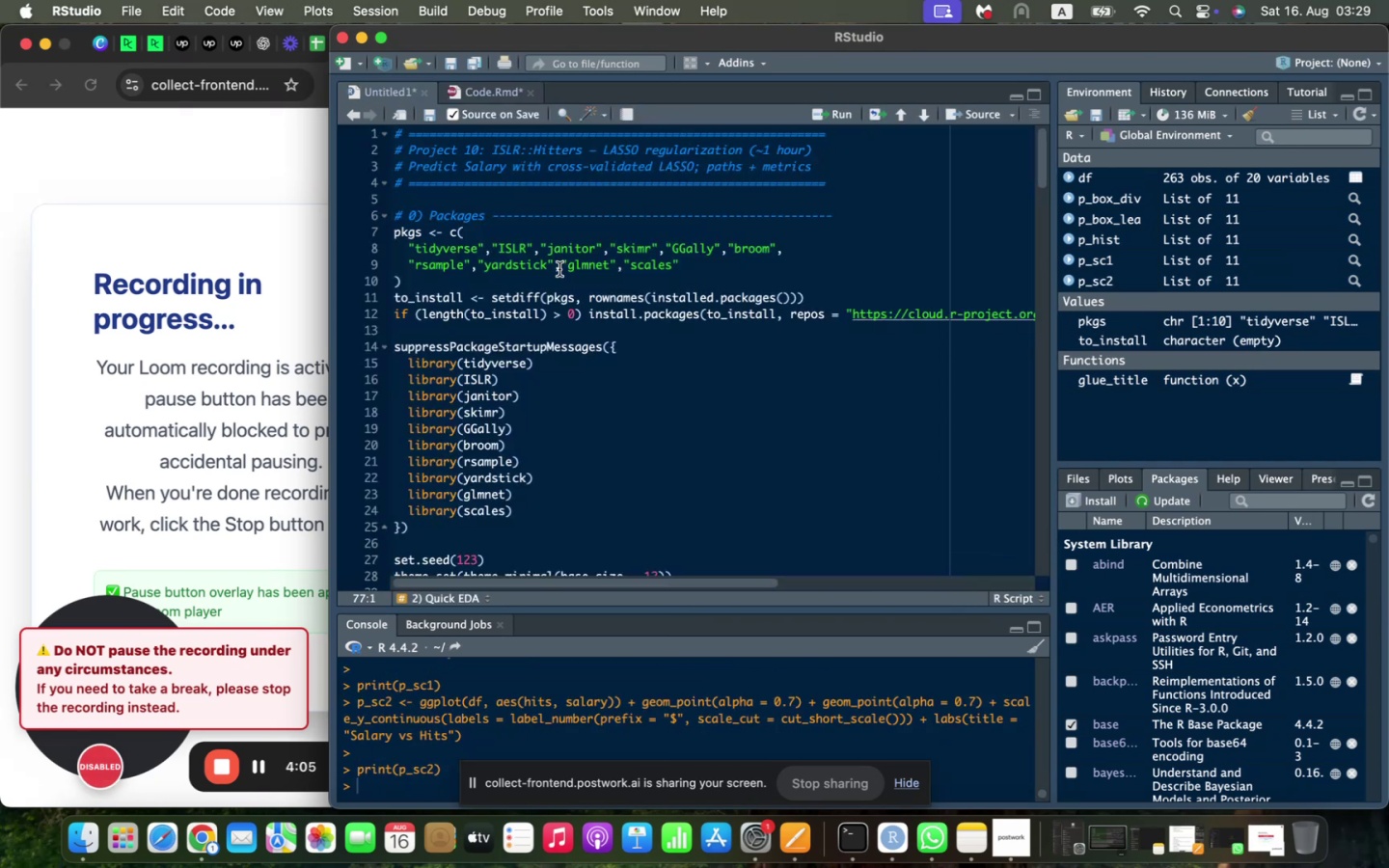 
scroll: coordinate [550, 306], scroll_direction: down, amount: 23.0
 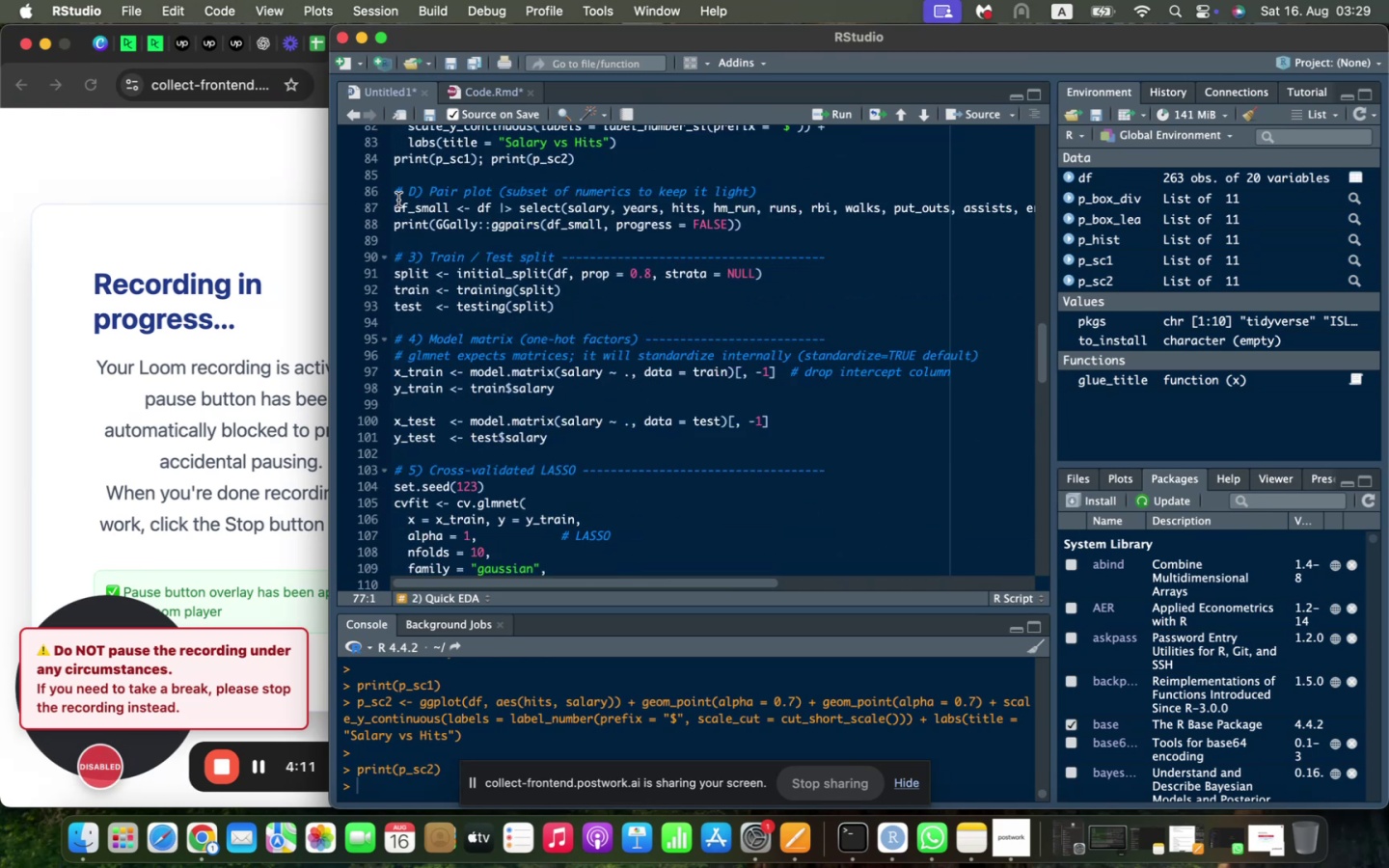 
left_click_drag(start_coordinate=[397, 189], to_coordinate=[411, 248])
 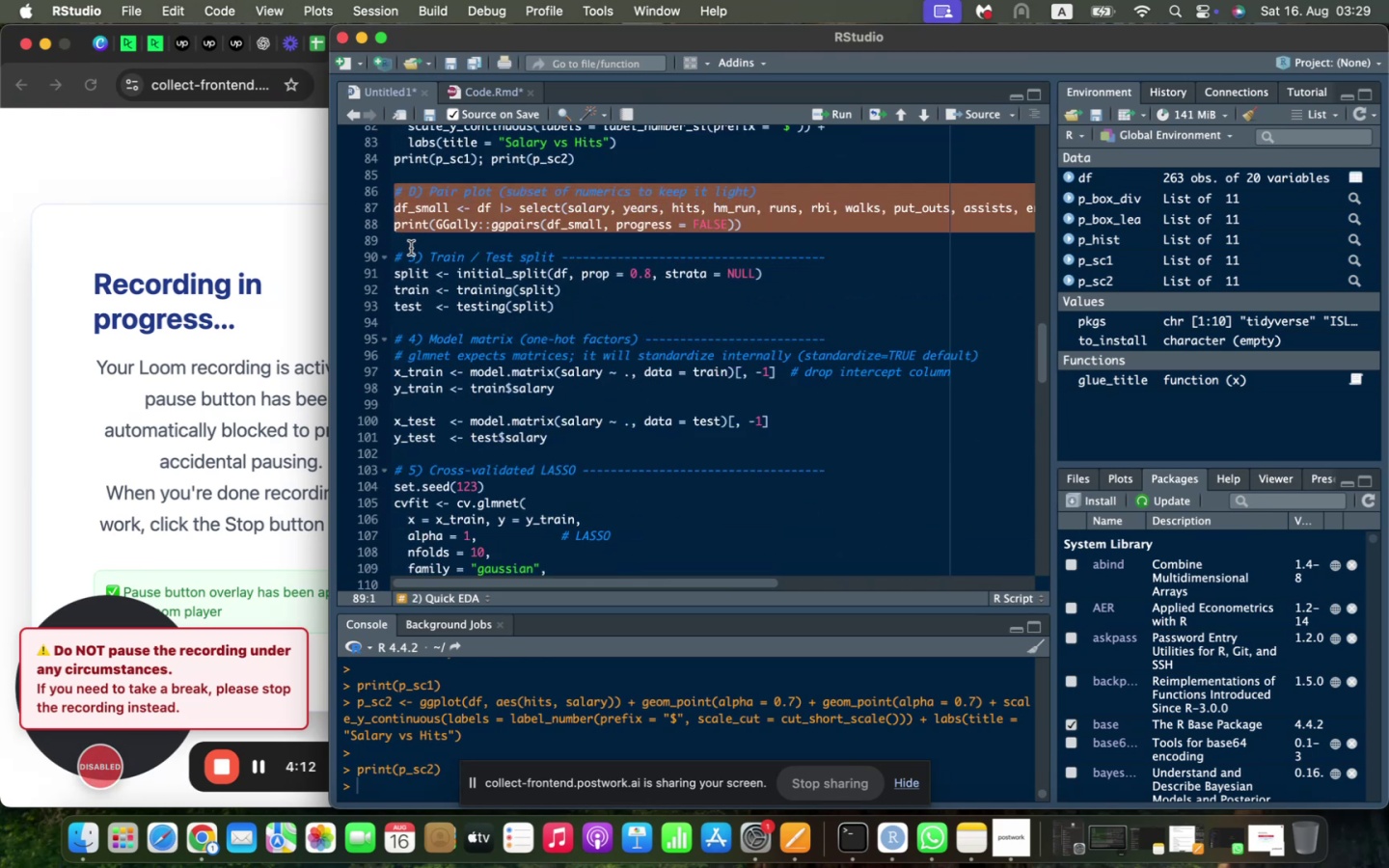 
key(Meta+C)
 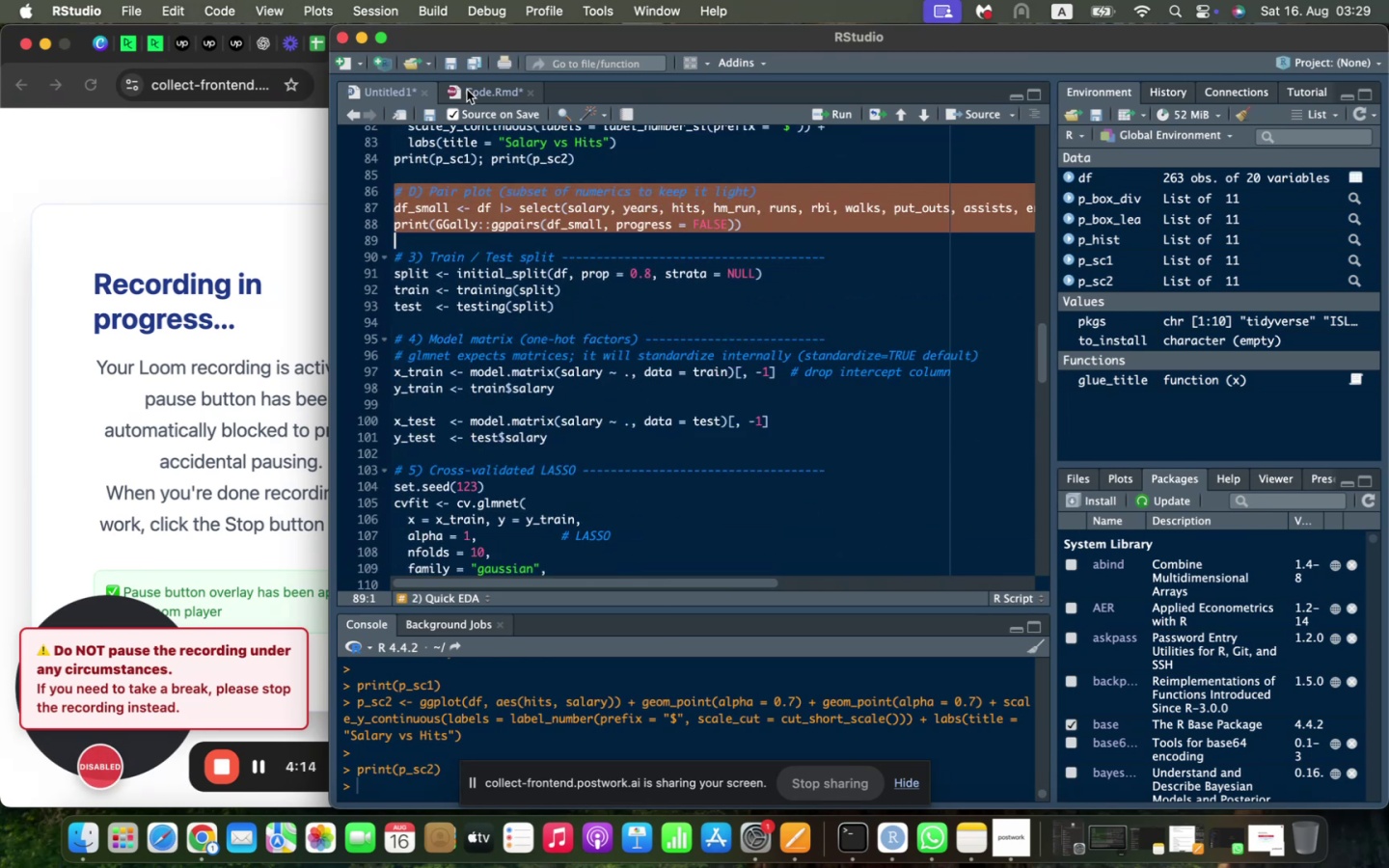 
left_click([472, 91])
 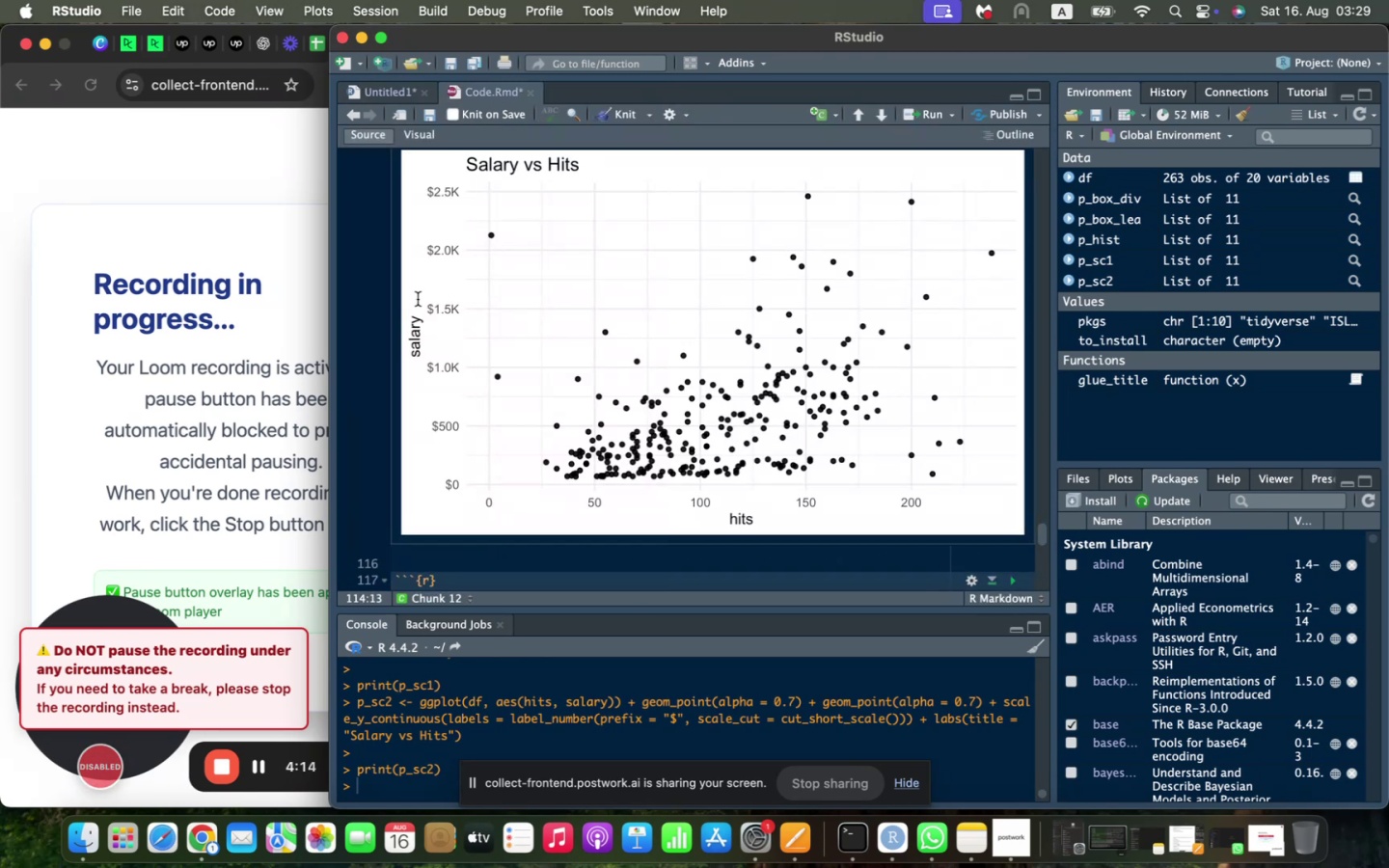 
scroll: coordinate [418, 308], scroll_direction: down, amount: 7.0
 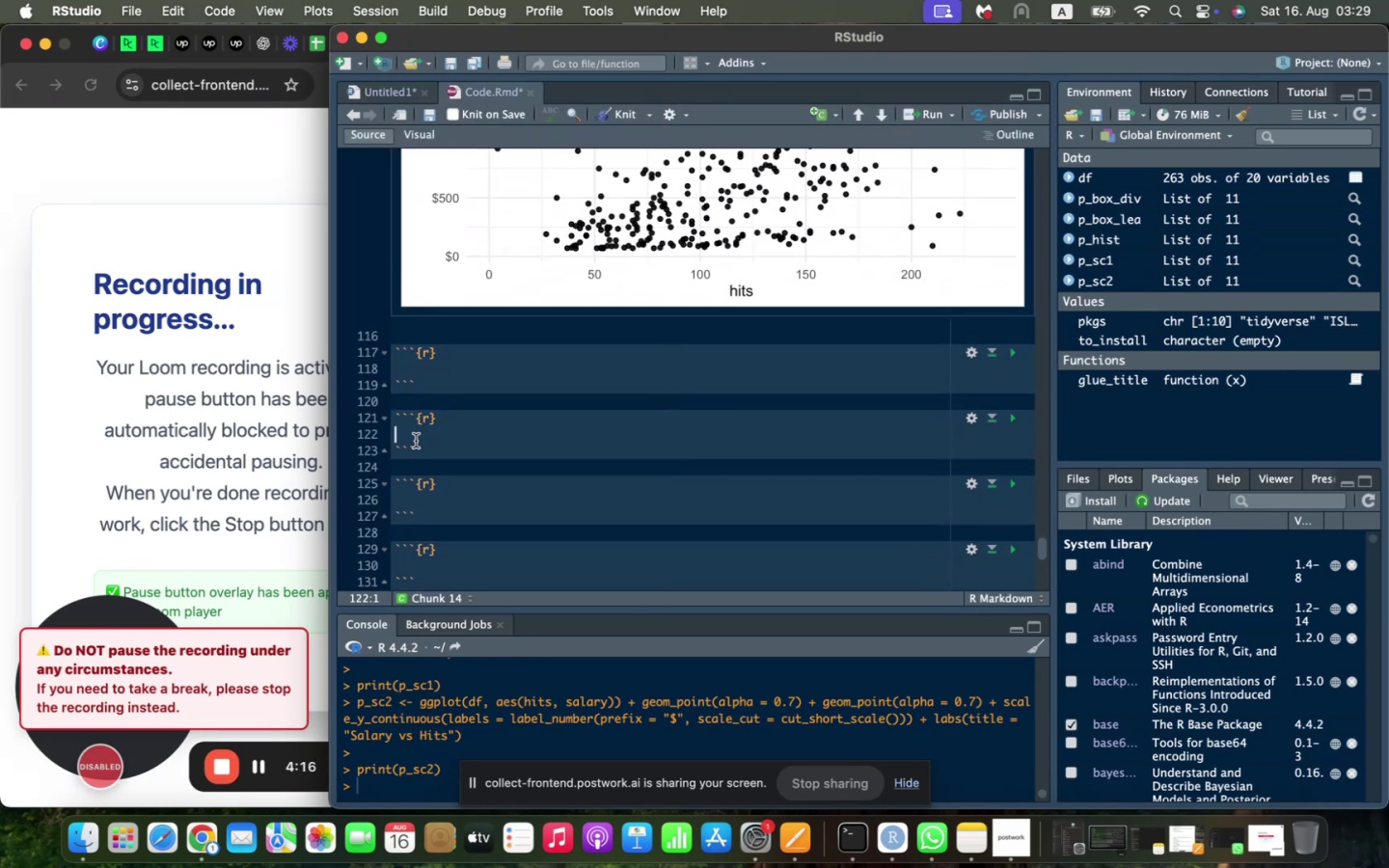 
key(Meta+V)
 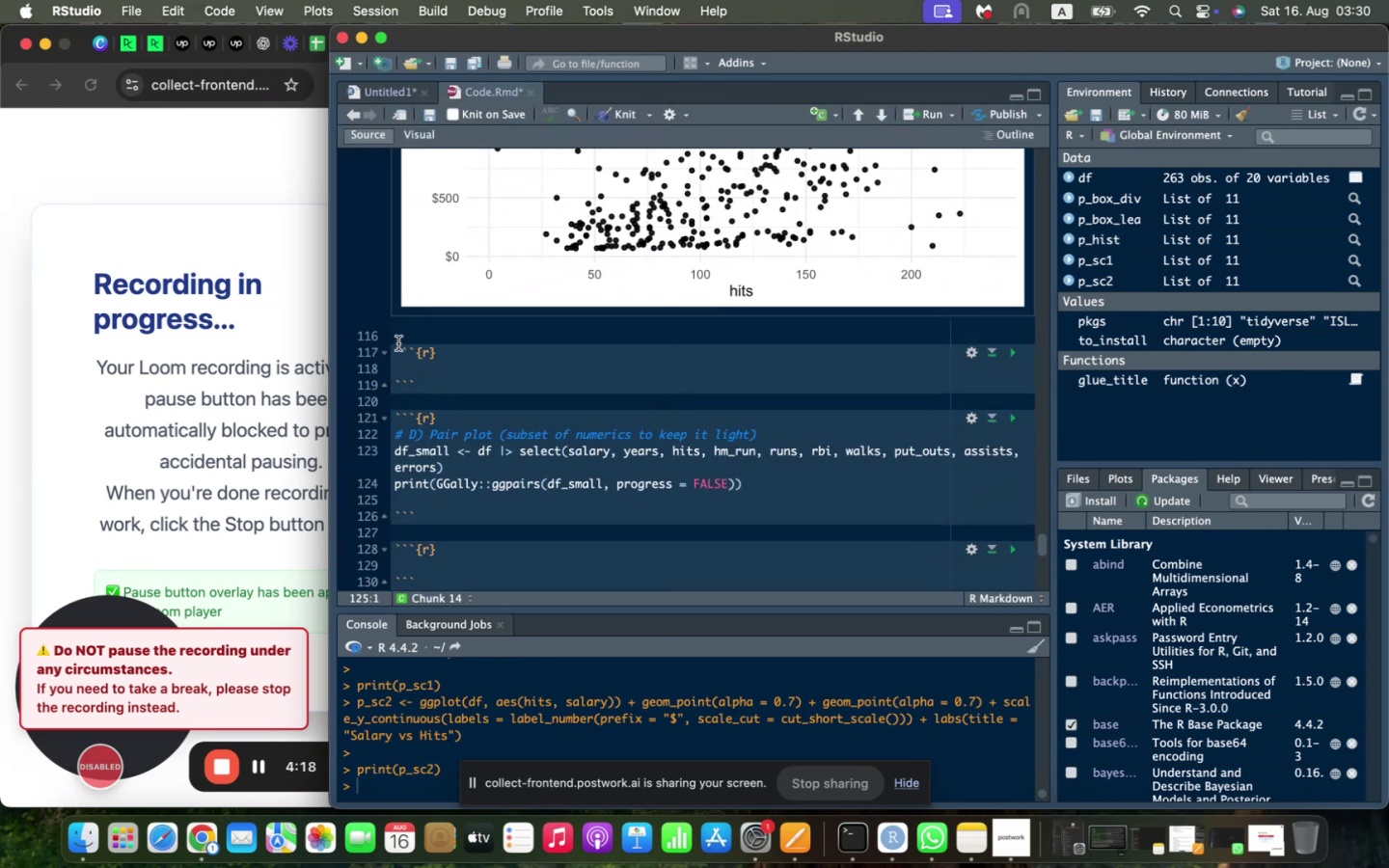 
left_click([398, 343])
 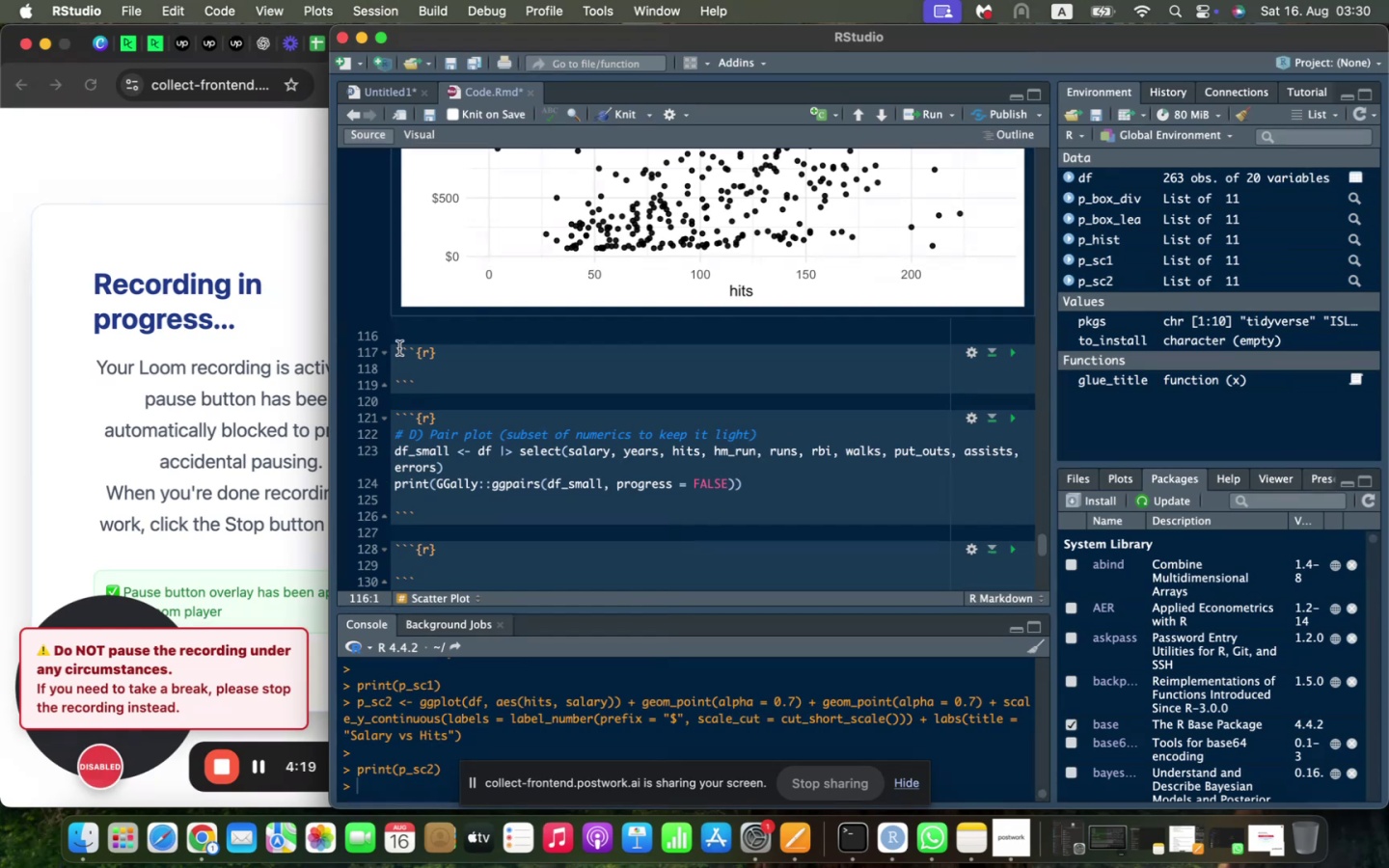 
key(Backslash)
 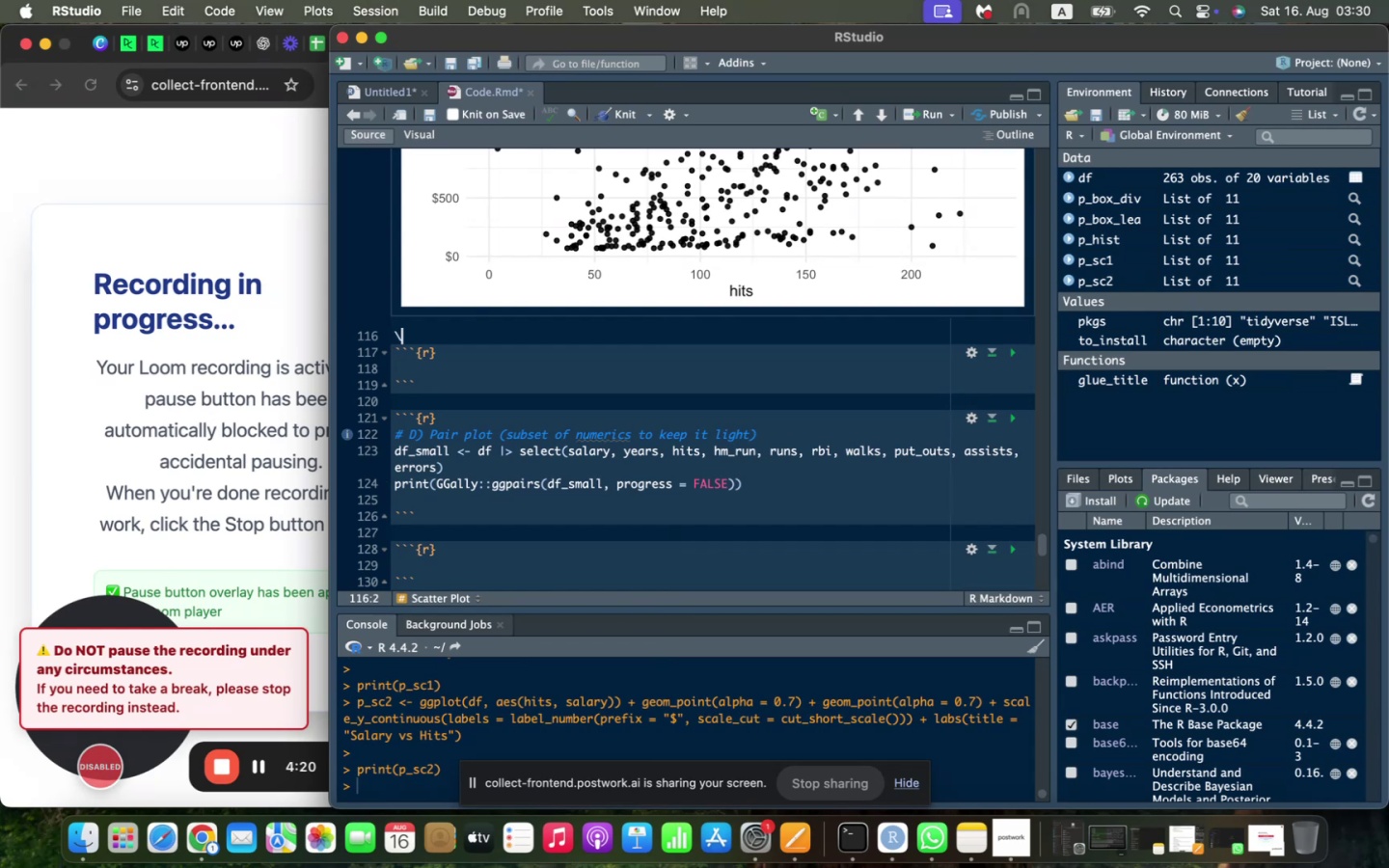 
key(Backspace)
 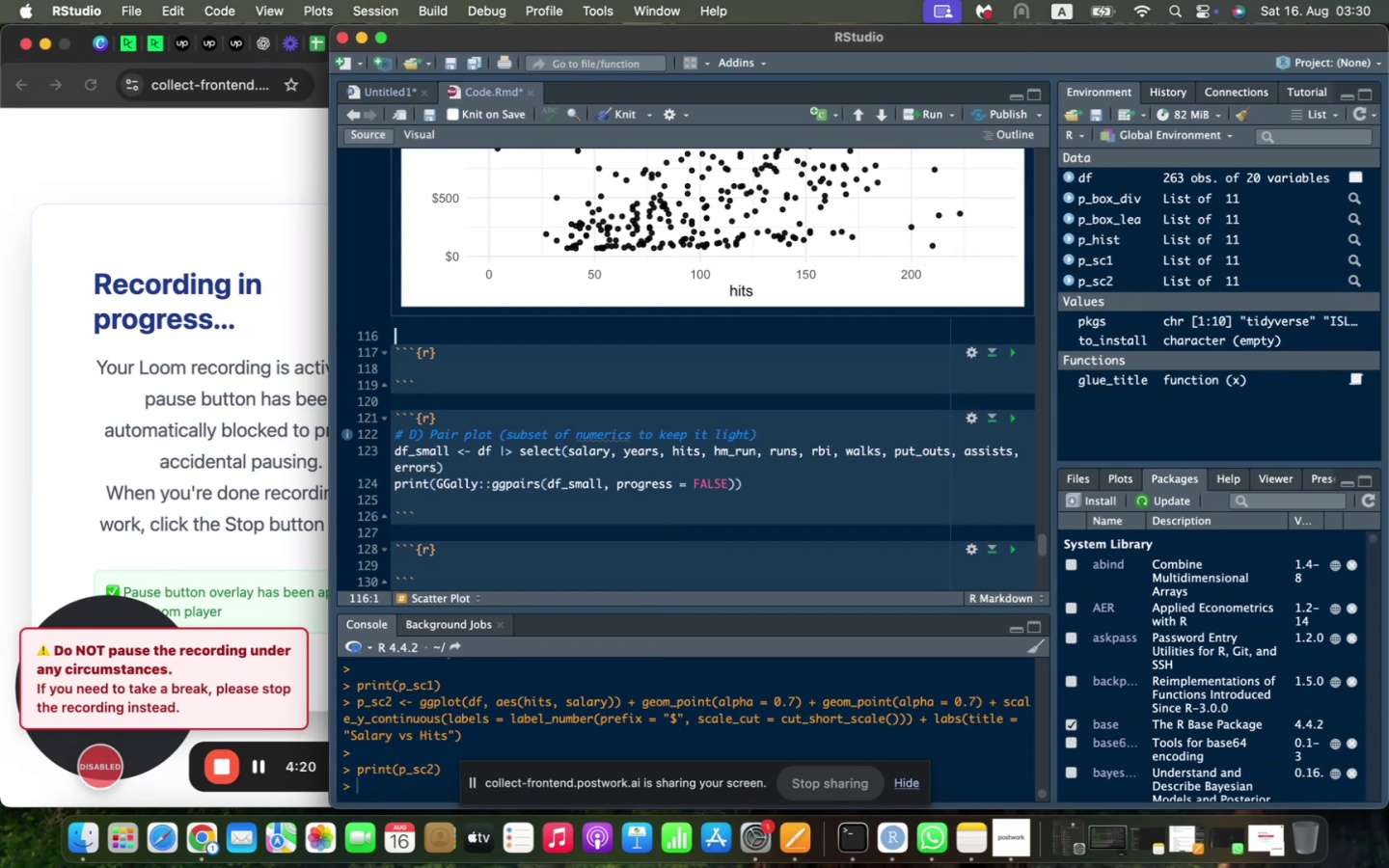 
key(Enter)
 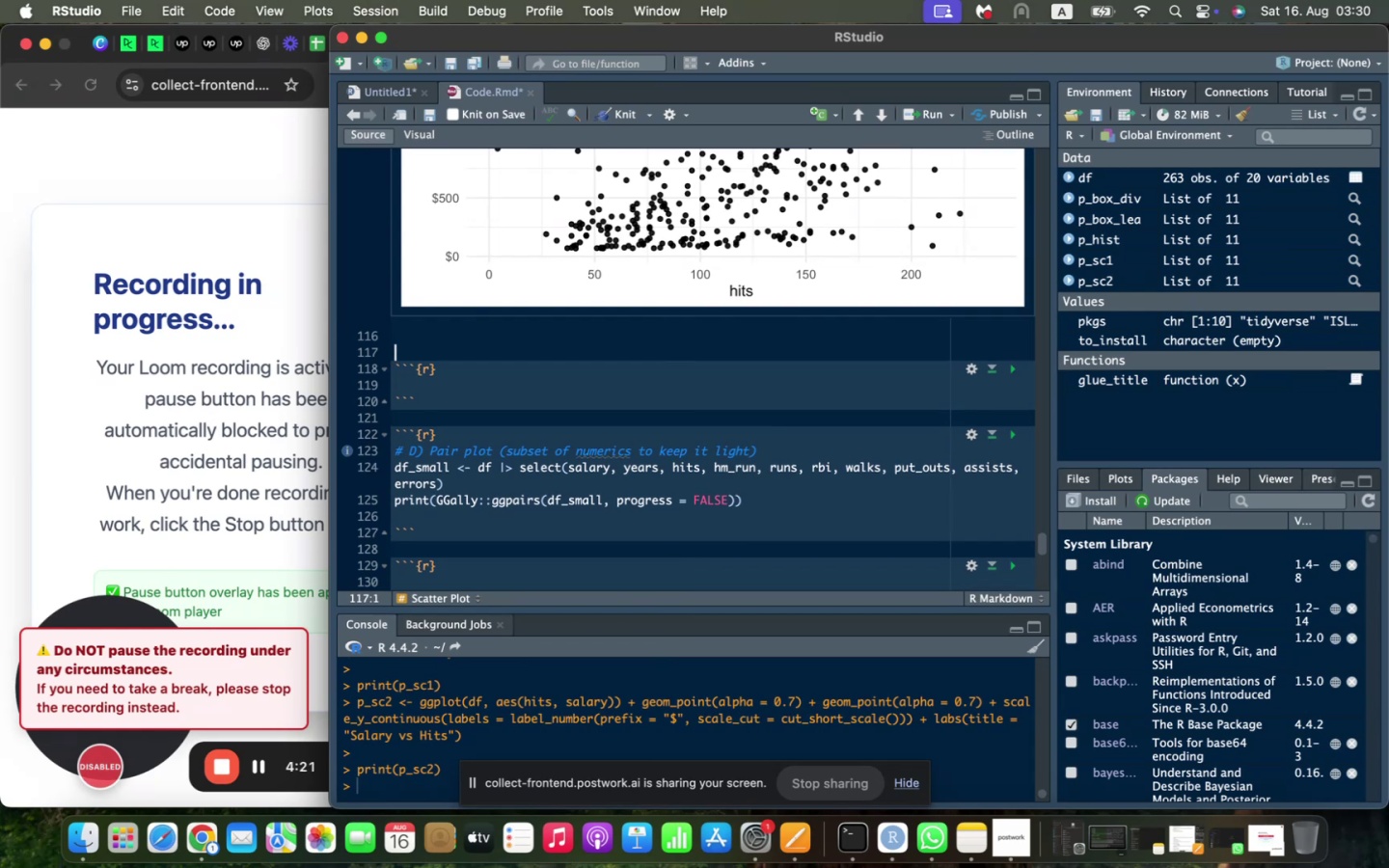 
type(### Pair Plot)
 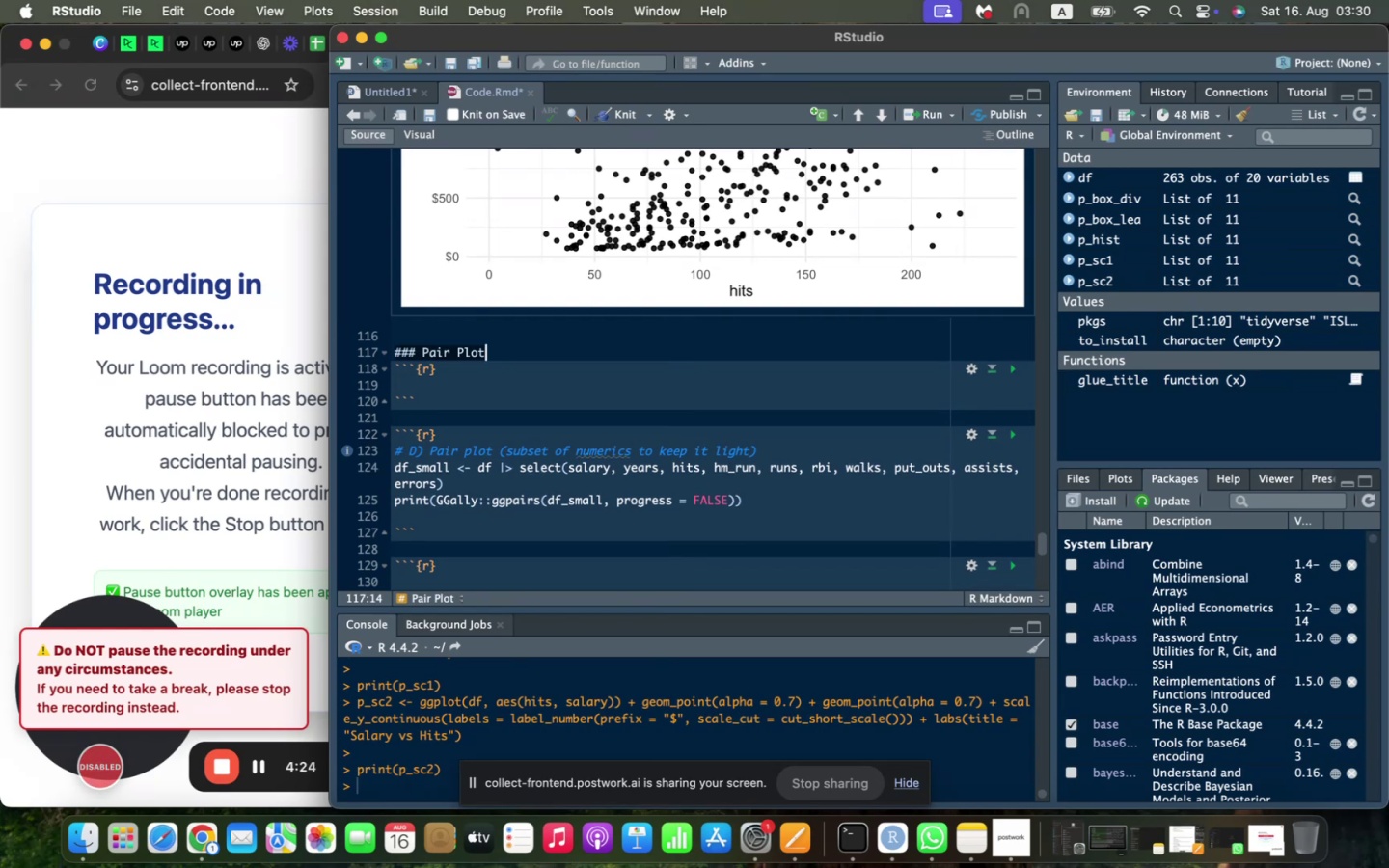 
key(Enter)
 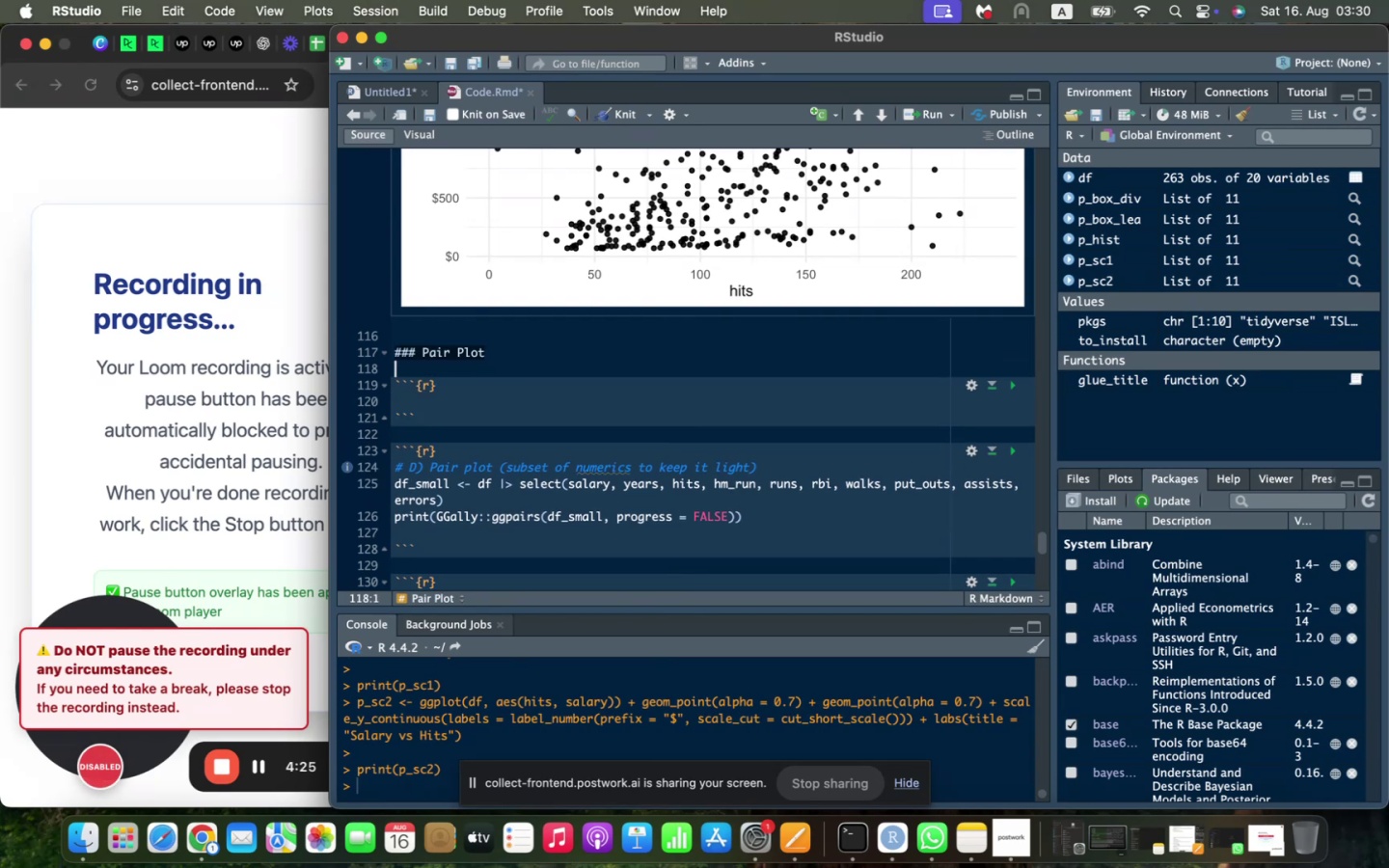 
key(ArrowDown)
 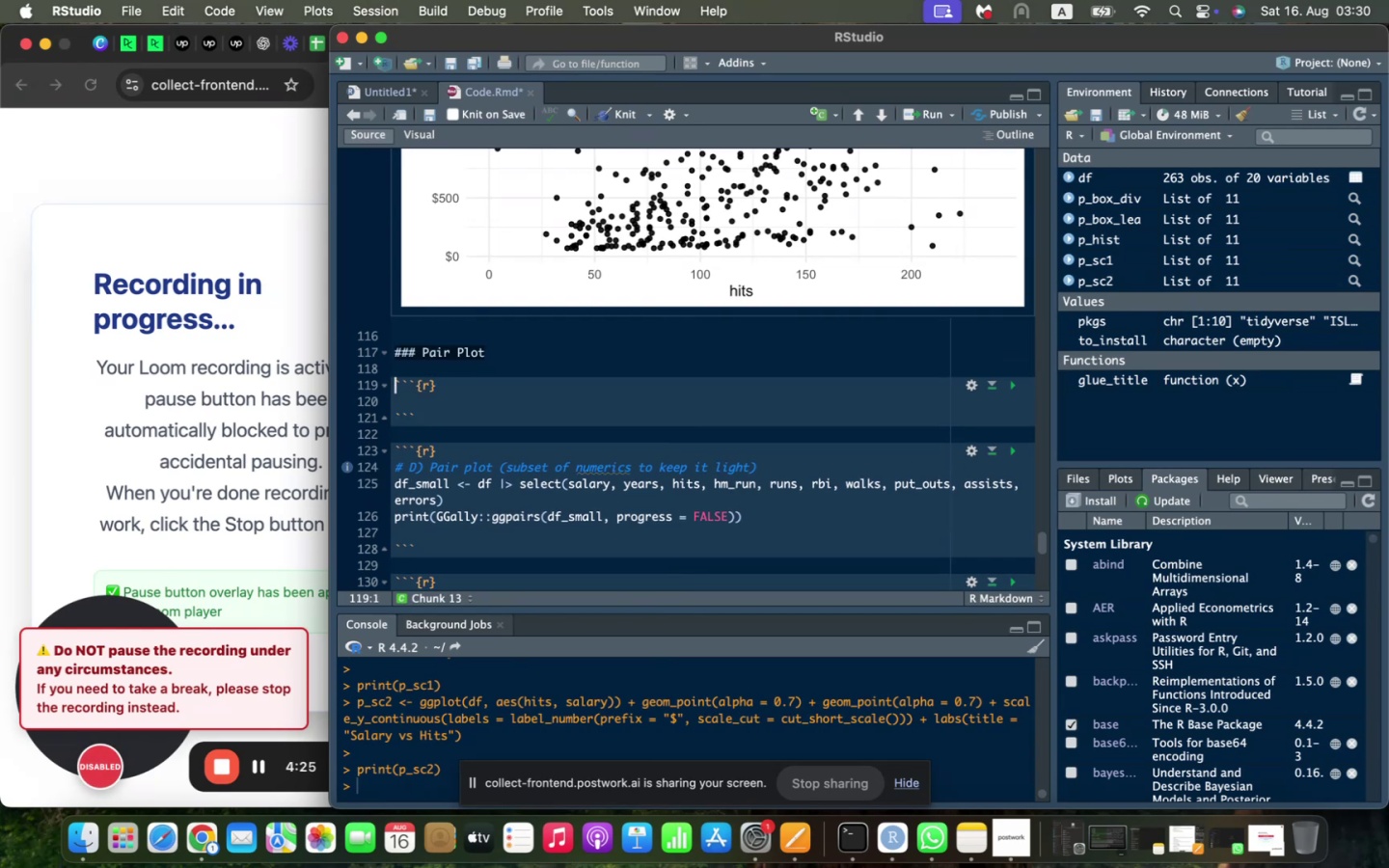 
key(ArrowDown)
 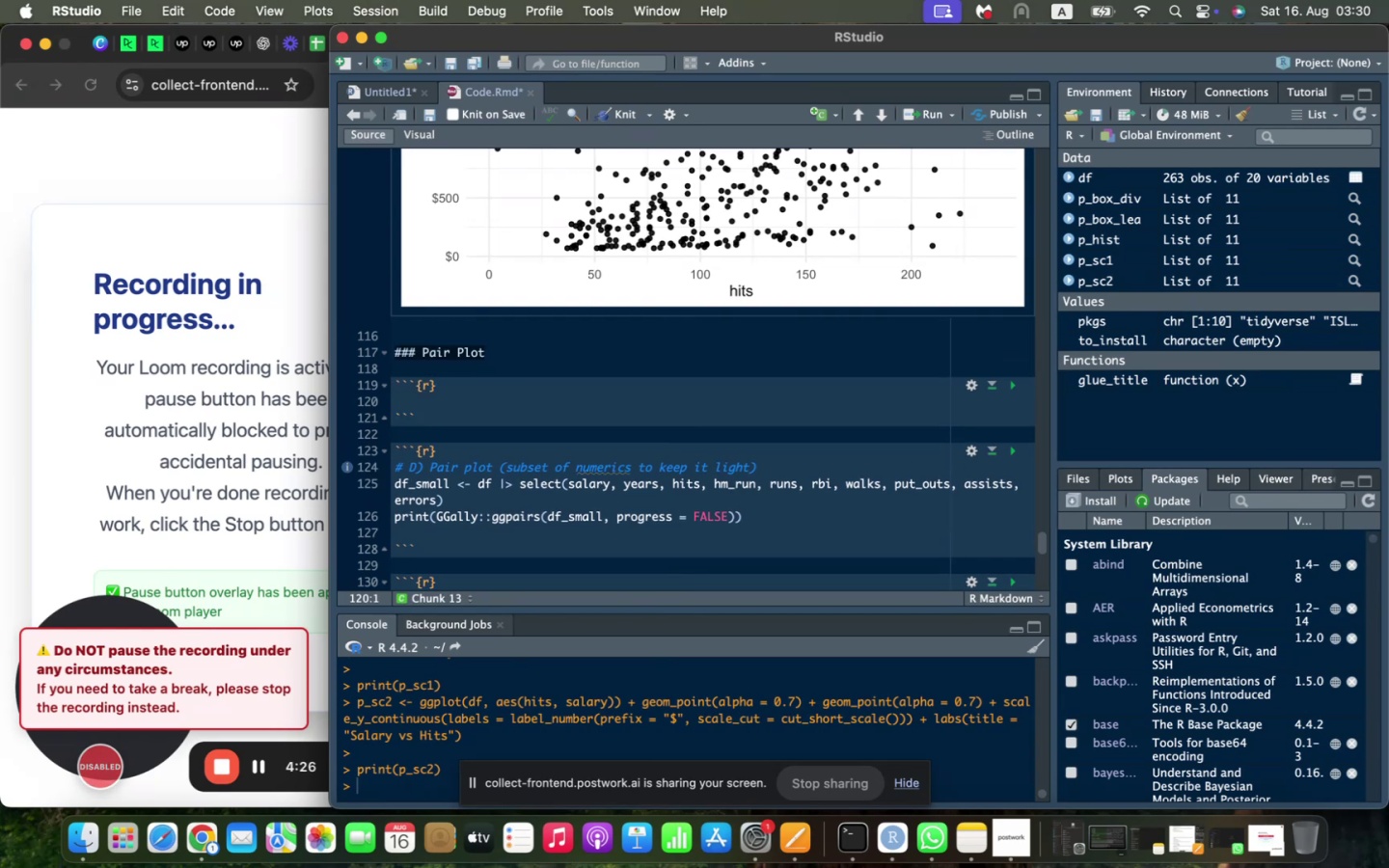 
type(df_small <- df |> select(salary, years, hits, m)
key(Backspace)
type(hm_run, runs, rbi, walks, put_outs, assists, errors)
 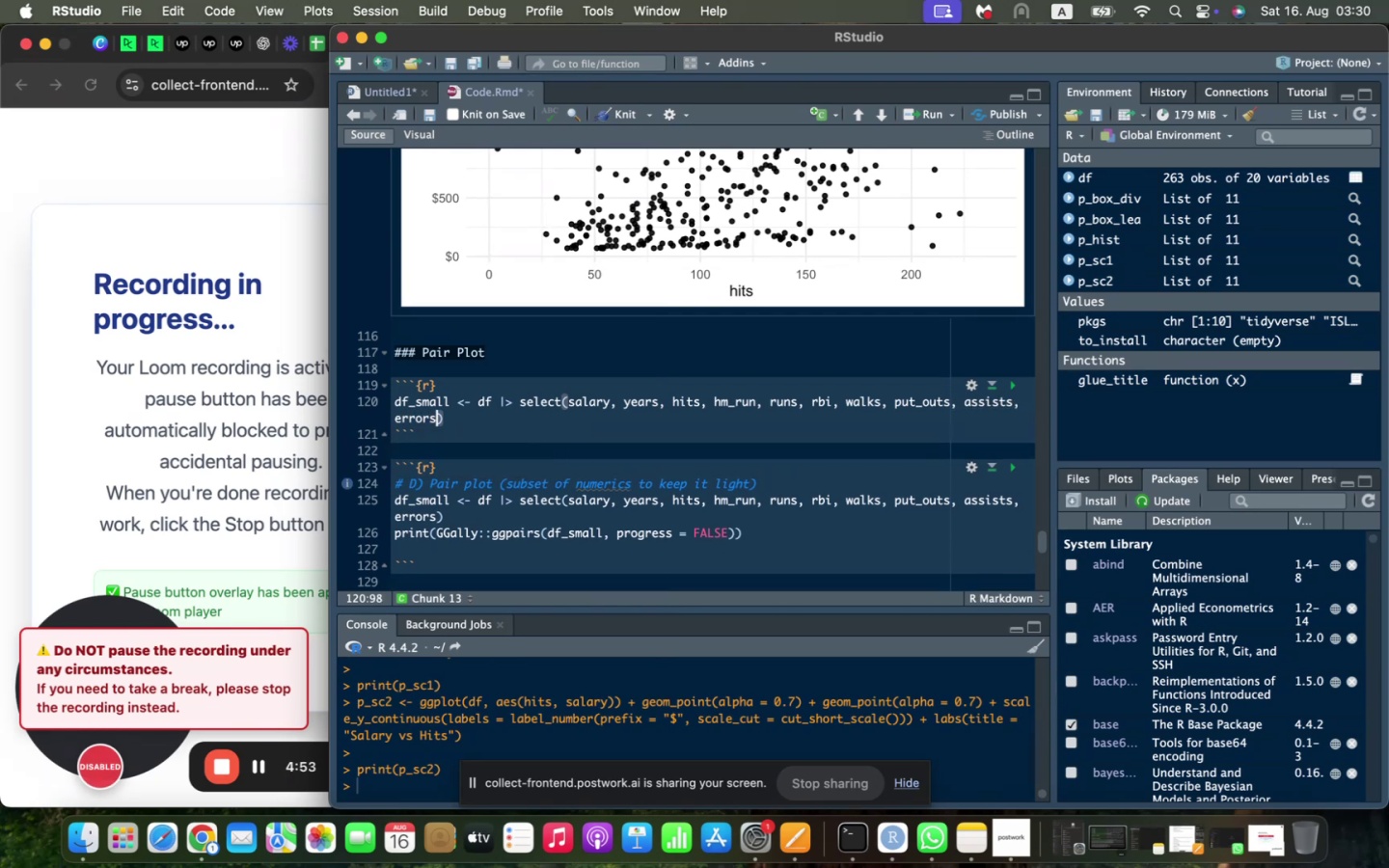 
key(ArrowRight)
 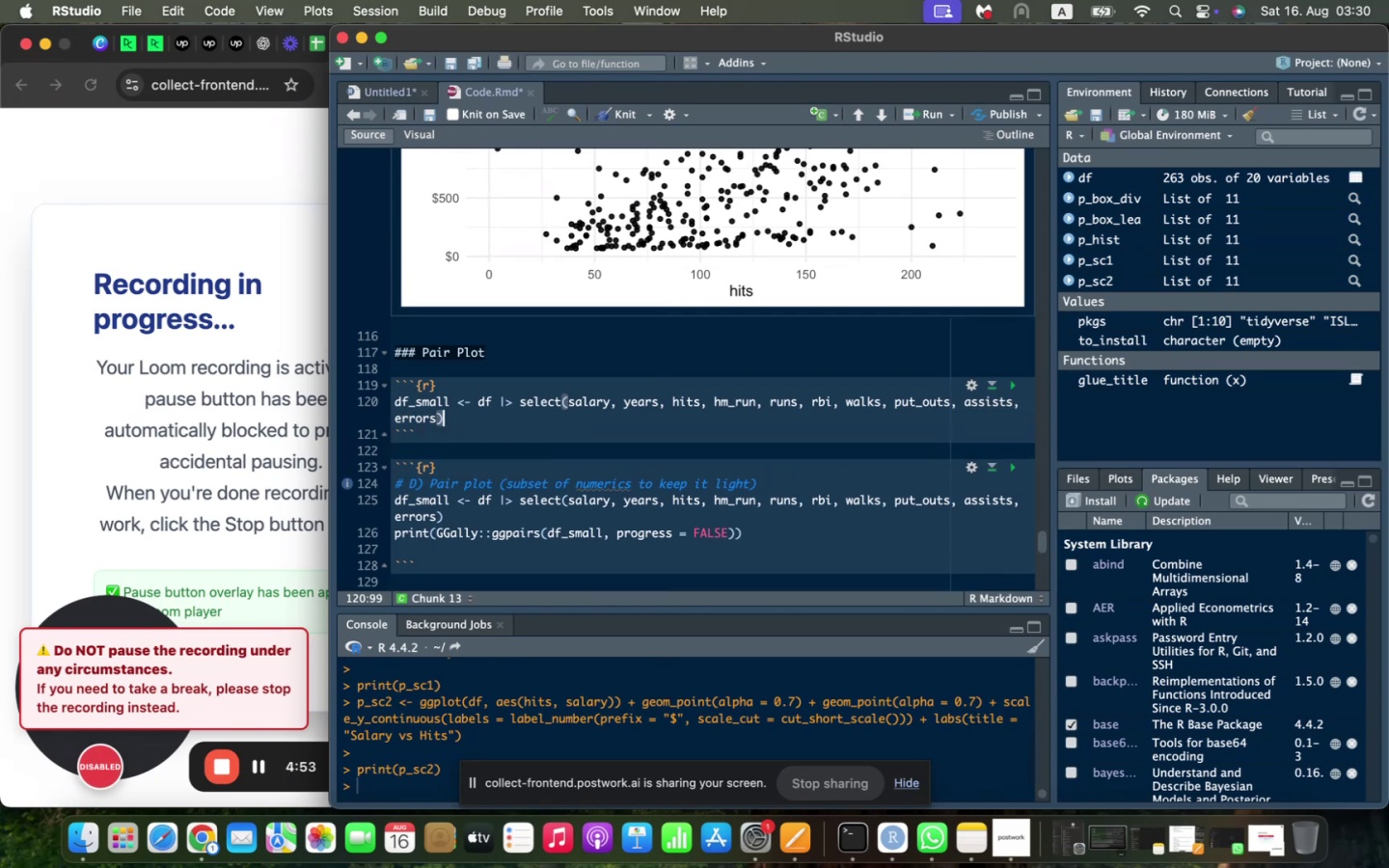 
key(Enter)
 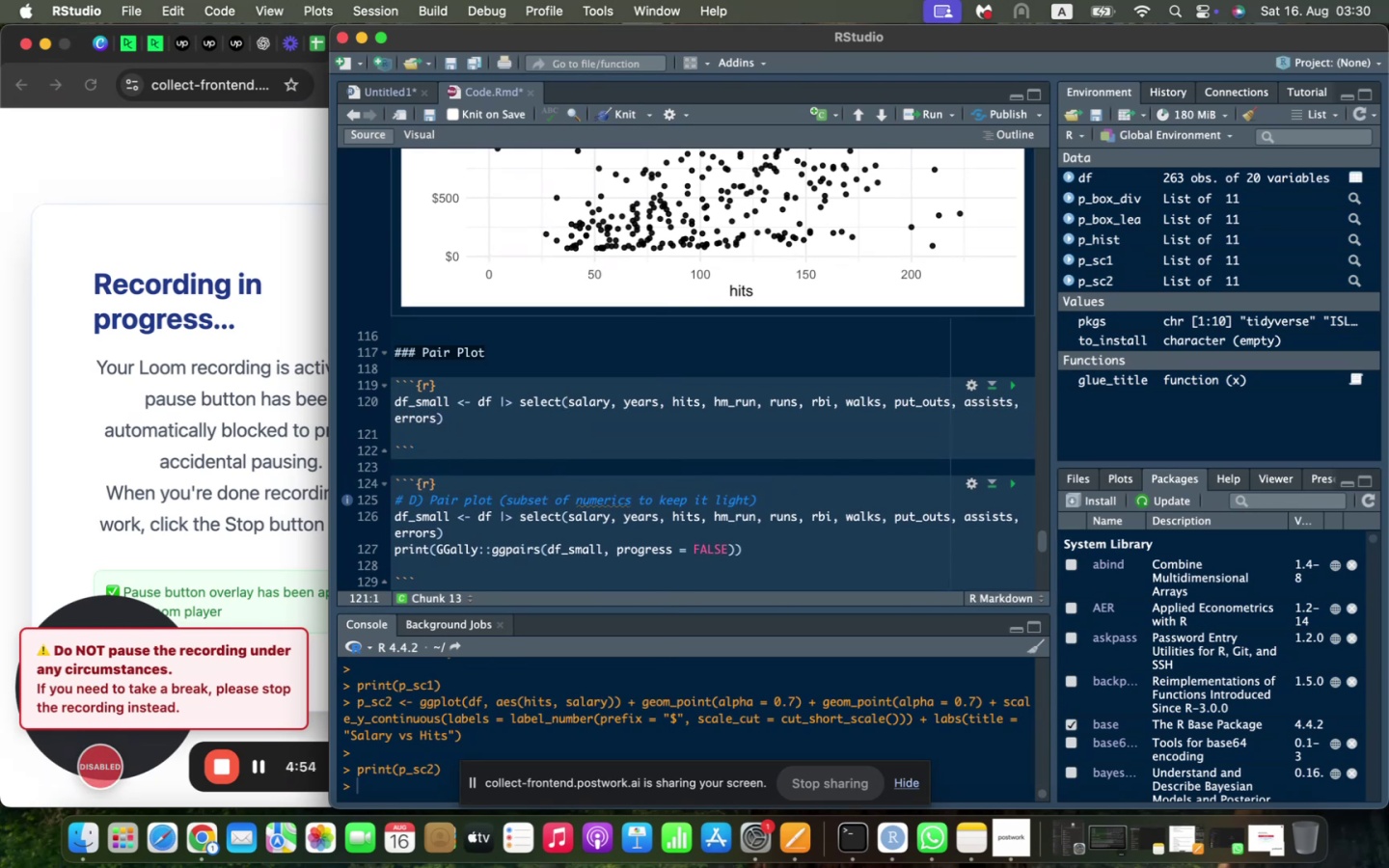 
key(Enter)
 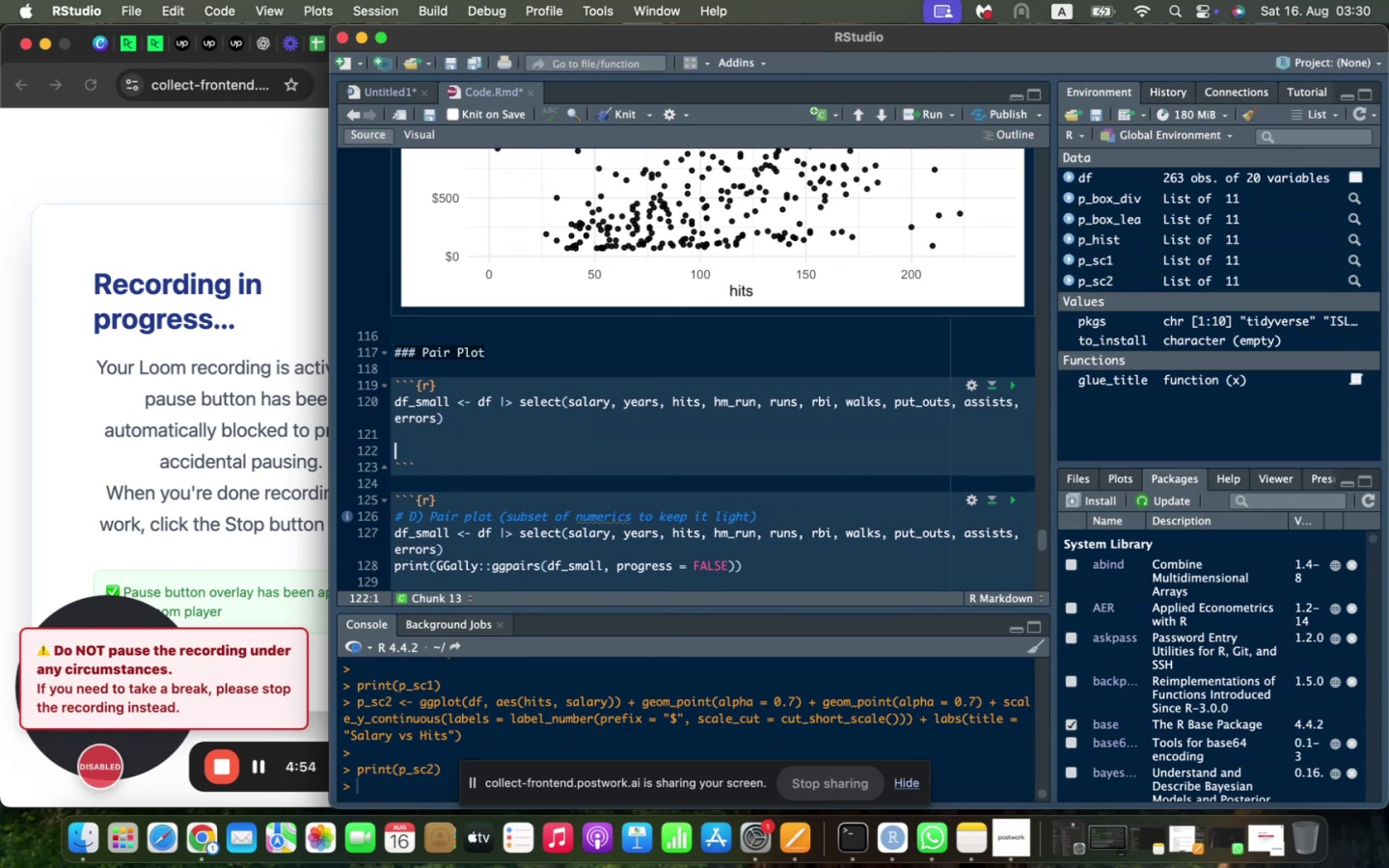 
type(print(GGally::gg)
key(Backspace)
key(Backspace)
key(Backspace)
type(:ggpai)
 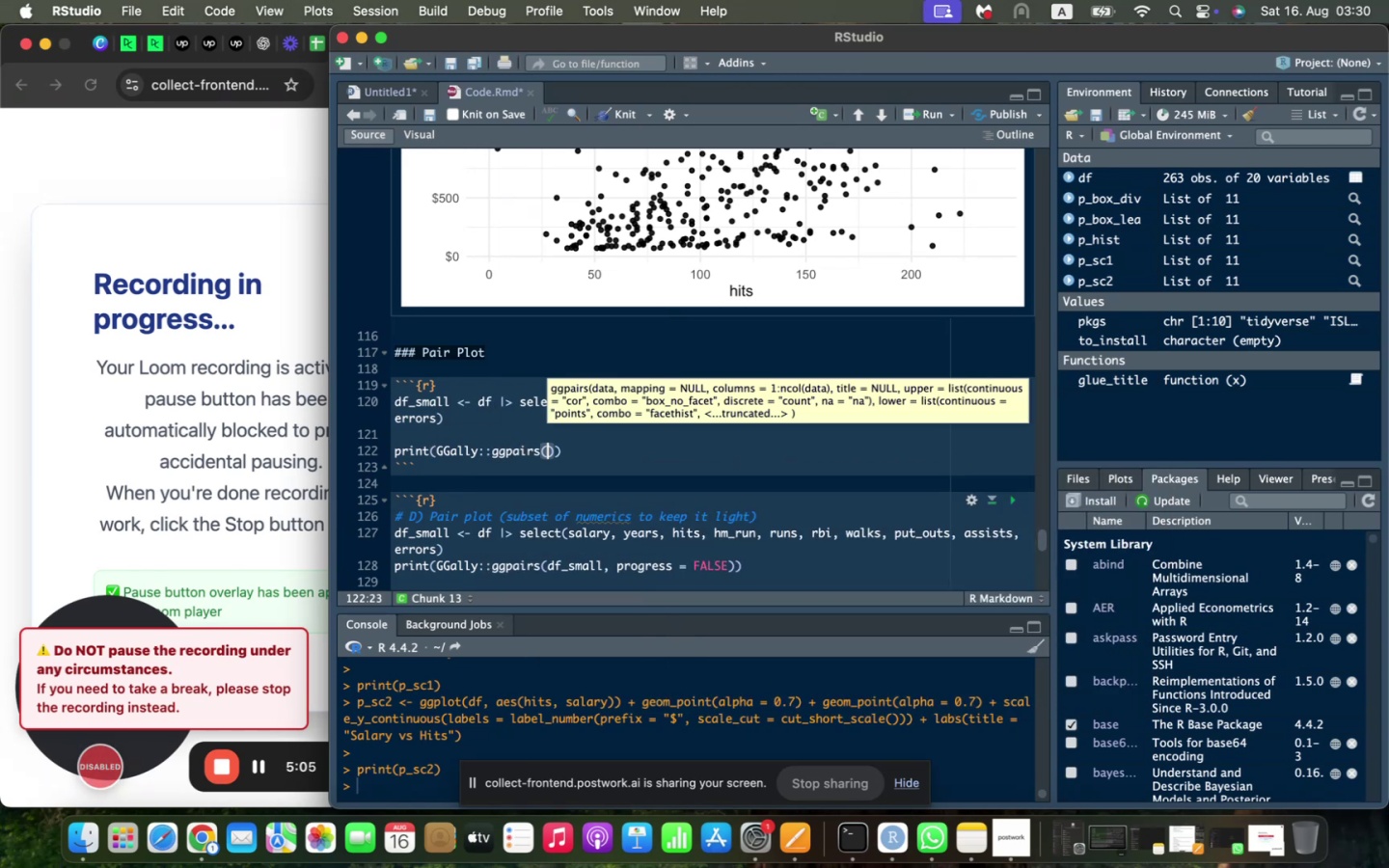 
 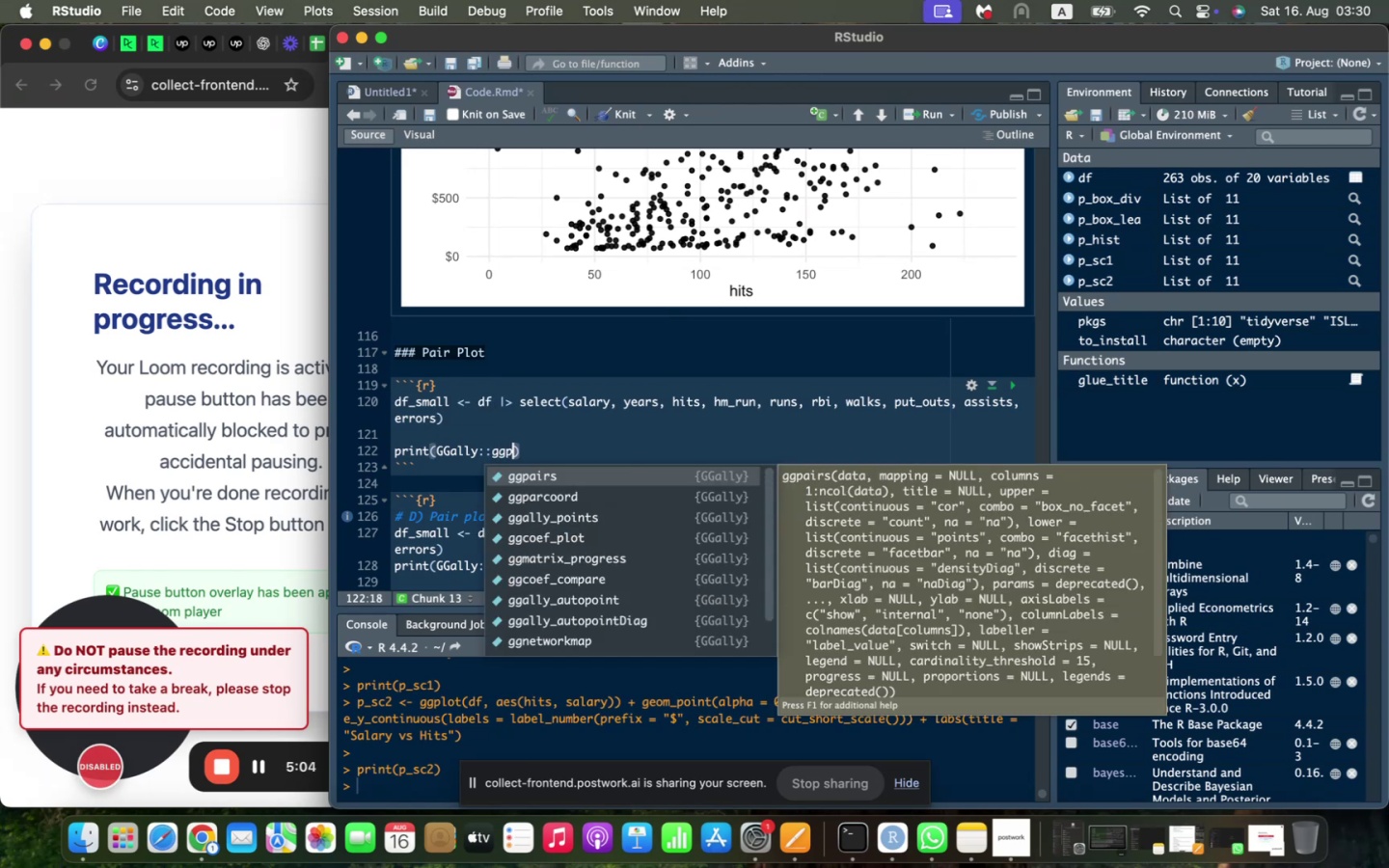 
key(Enter)
 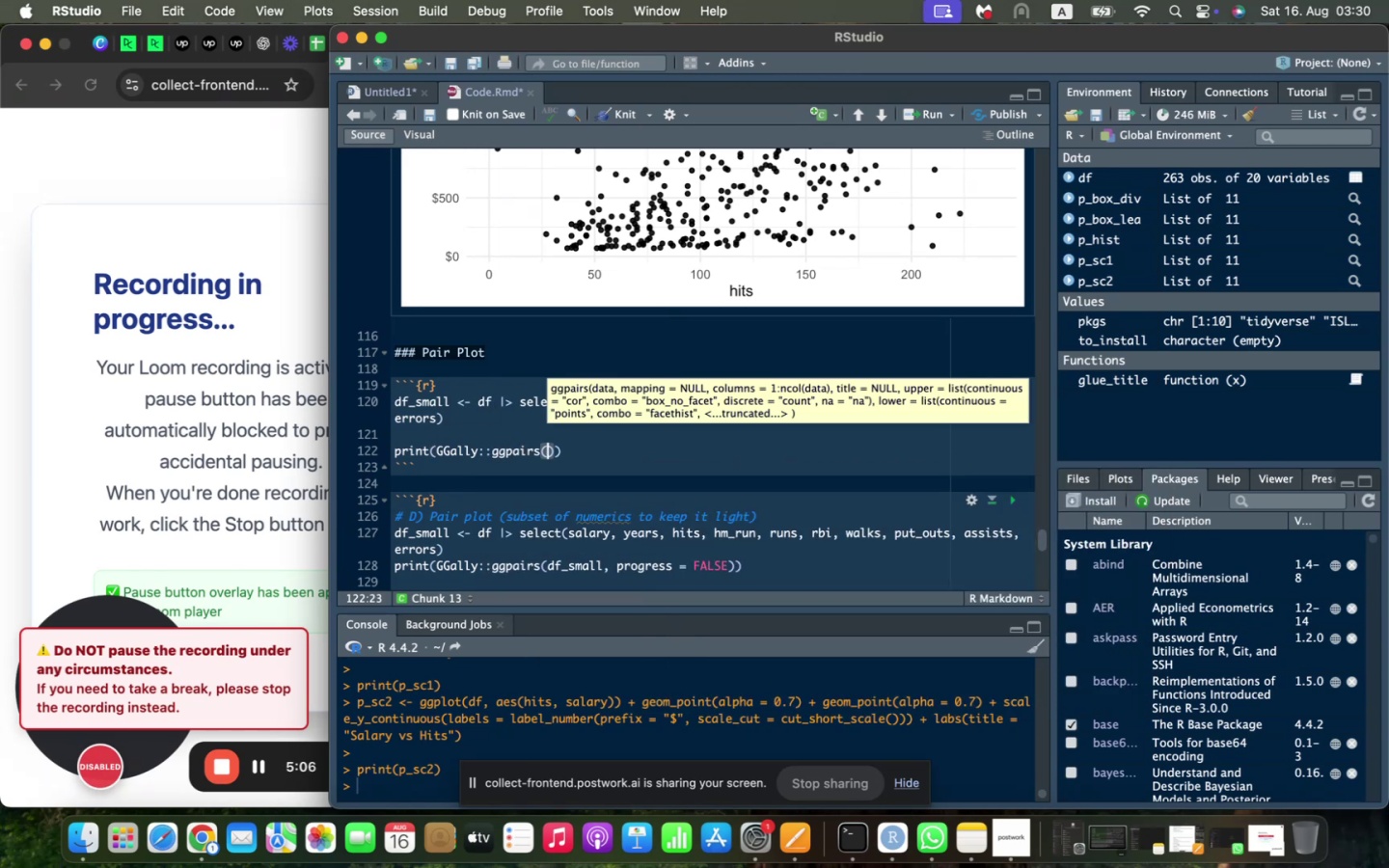 
type(df_small, pro)
 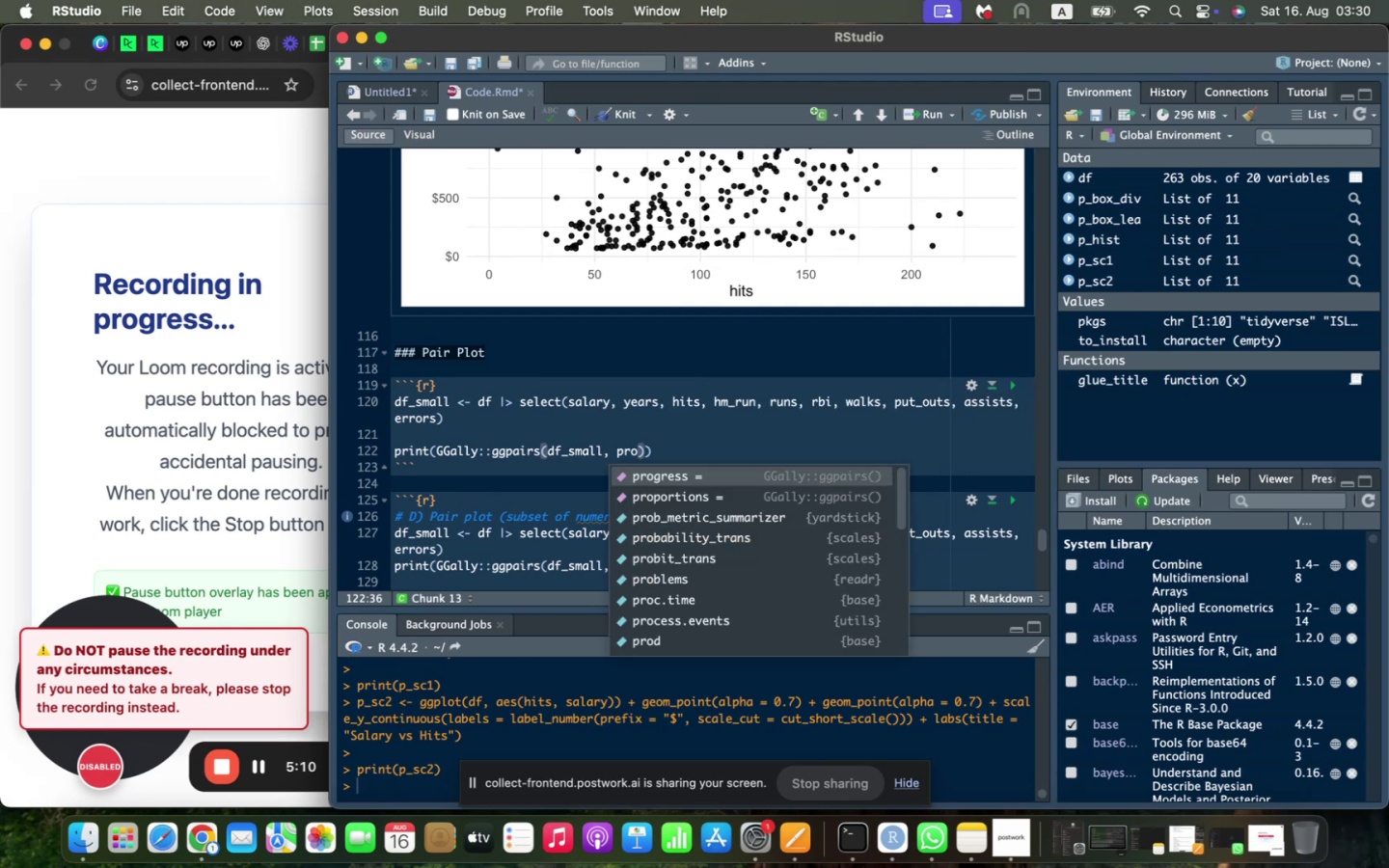 
key(Enter)
 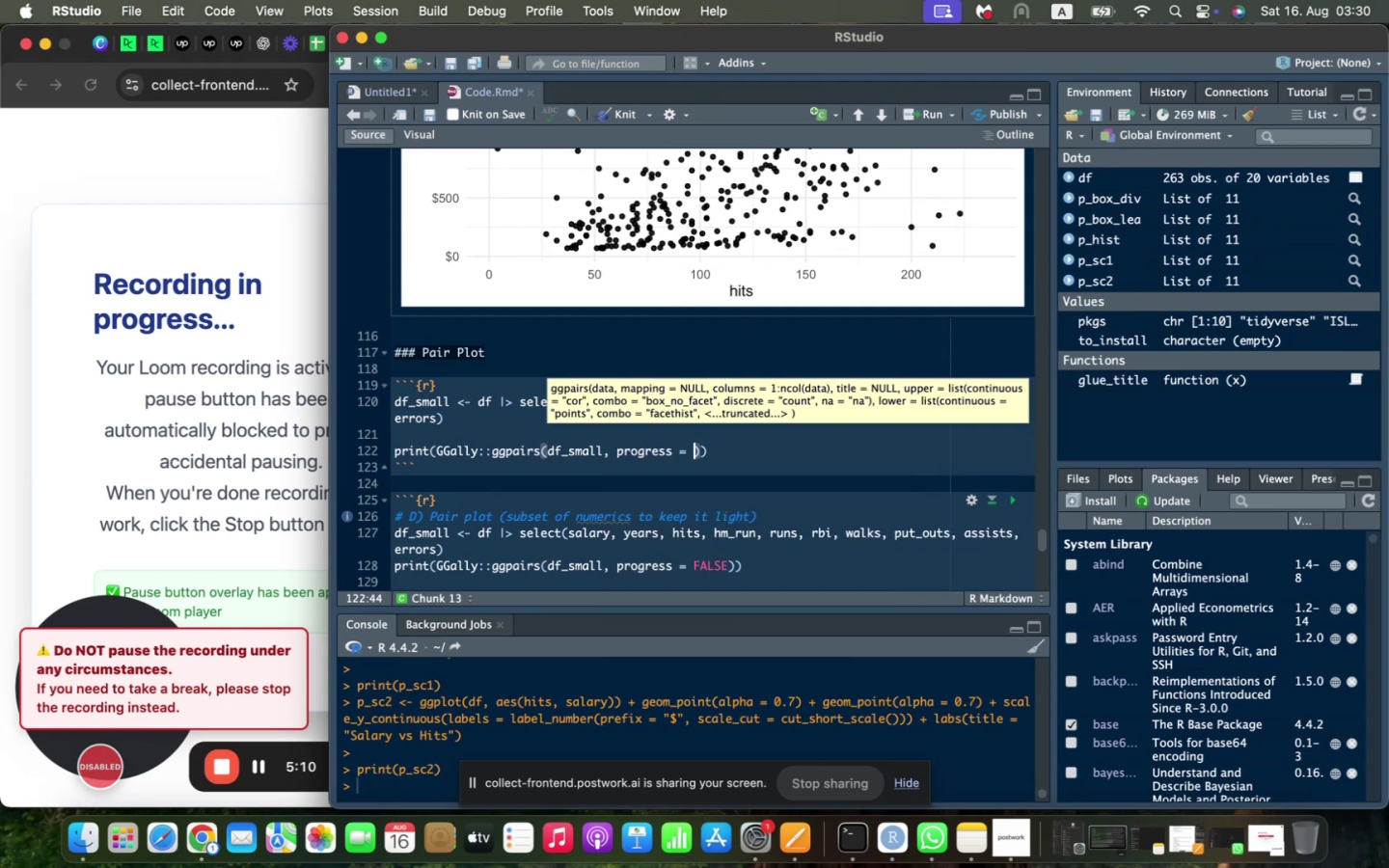 
type(FALSE)
 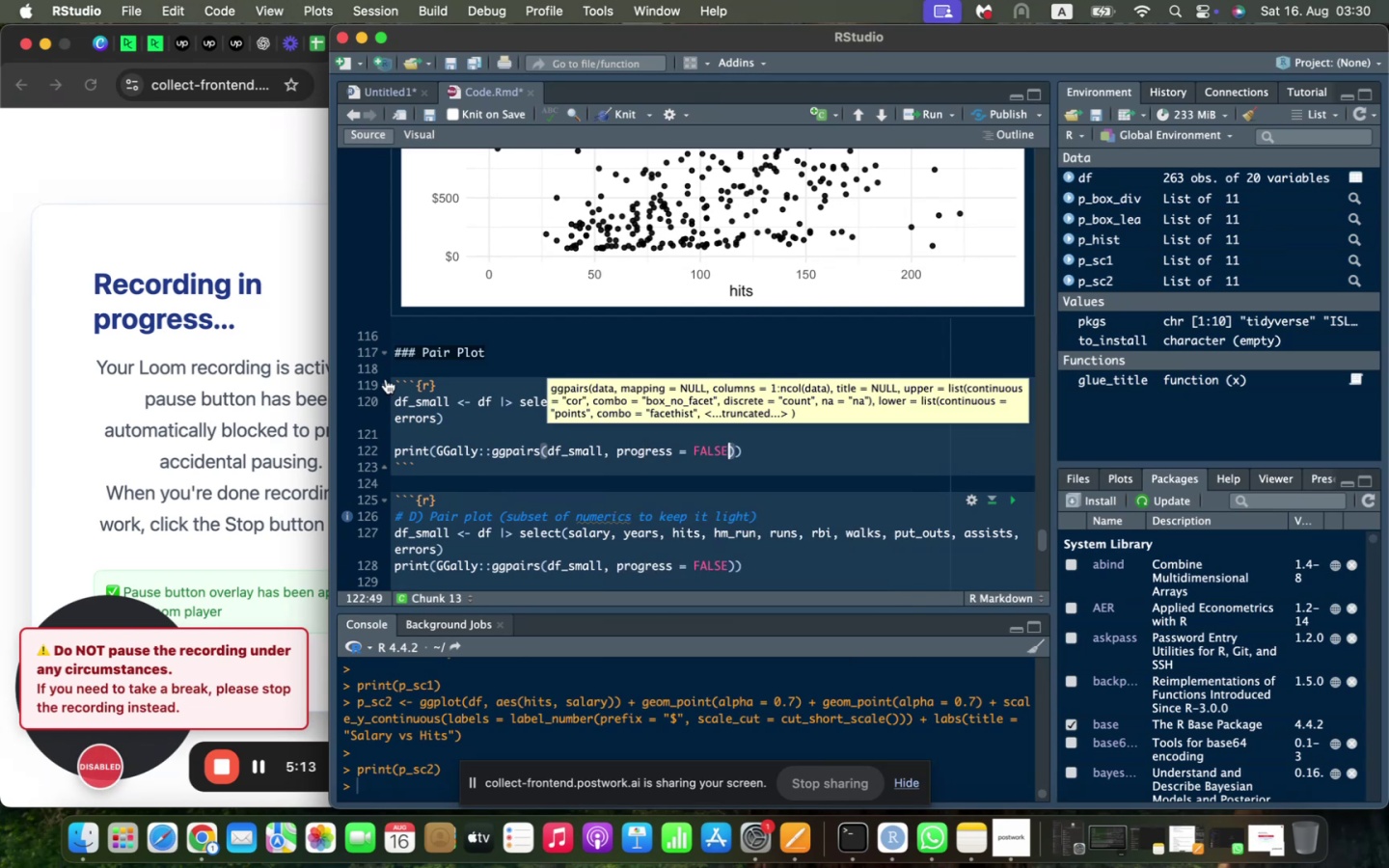 
left_click([510, 451])
 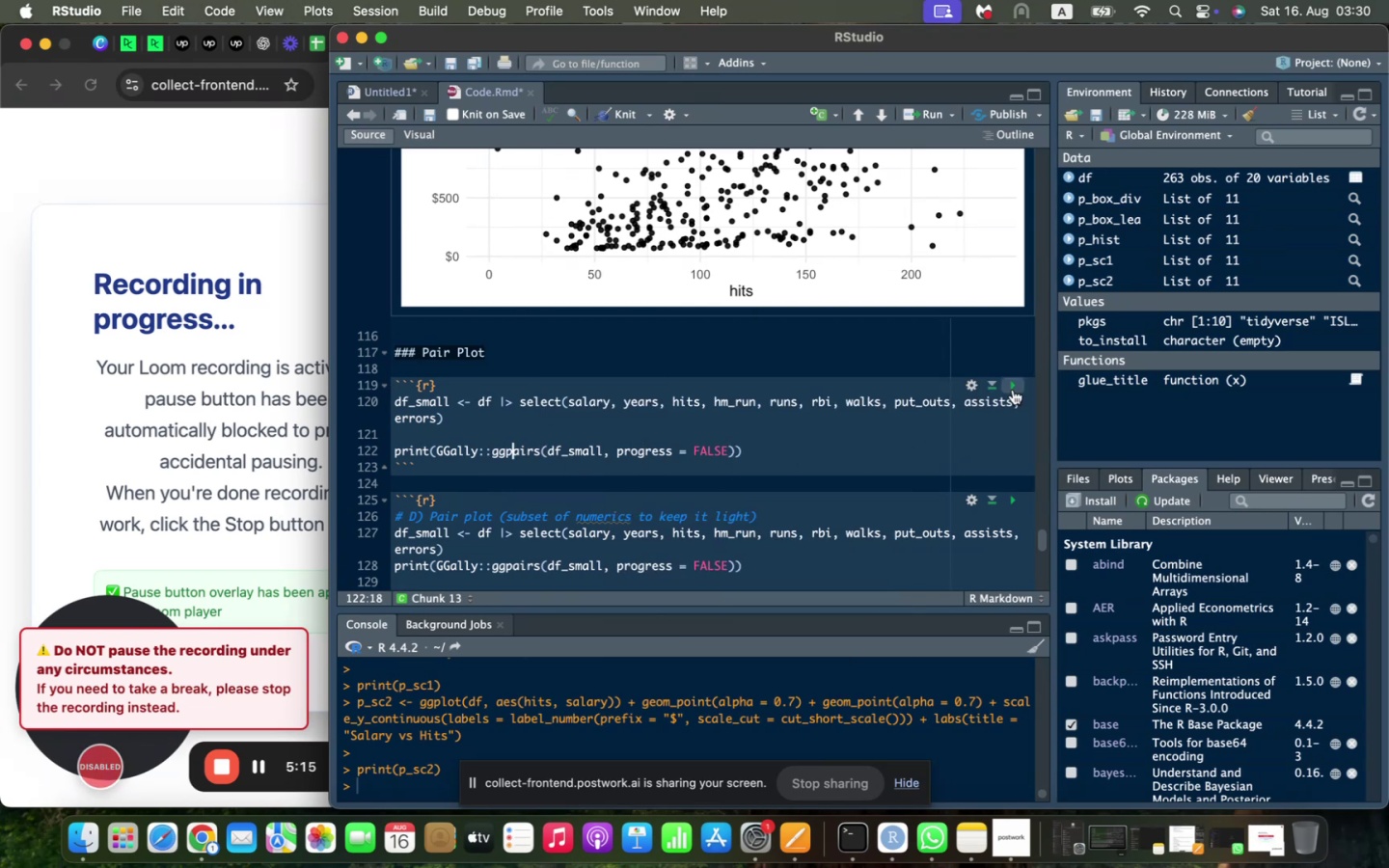 
left_click([1012, 388])
 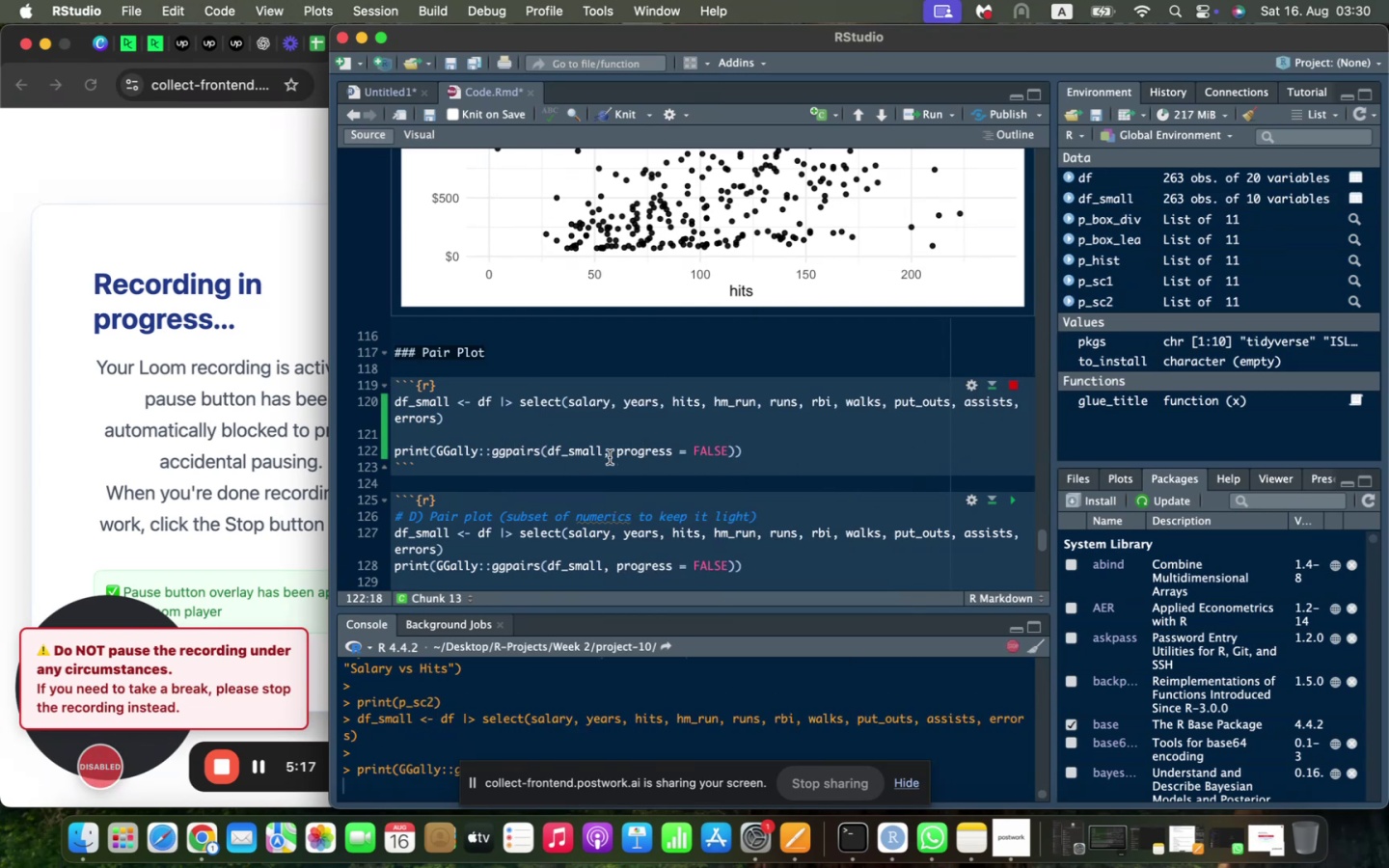 
scroll: coordinate [594, 430], scroll_direction: down, amount: 12.0
 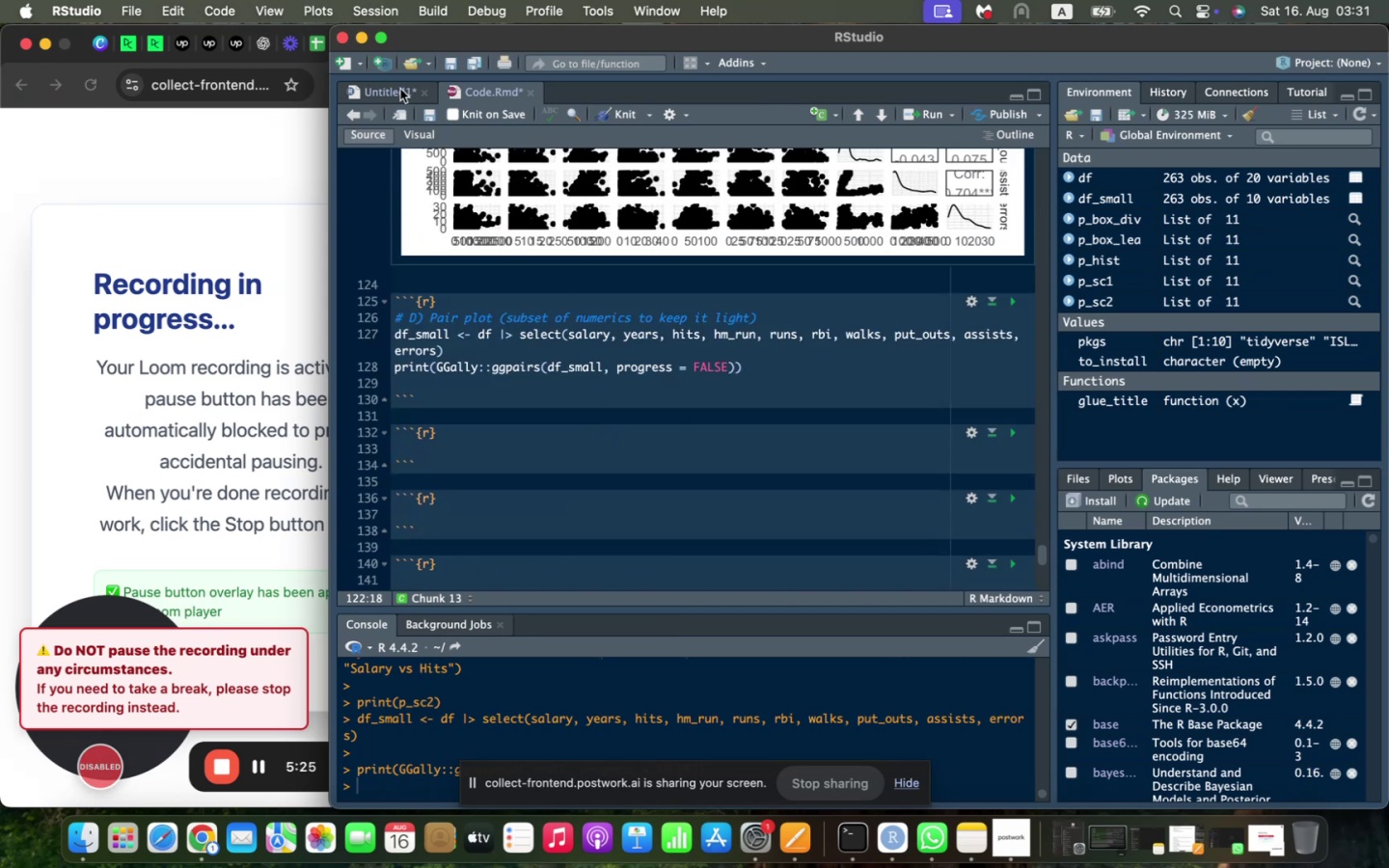 
left_click([381, 91])
 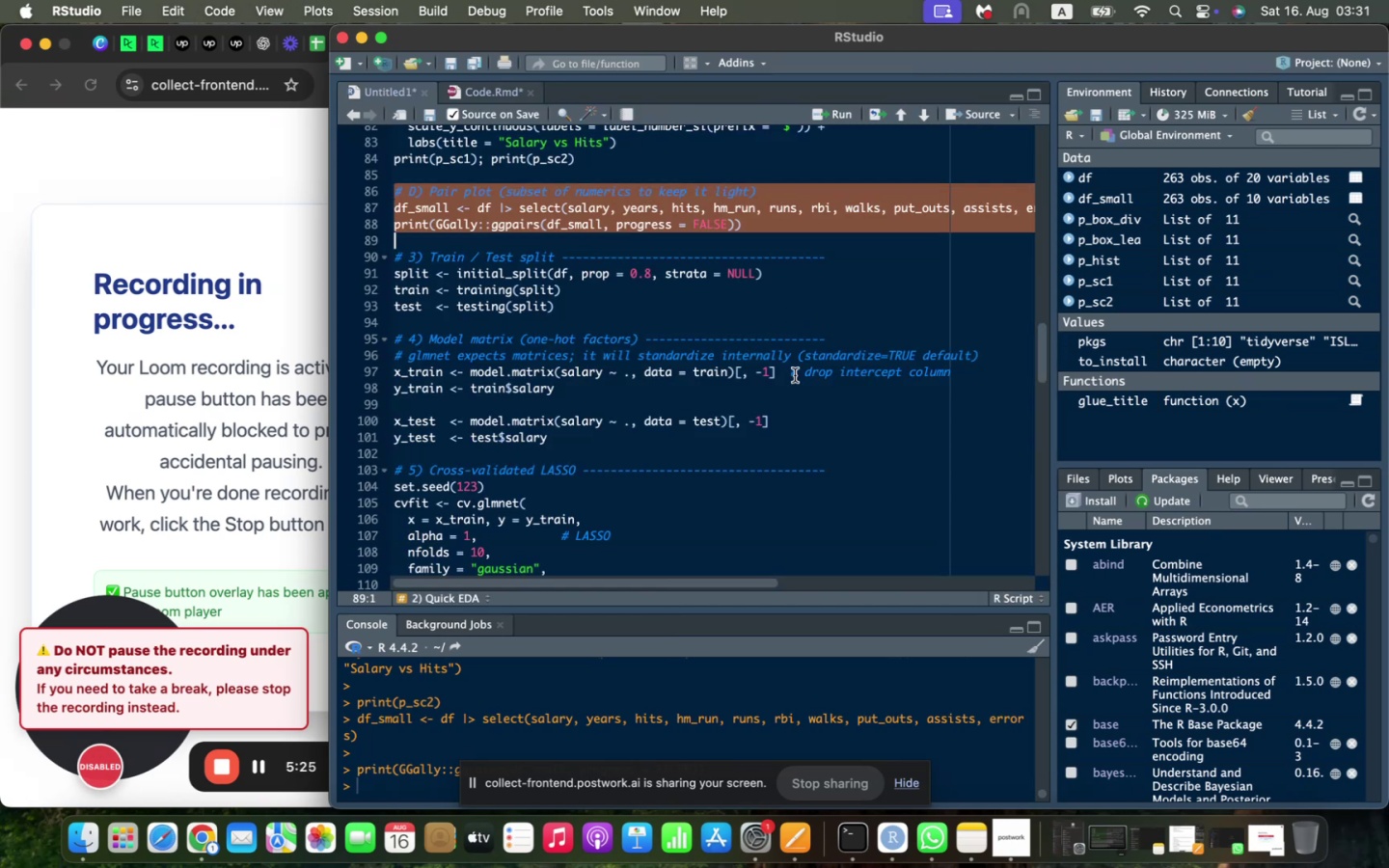 
scroll: coordinate [793, 389], scroll_direction: down, amount: 3.0
 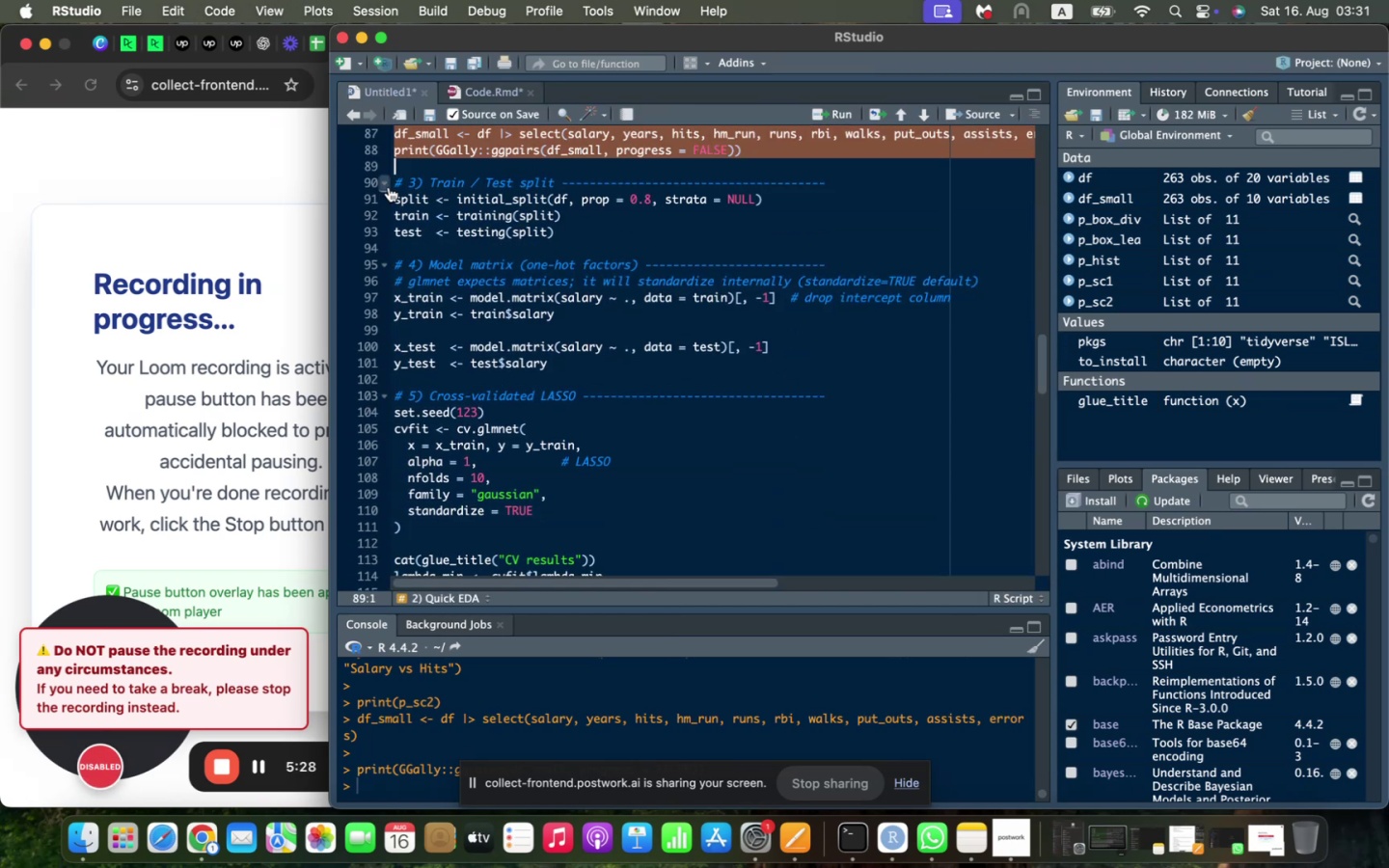 
left_click_drag(start_coordinate=[395, 185], to_coordinate=[600, 239])
 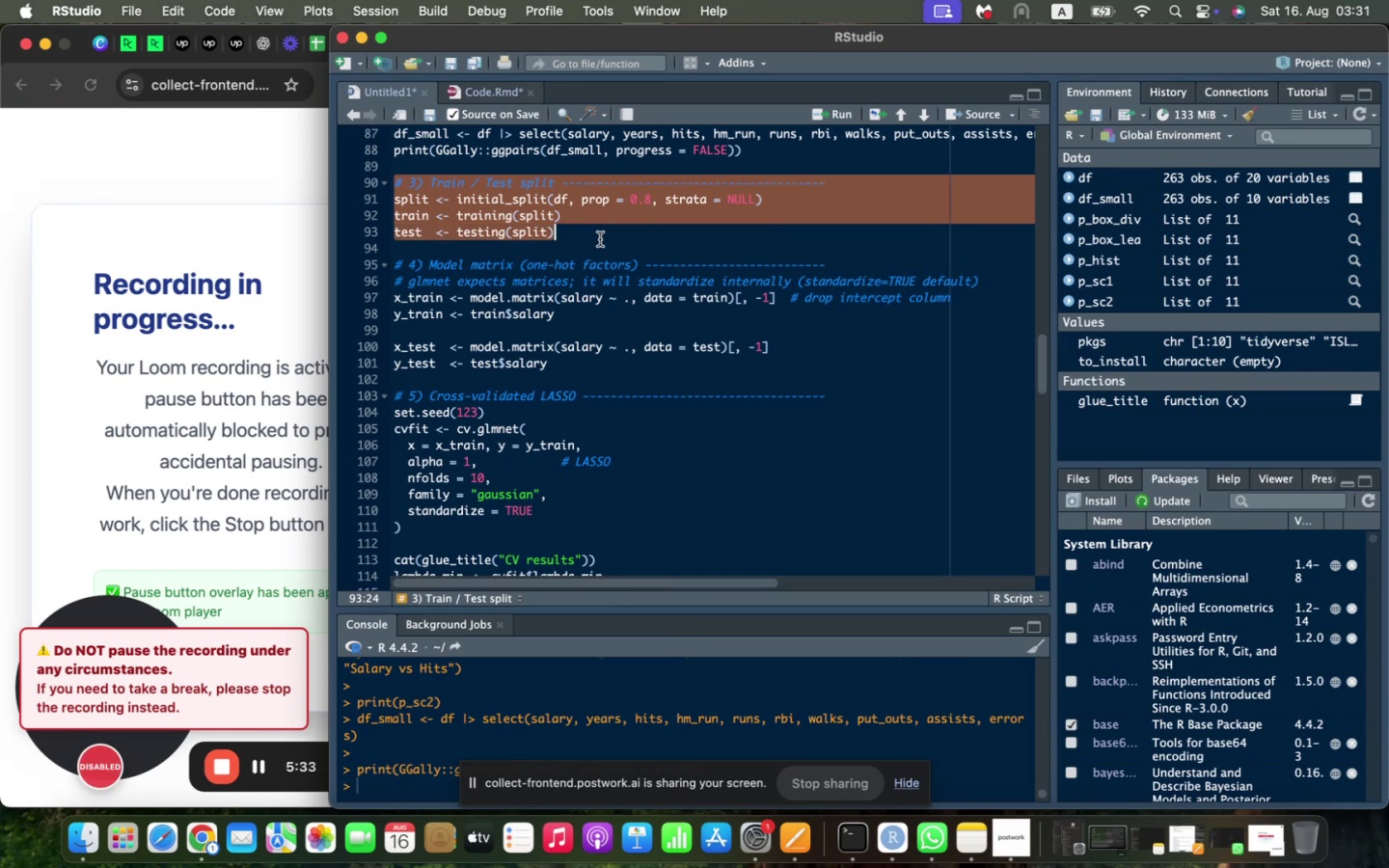 
key(Meta+C)
 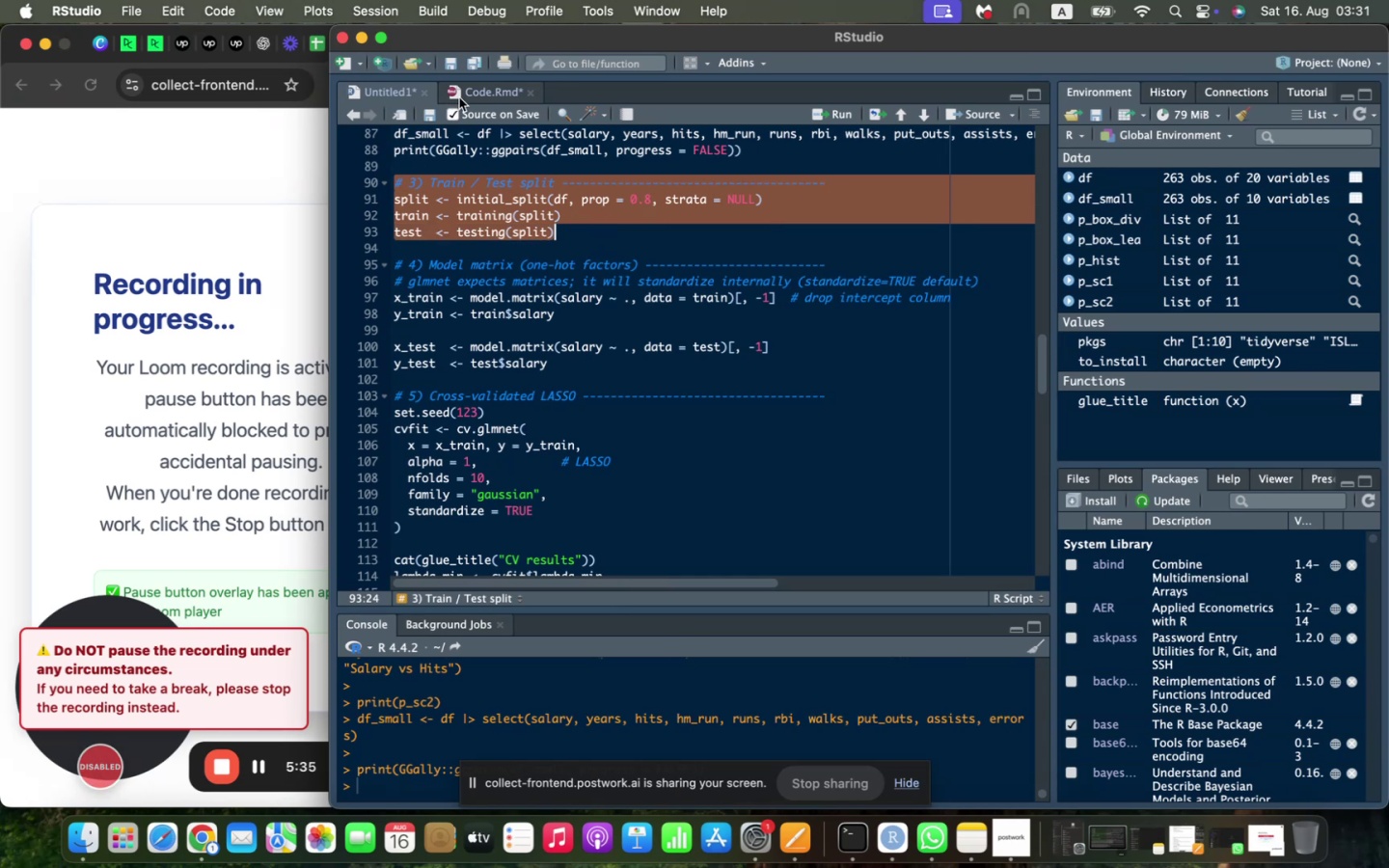 
left_click([468, 94])
 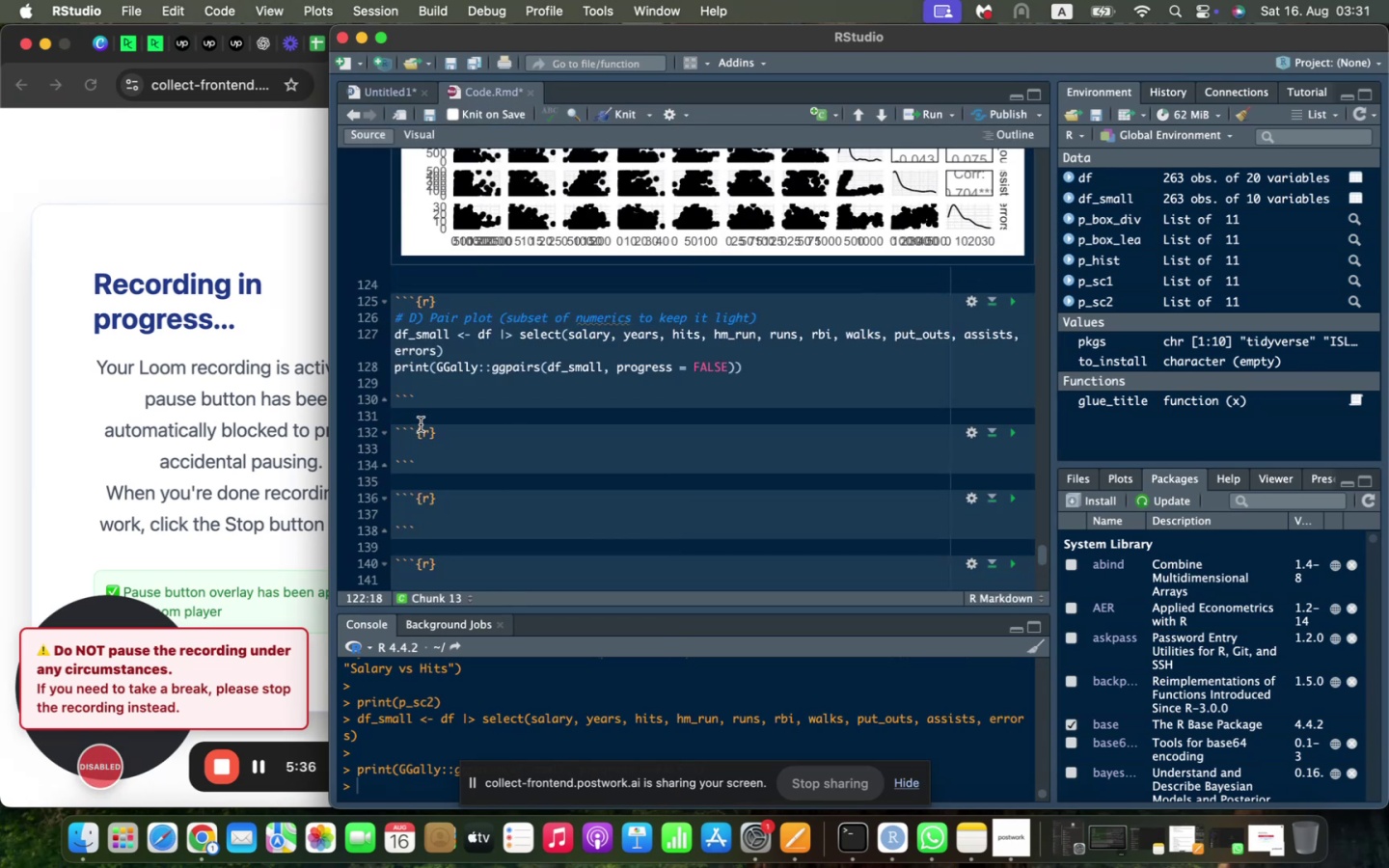 
left_click([421, 422])
 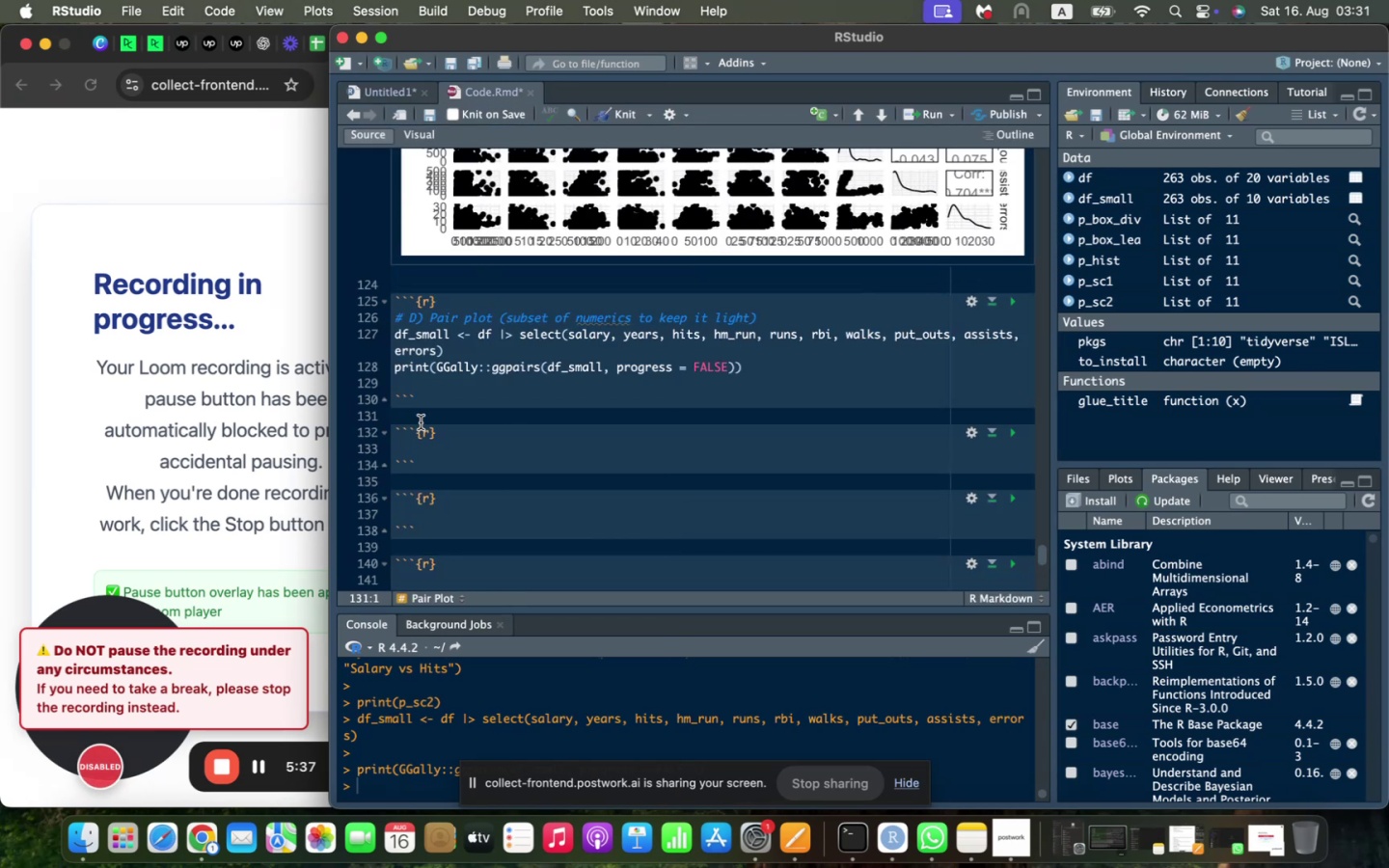 
key(Enter)
 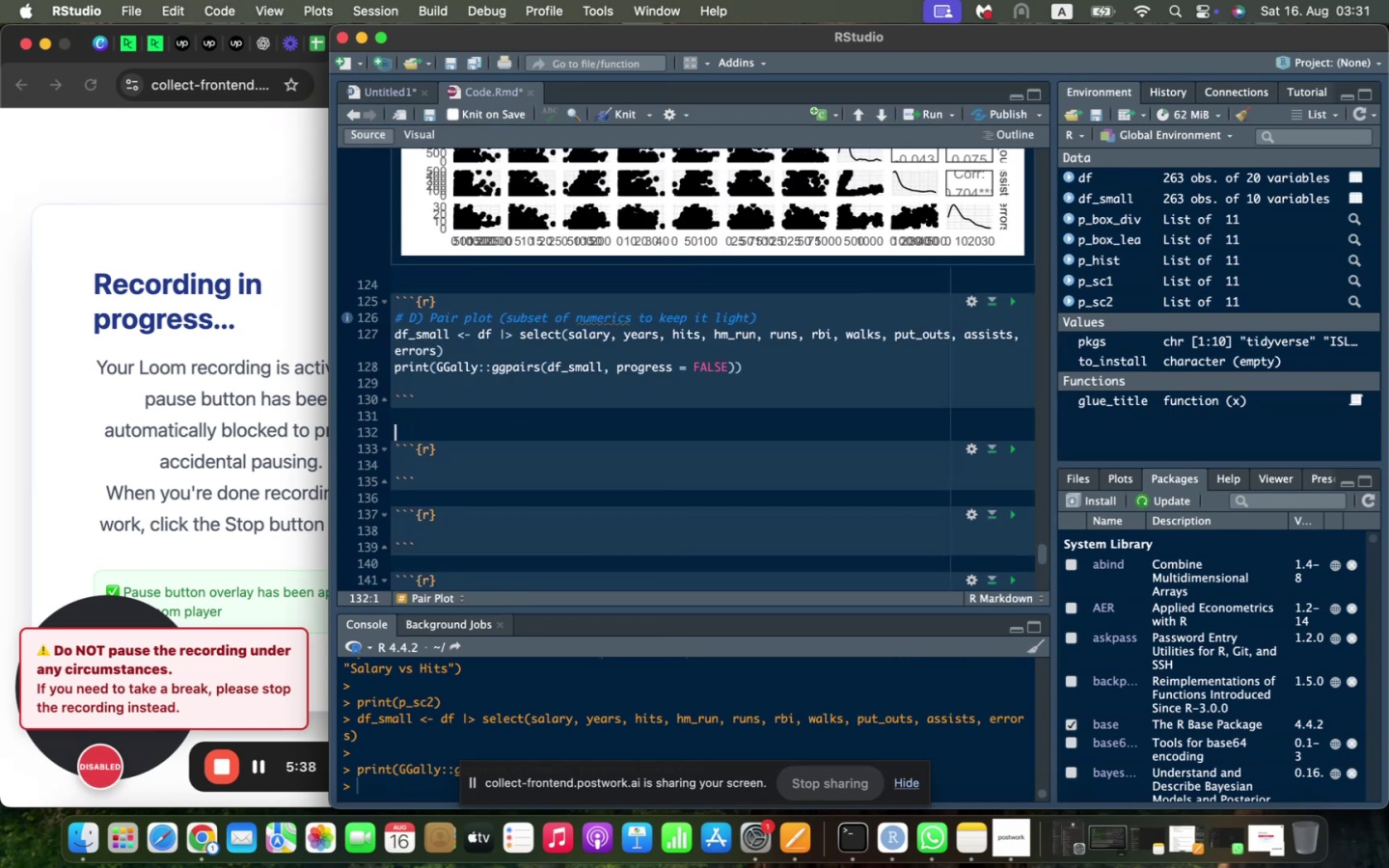 
type(##)
 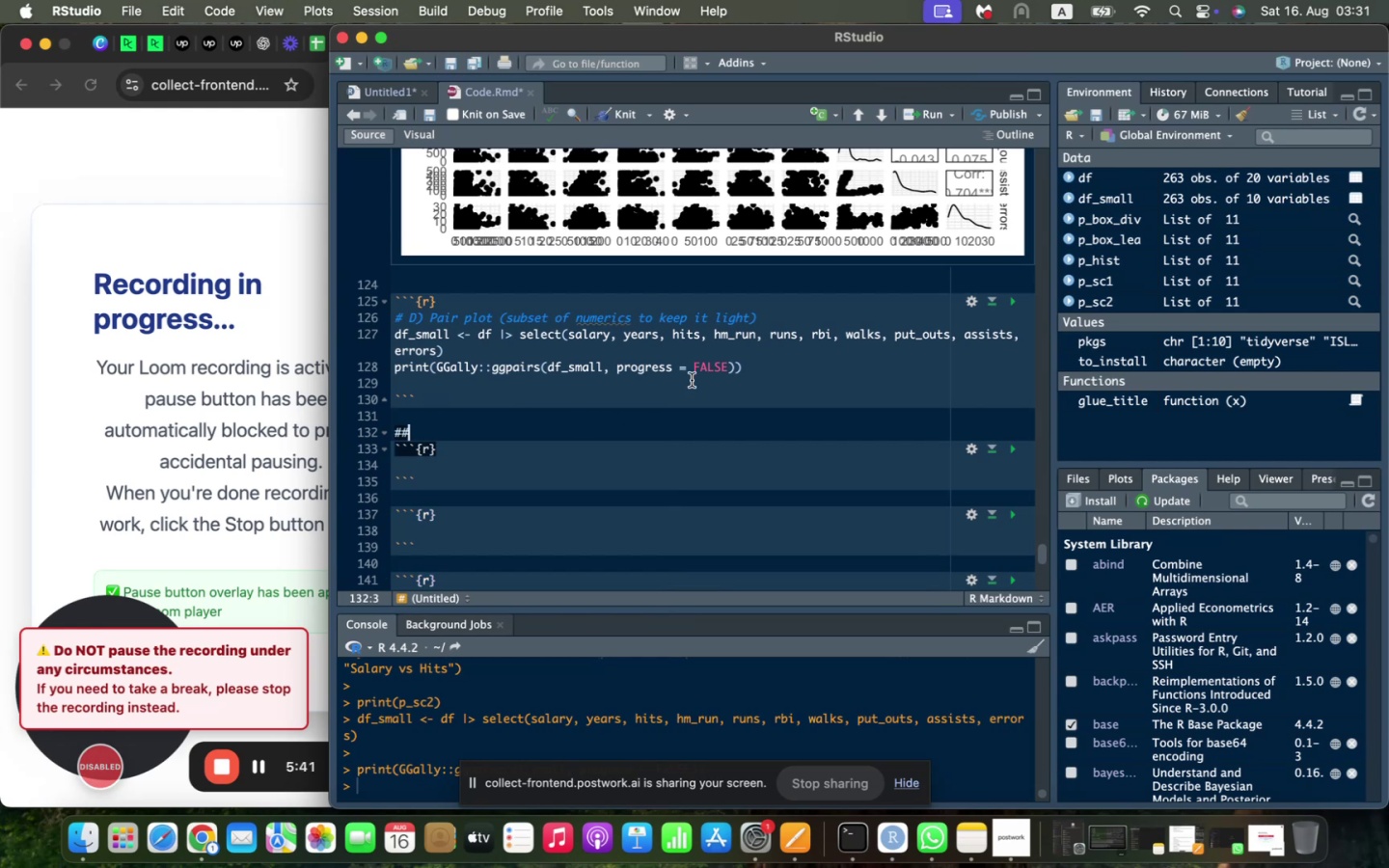 
left_click_drag(start_coordinate=[768, 366], to_coordinate=[394, 321])
 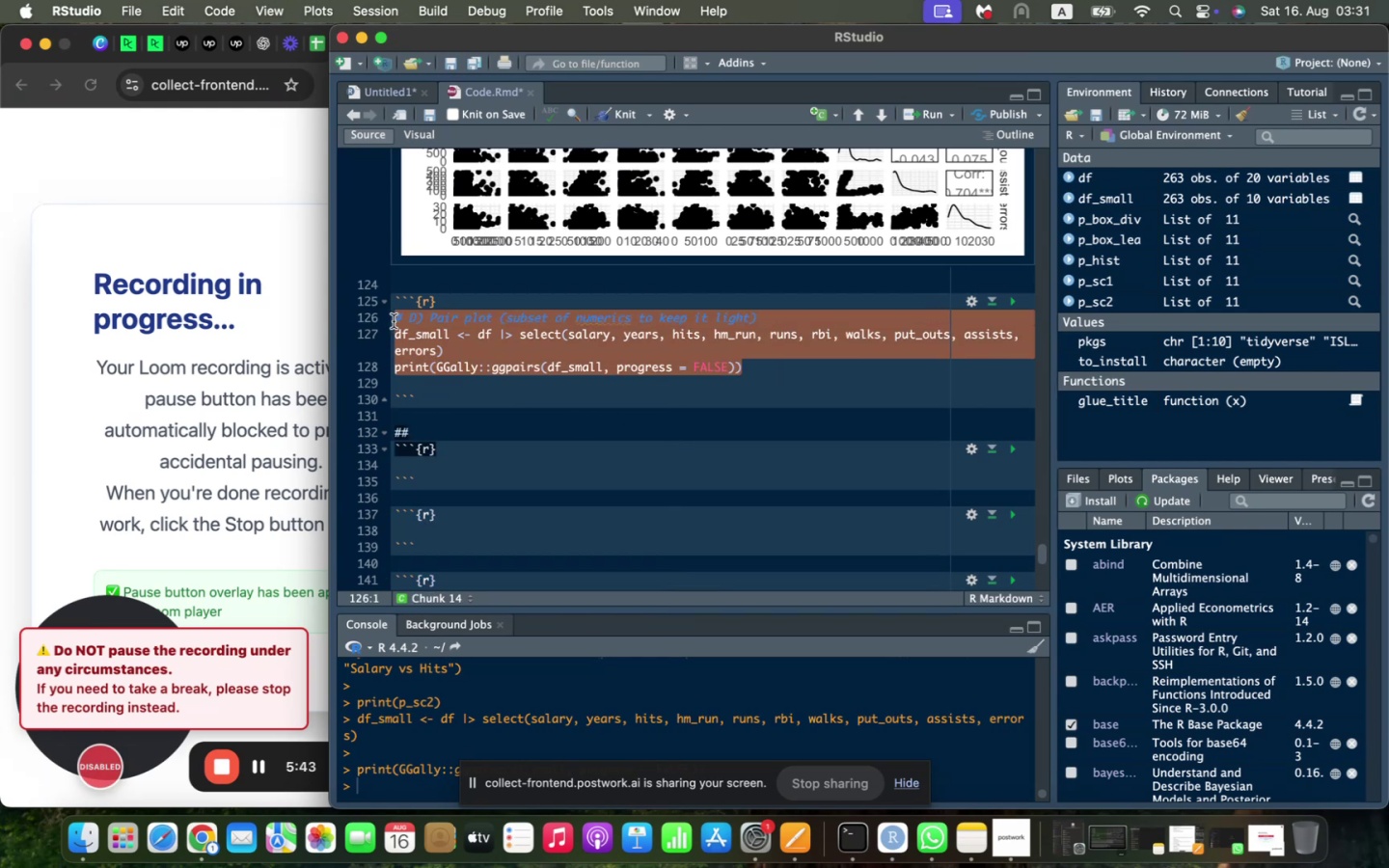 
key(Backspace)
 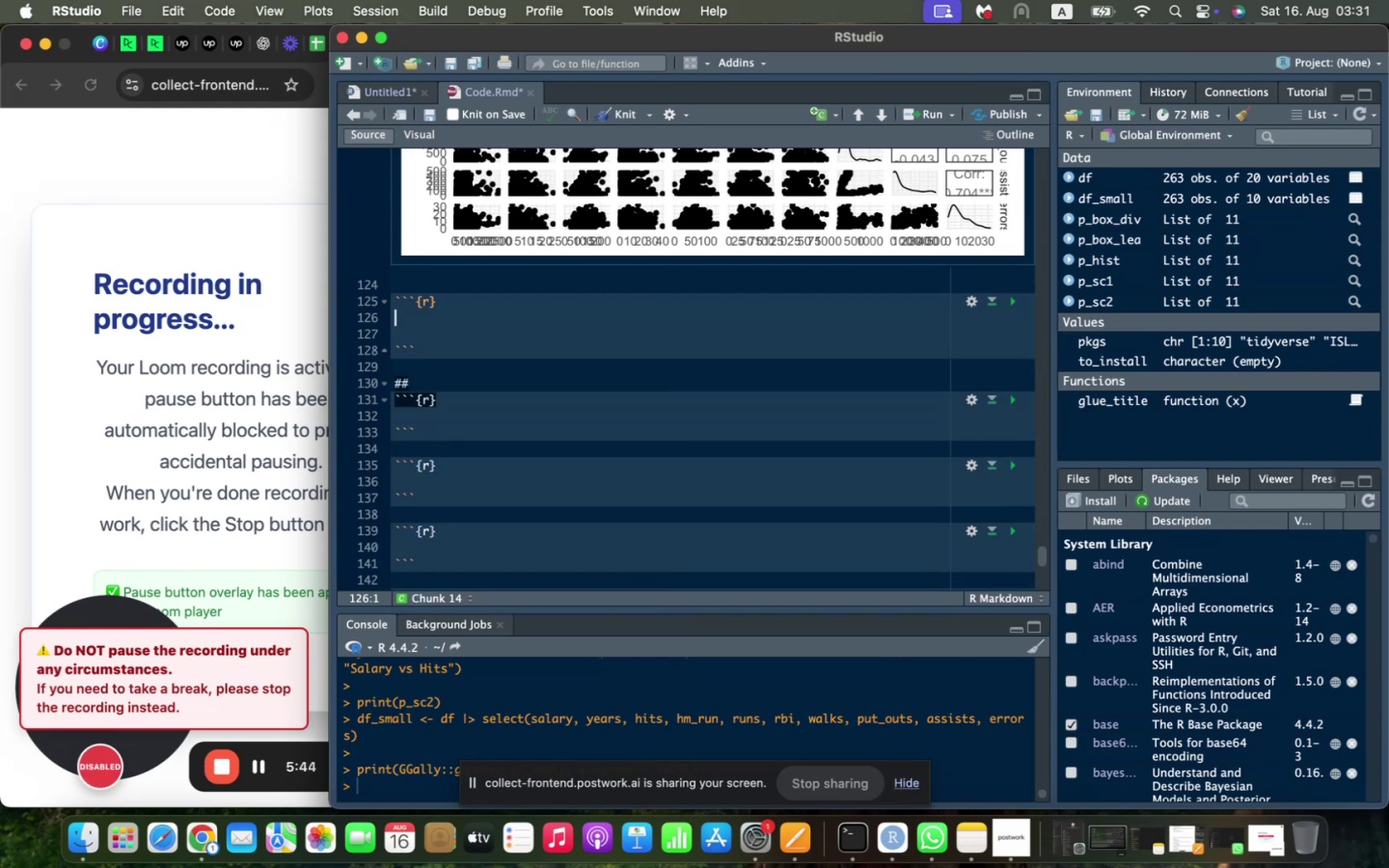 
key(ArrowDown)
 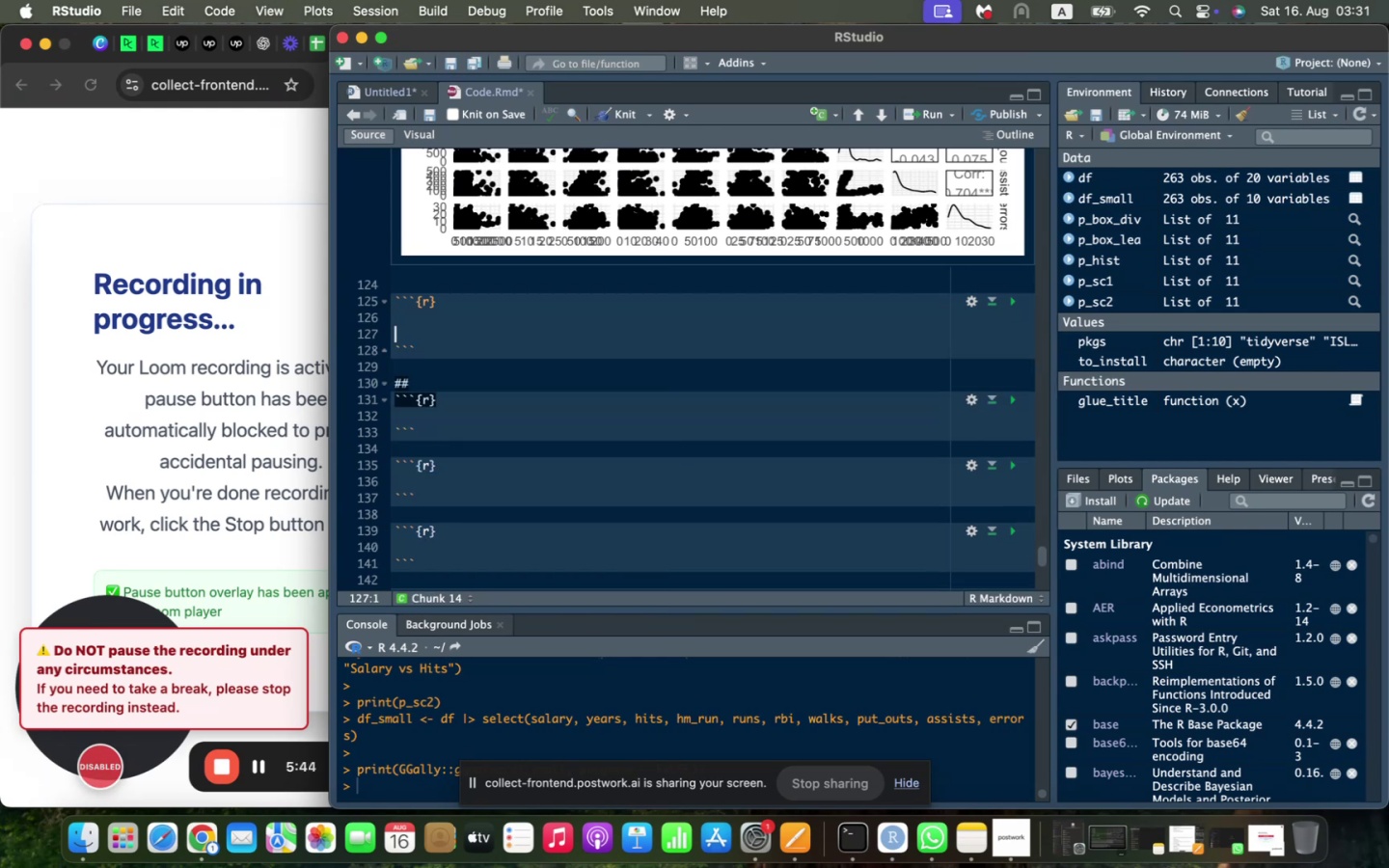 
key(ArrowDown)
 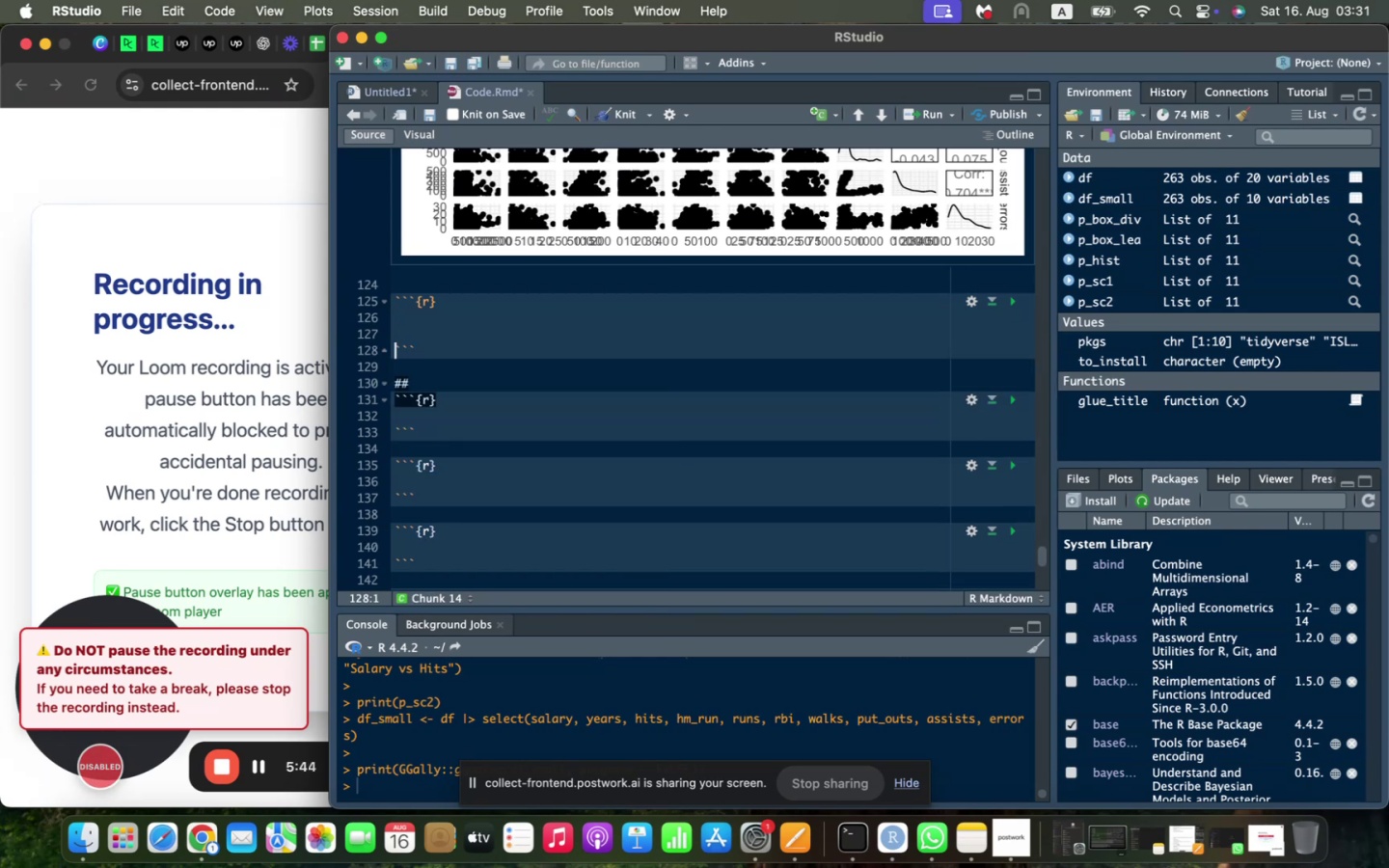 
key(ArrowDown)
 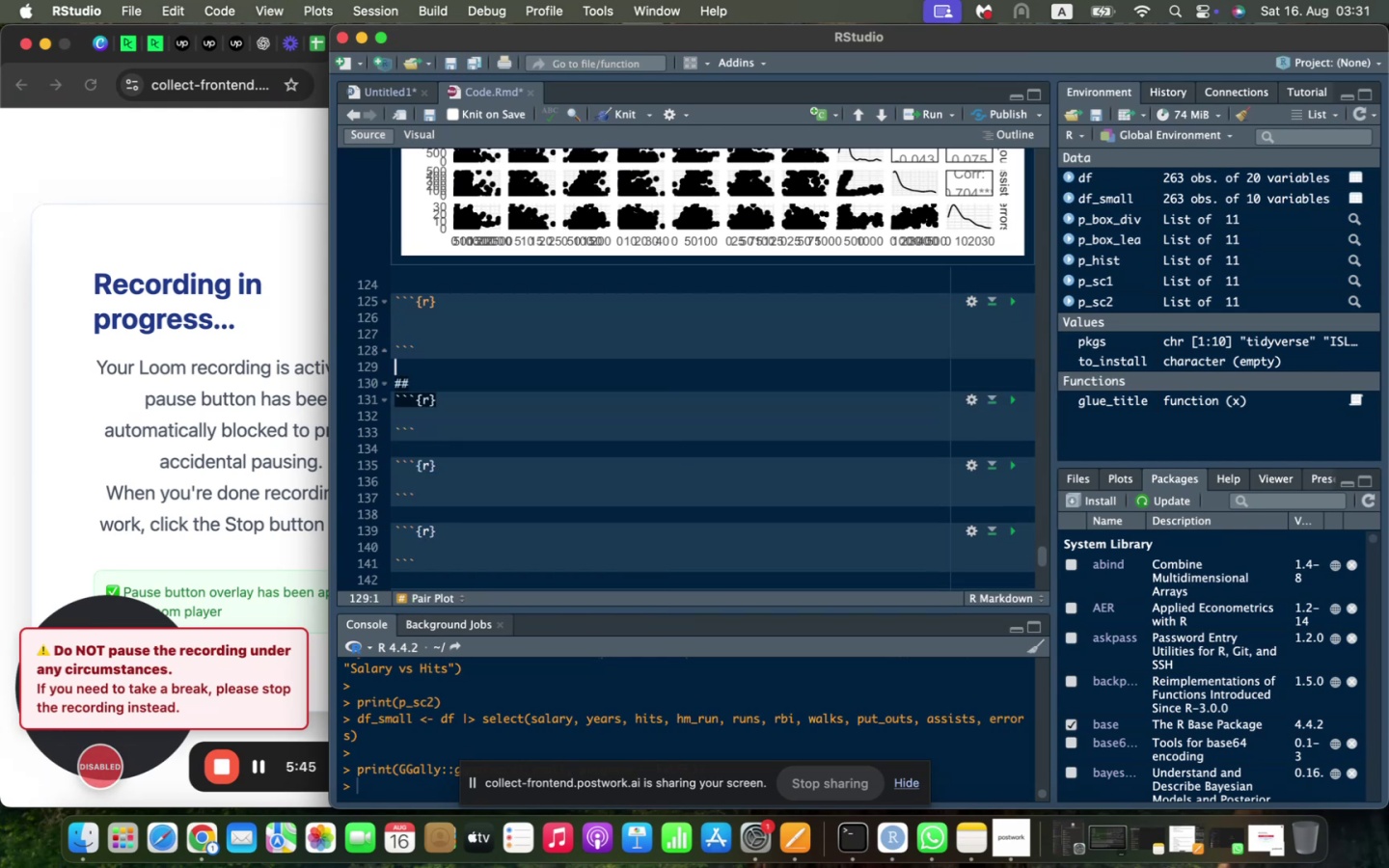 
key(ArrowDown)
 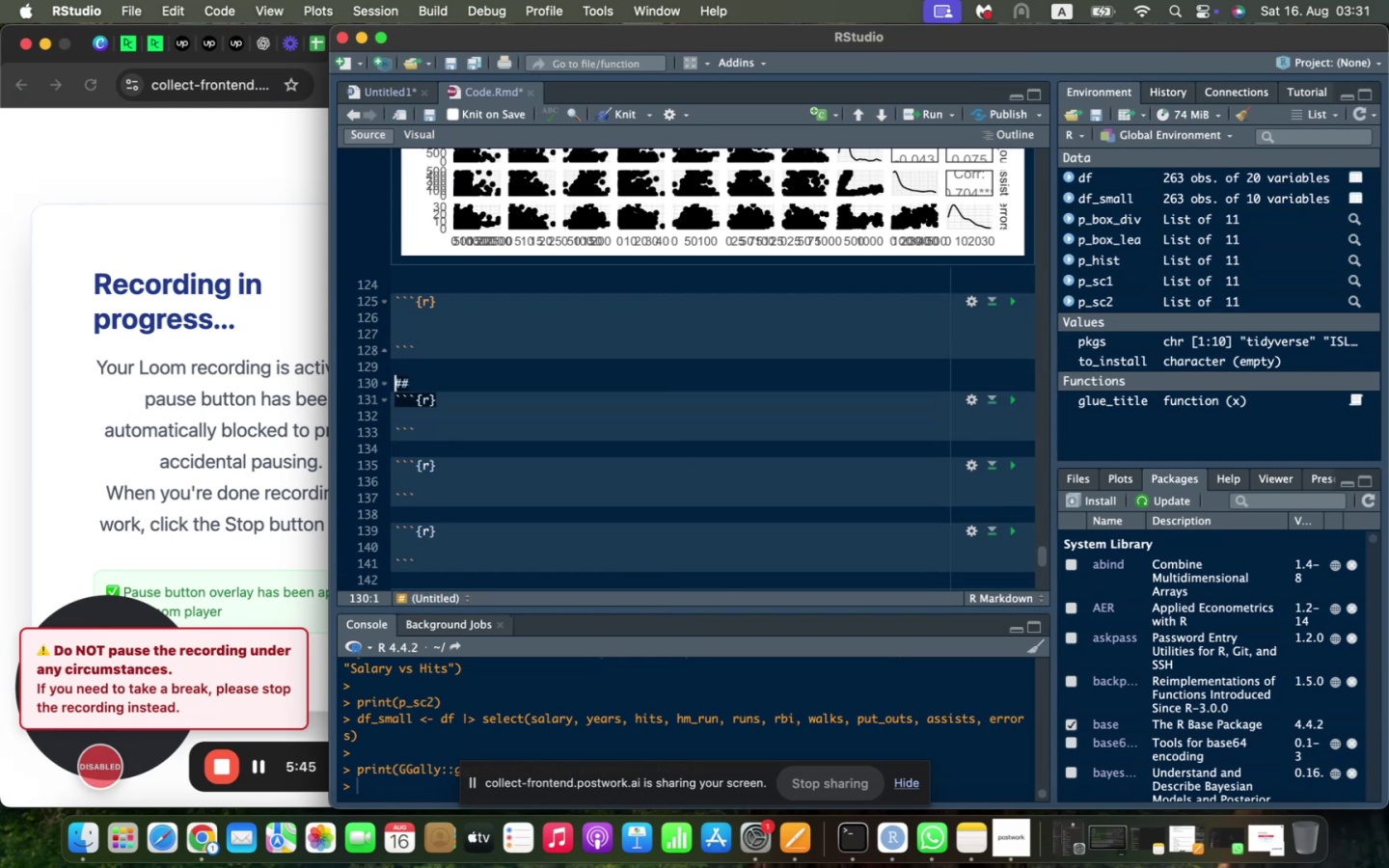 
key(ArrowDown)
 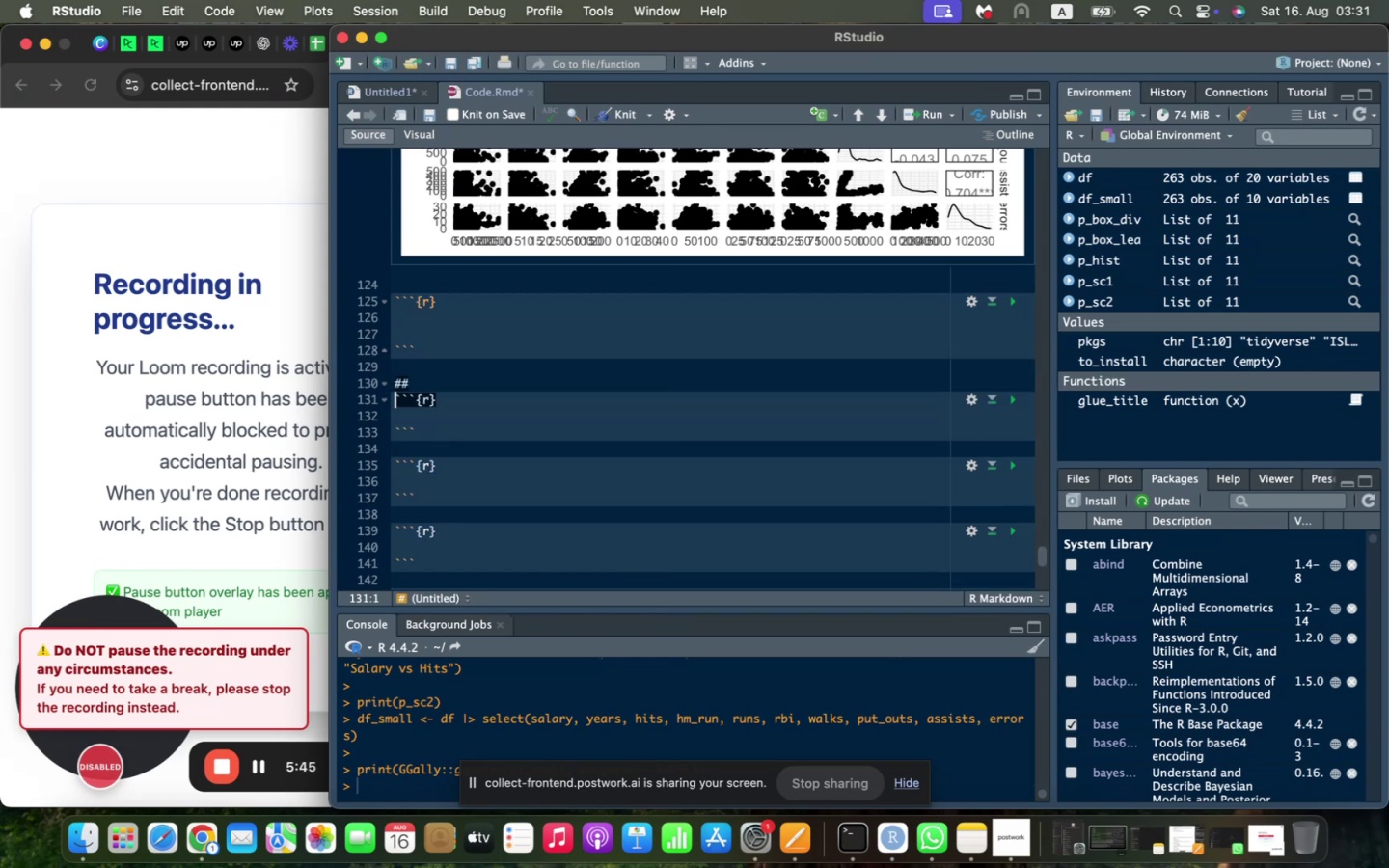 
key(ArrowDown)
 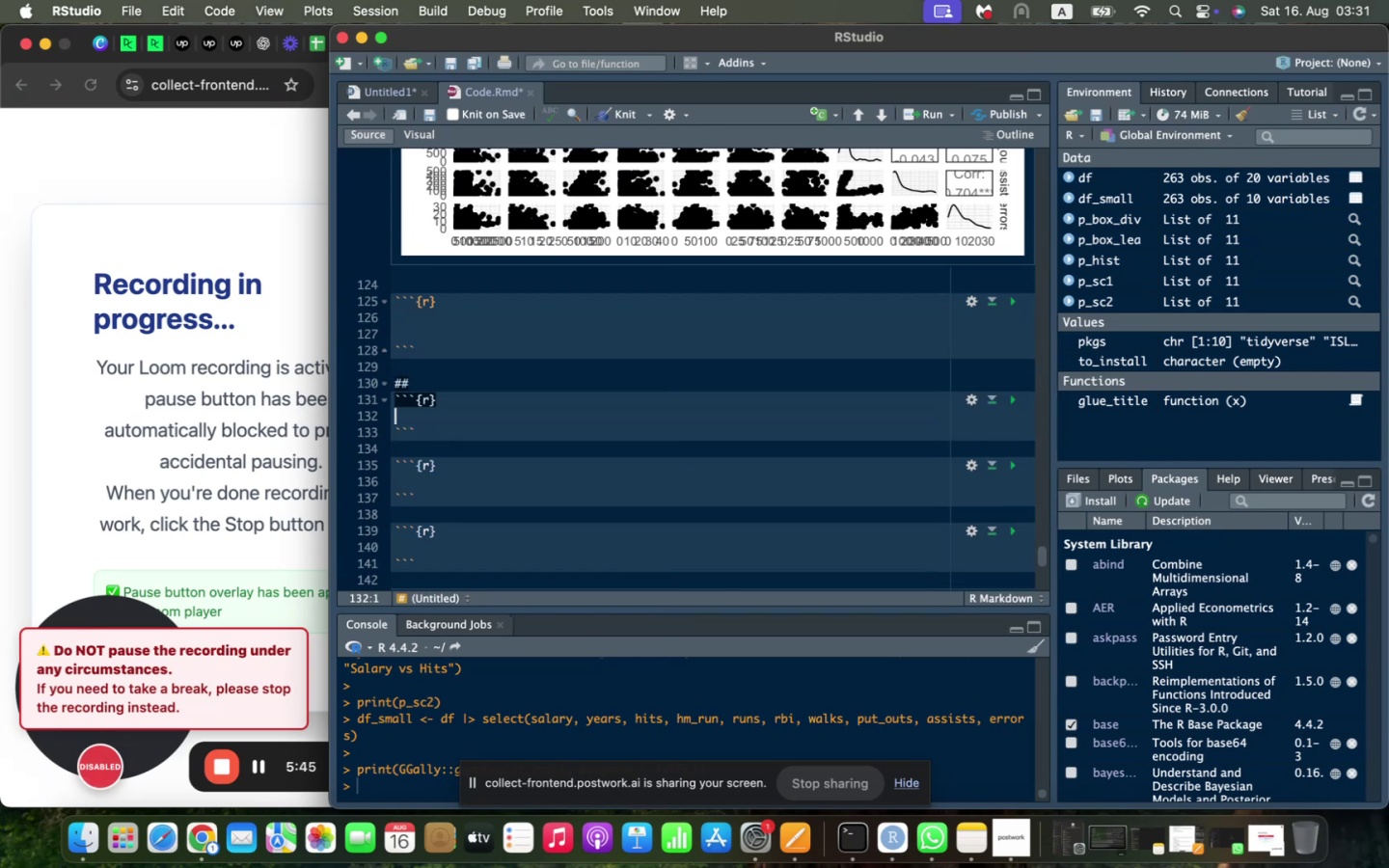 
key(Meta+V)
 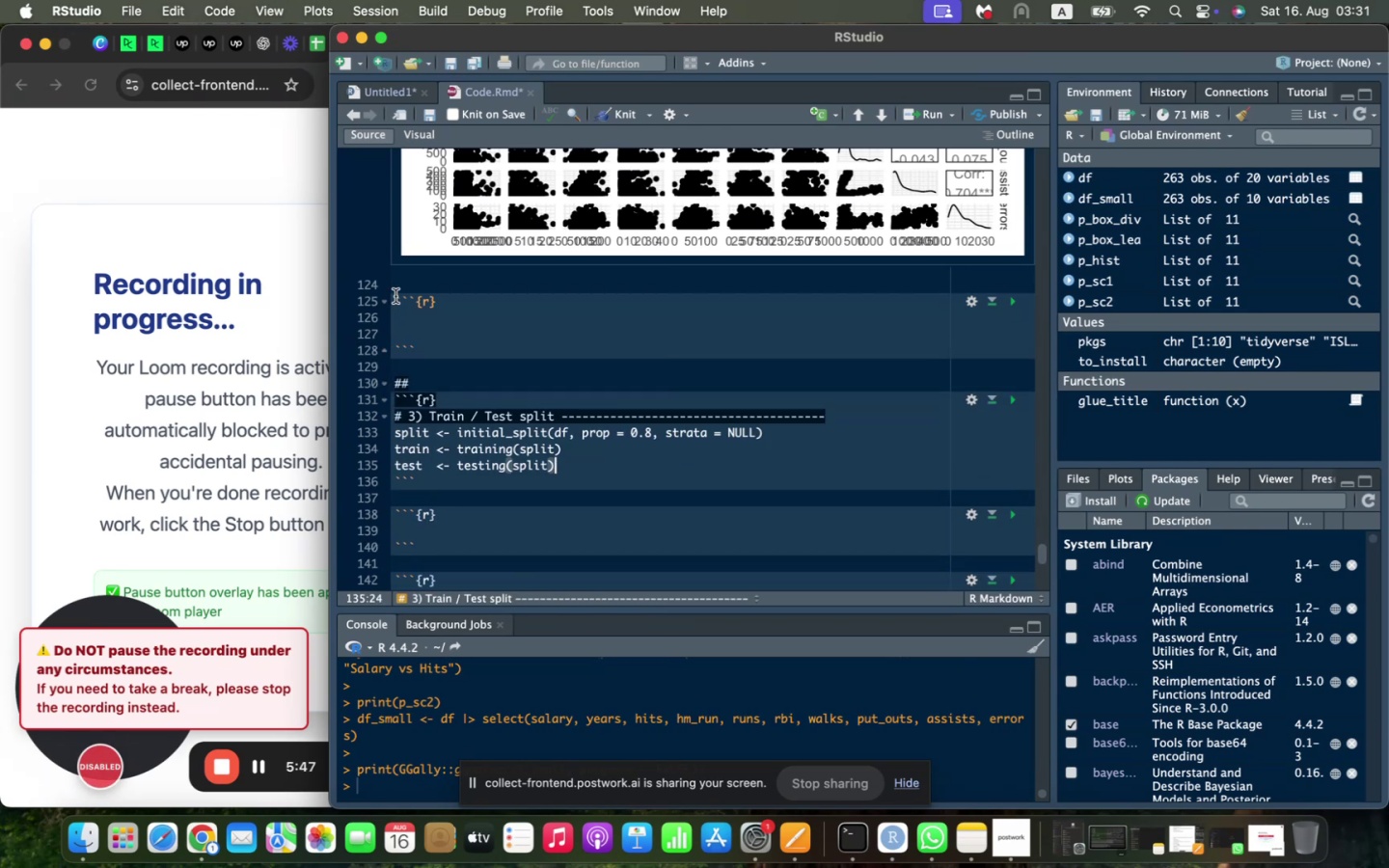 
left_click([400, 285])
 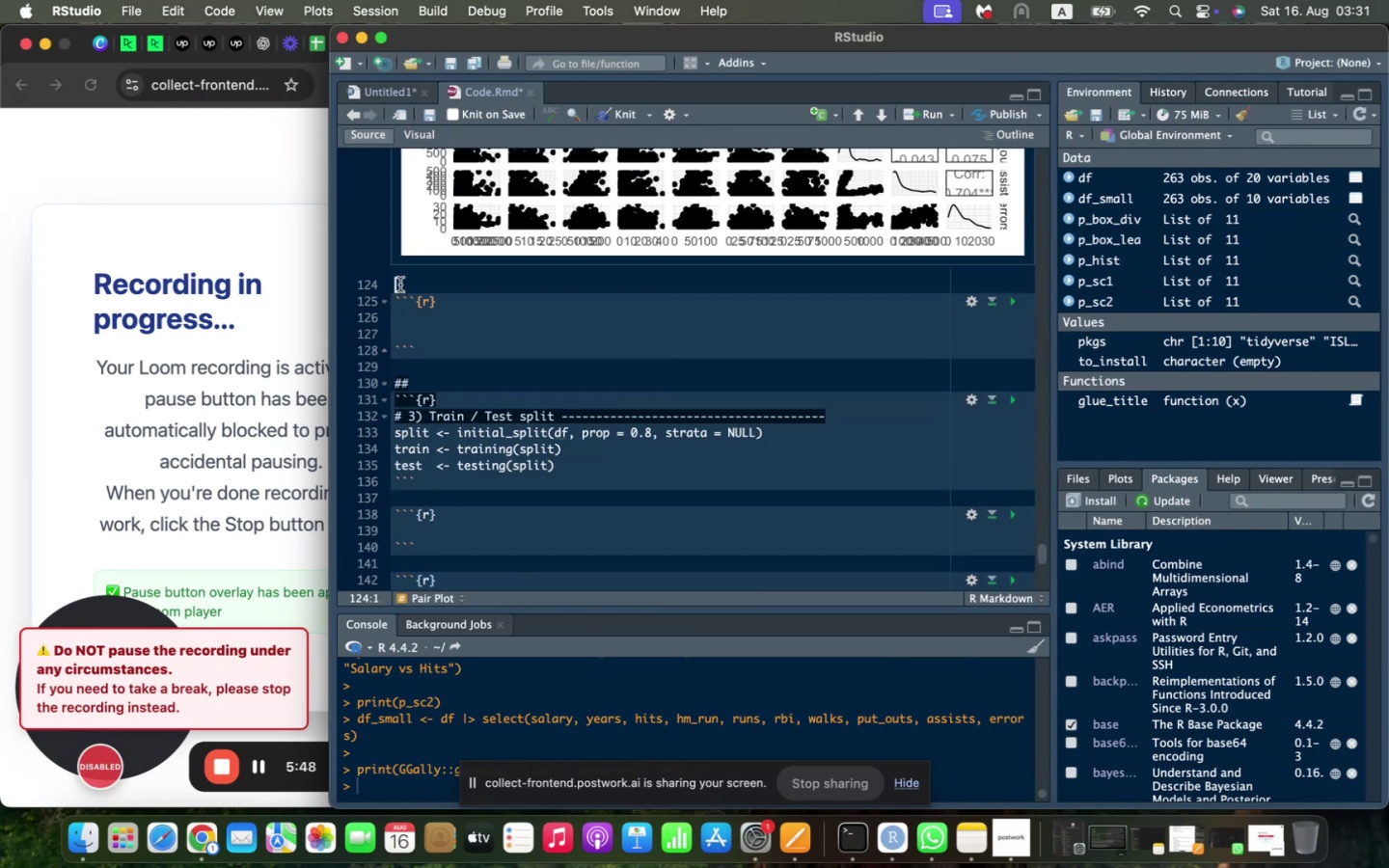 
key(Enter)
 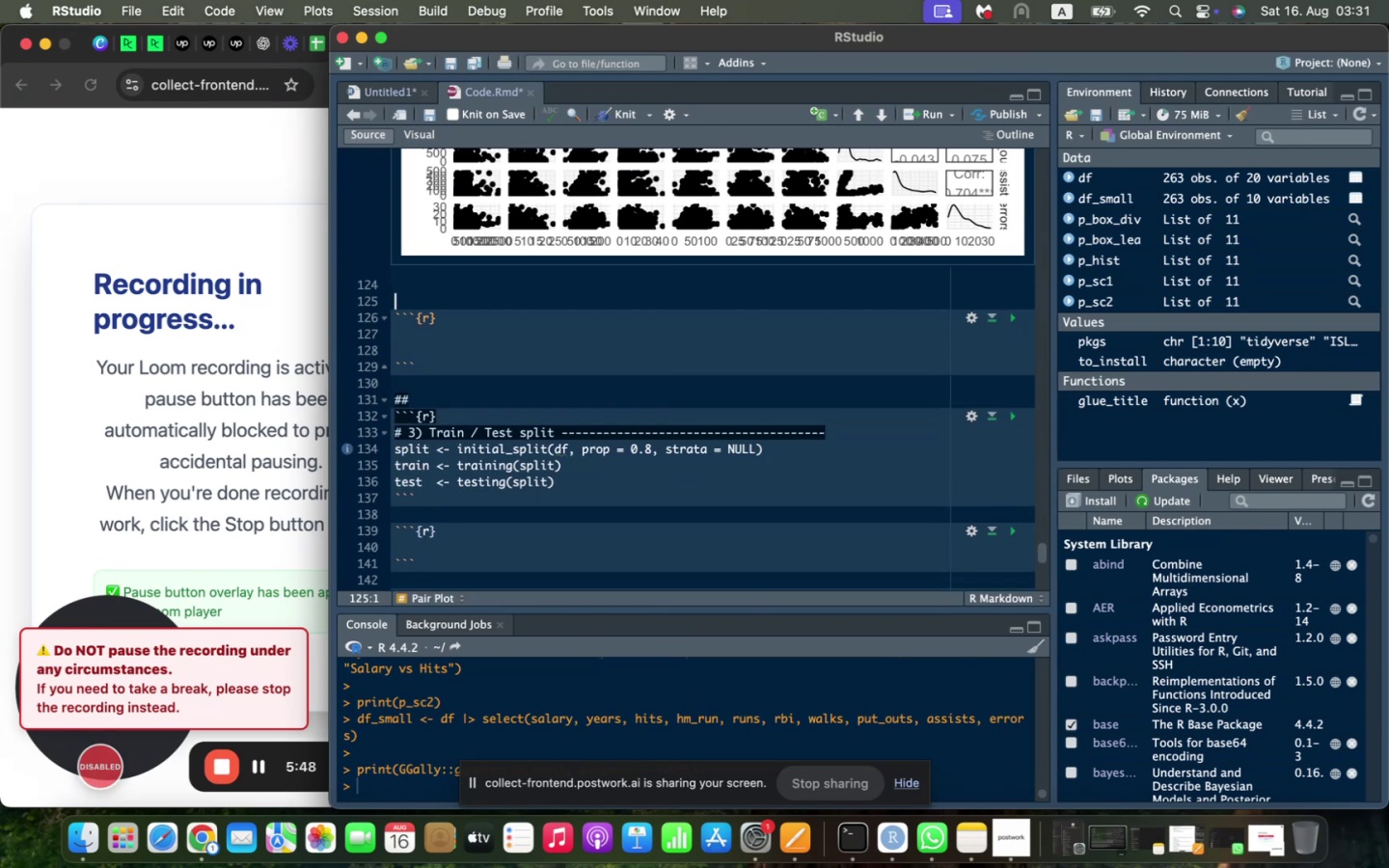 
type(## Predictive Modeling)
 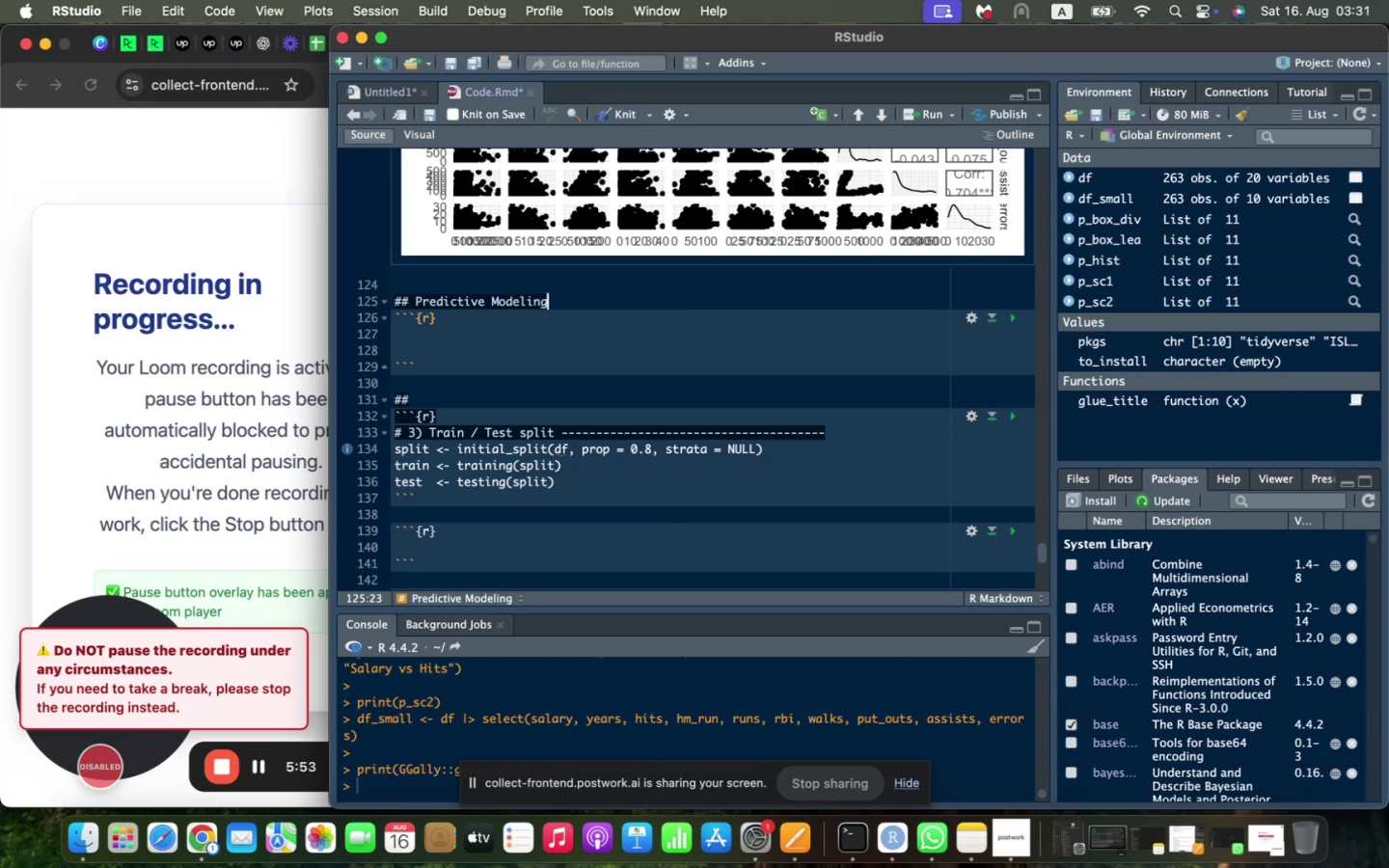 
key(Enter)
 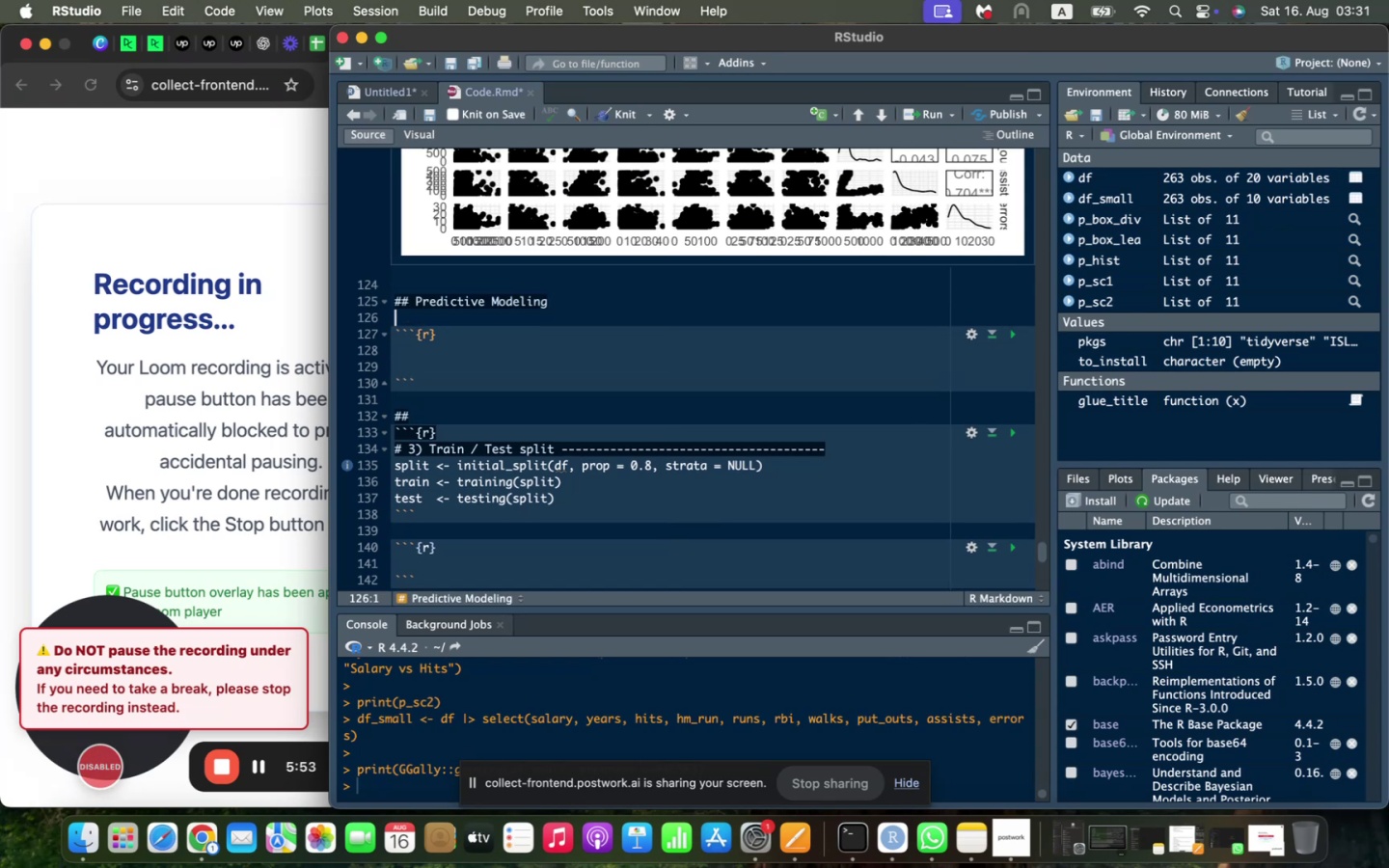 
key(Enter)
 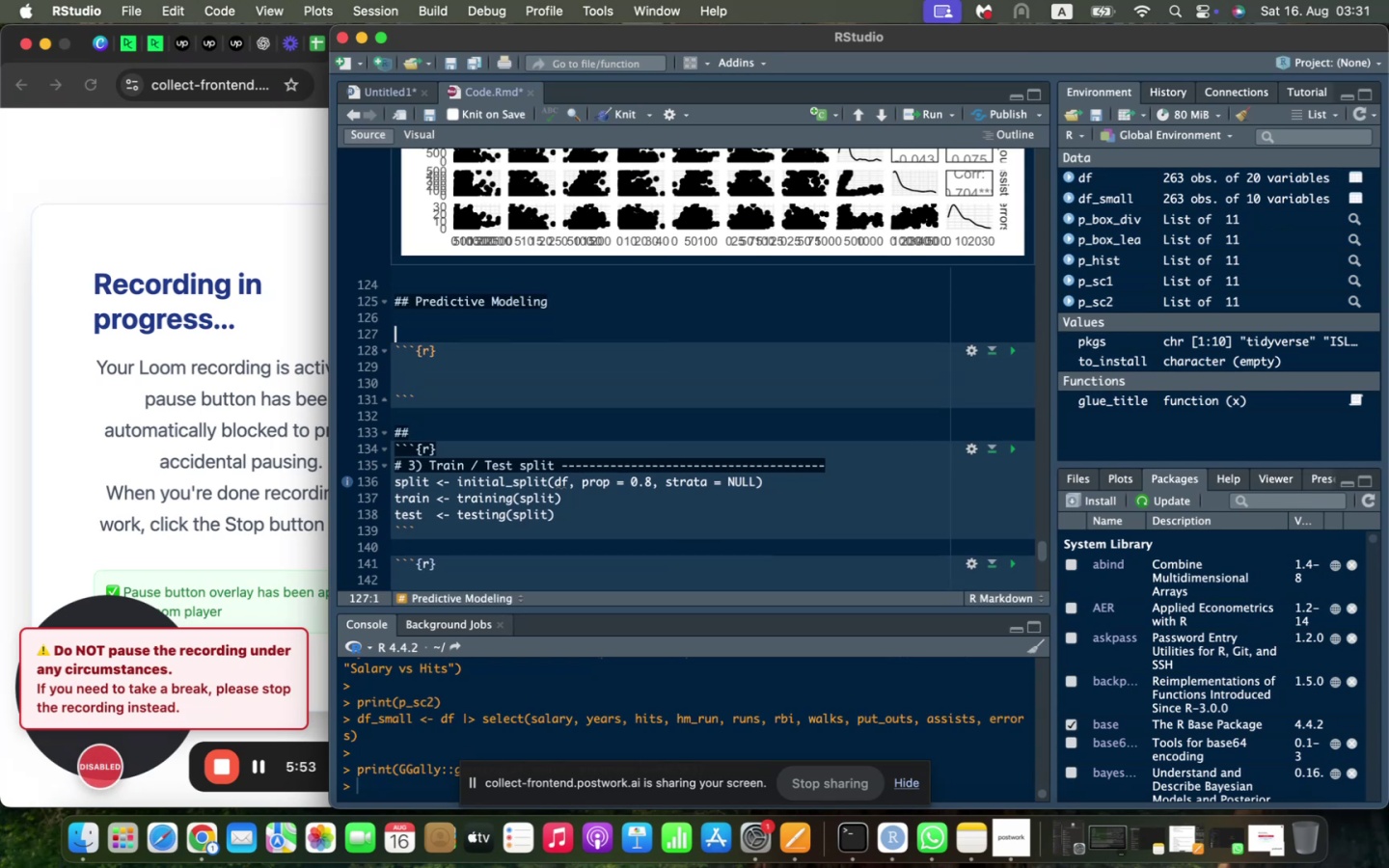 
type(### Data Spliting )
key(Backspace)
key(Backspace)
key(Backspace)
key(Backspace)
type(ting - R)
key(Backspace)
type(Train n)
key(Backspace)
type(and Test)
 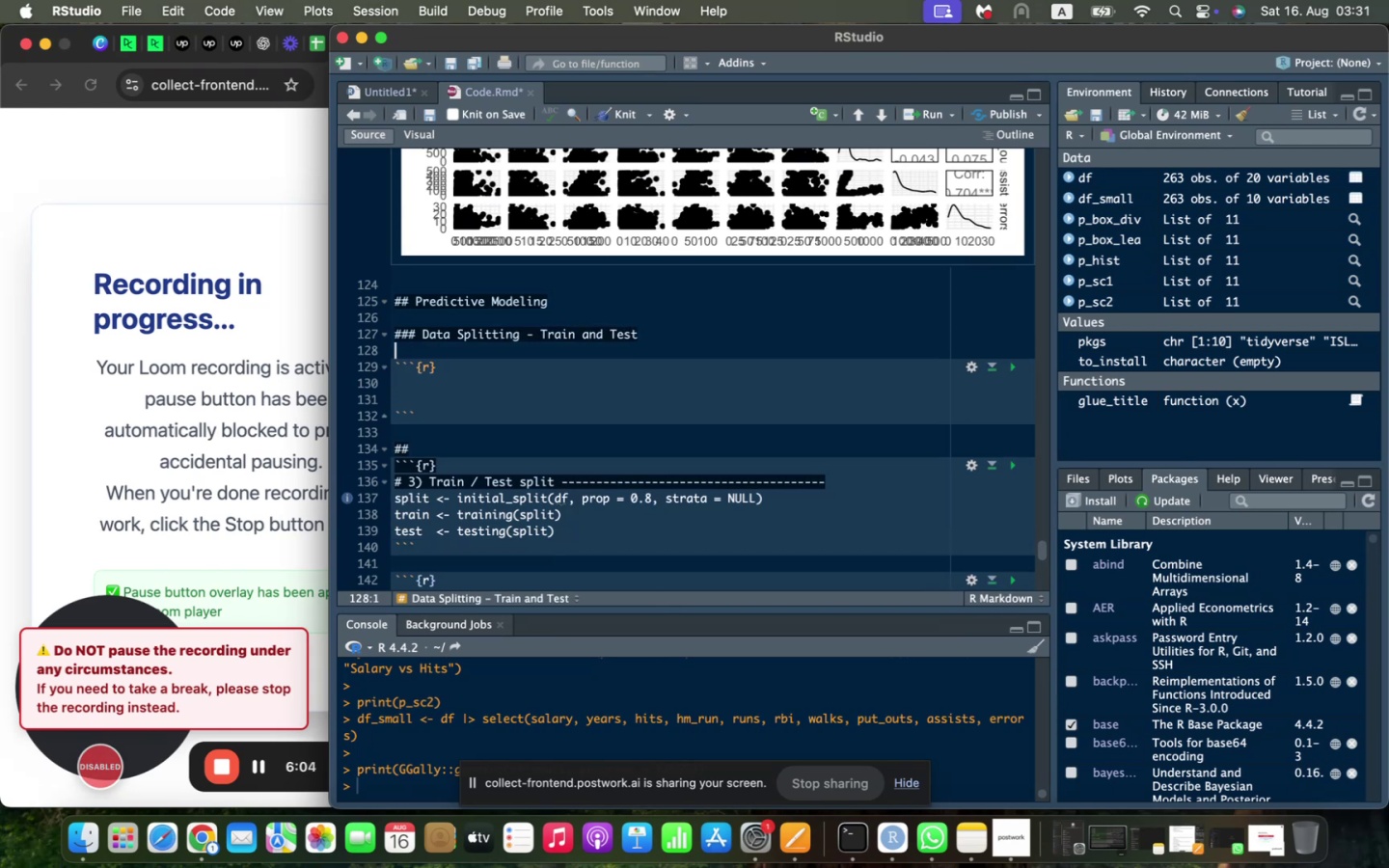 
 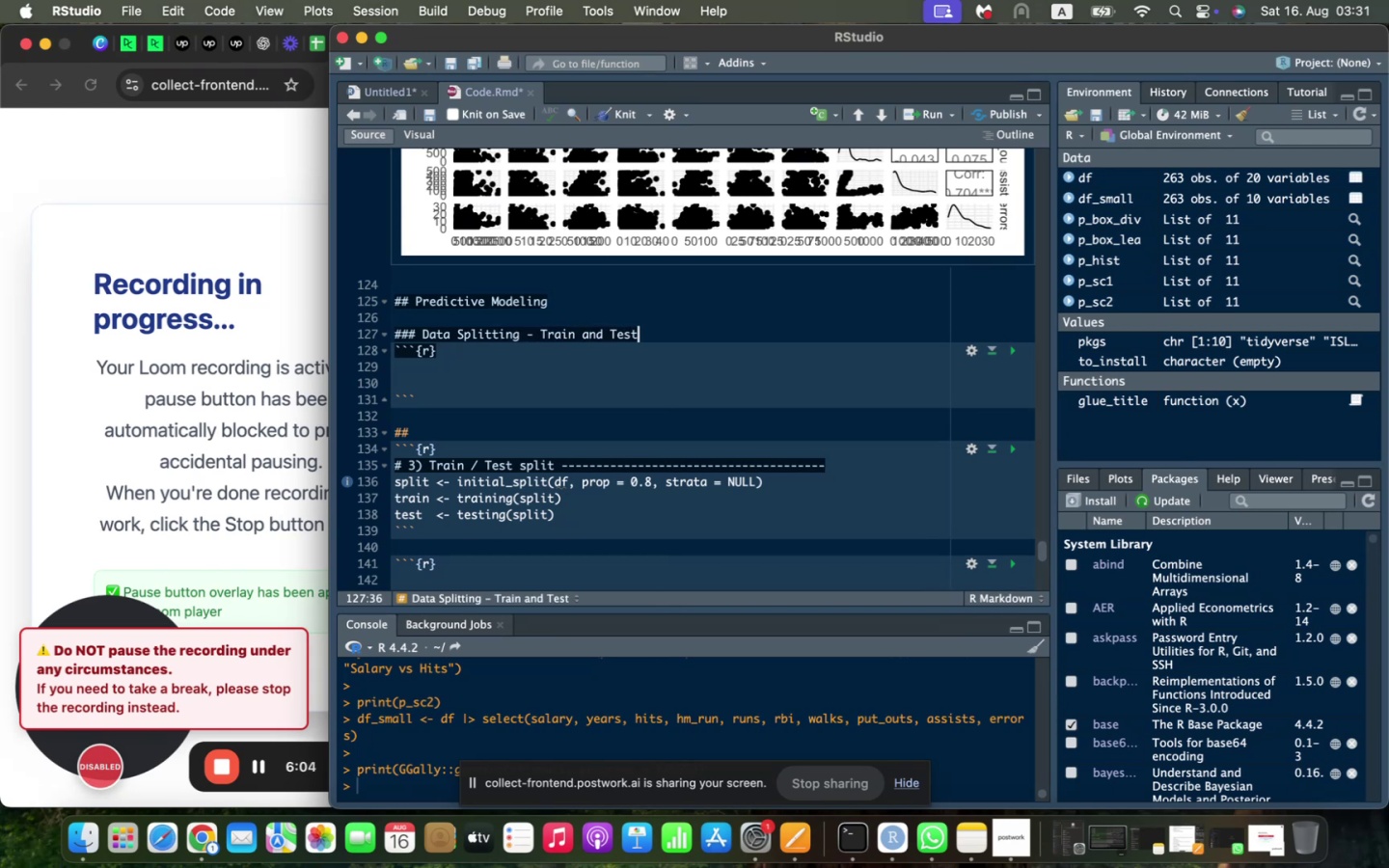 
key(Enter)
 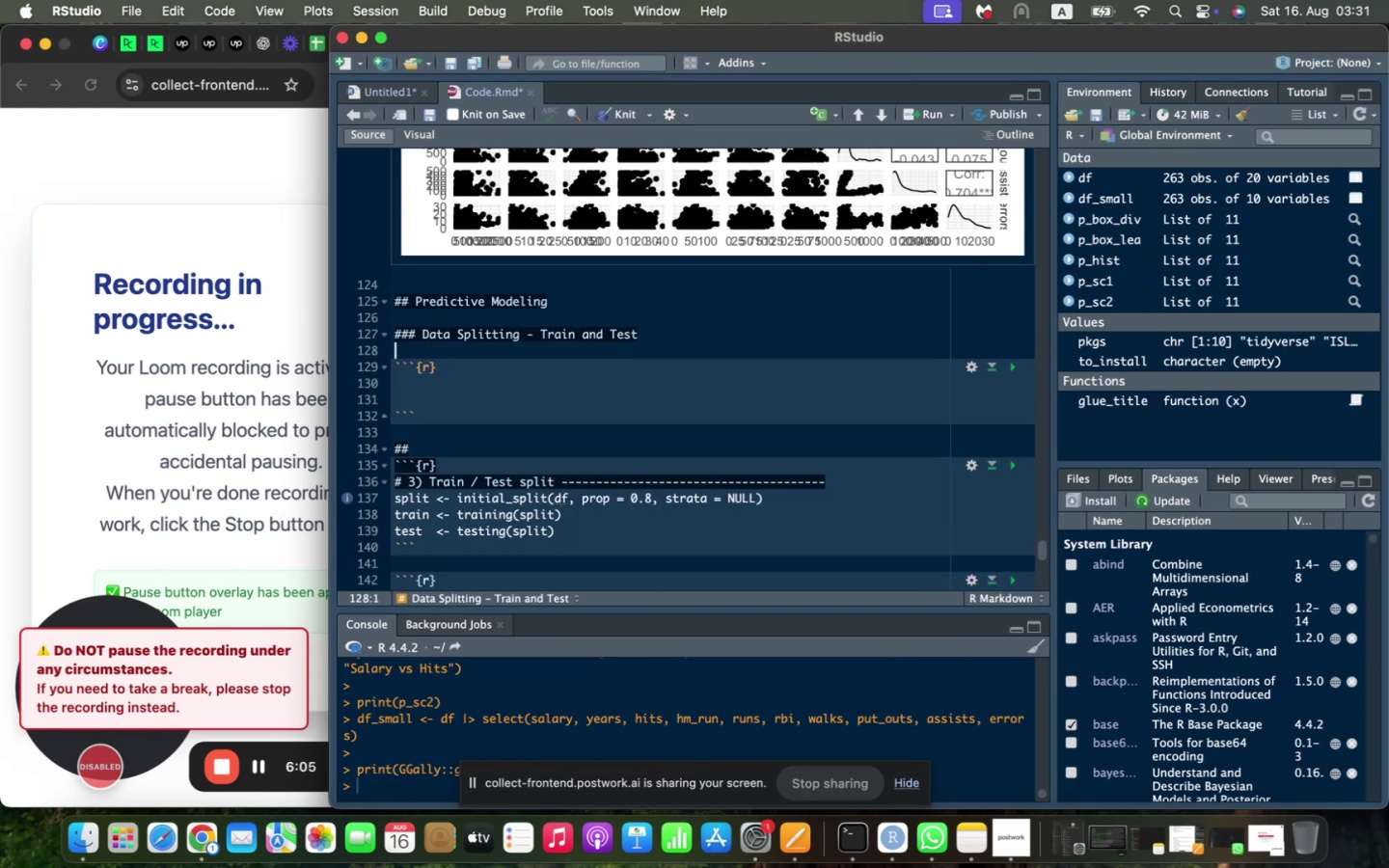 
key(ArrowDown)
 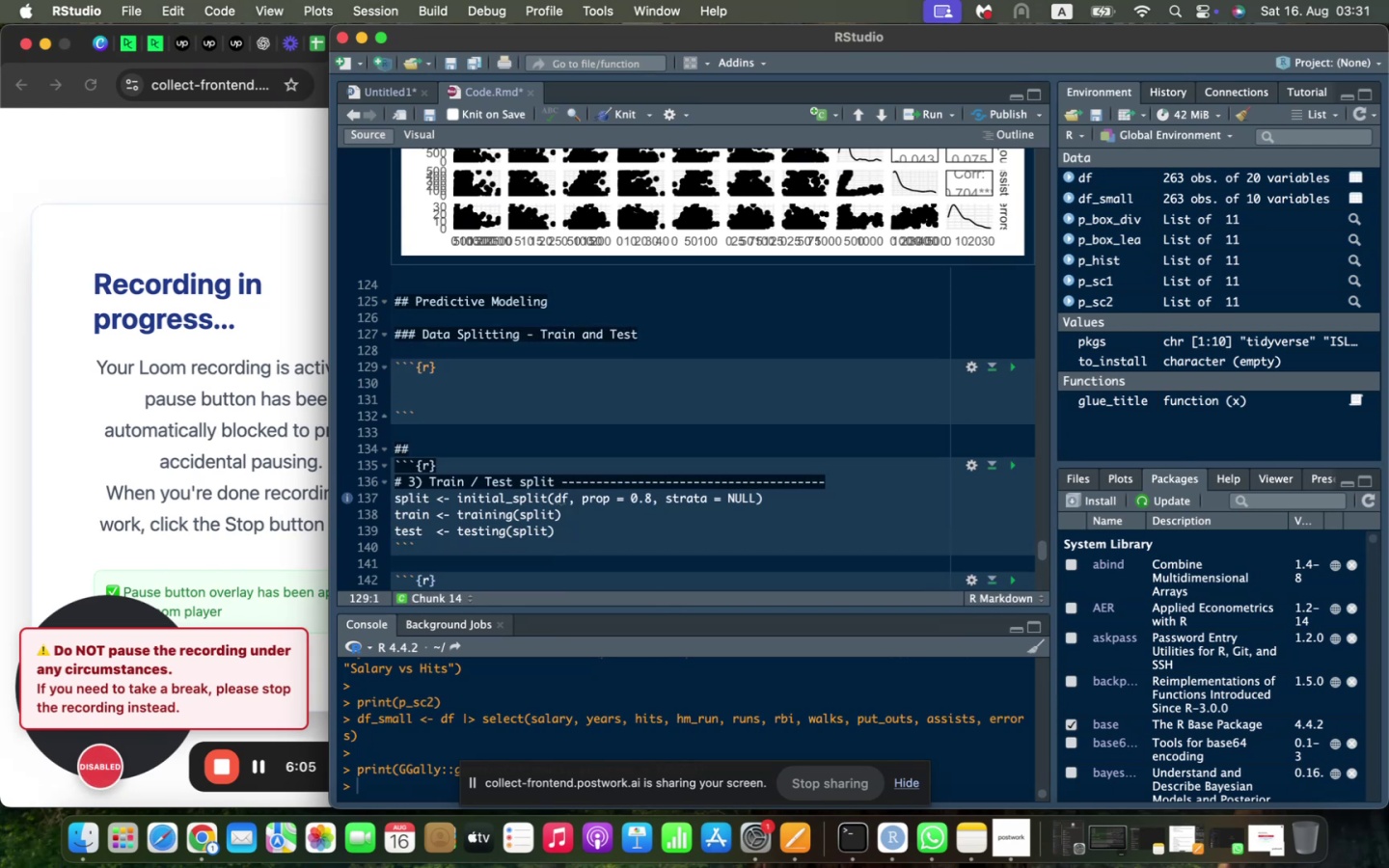 
key(ArrowDown)
 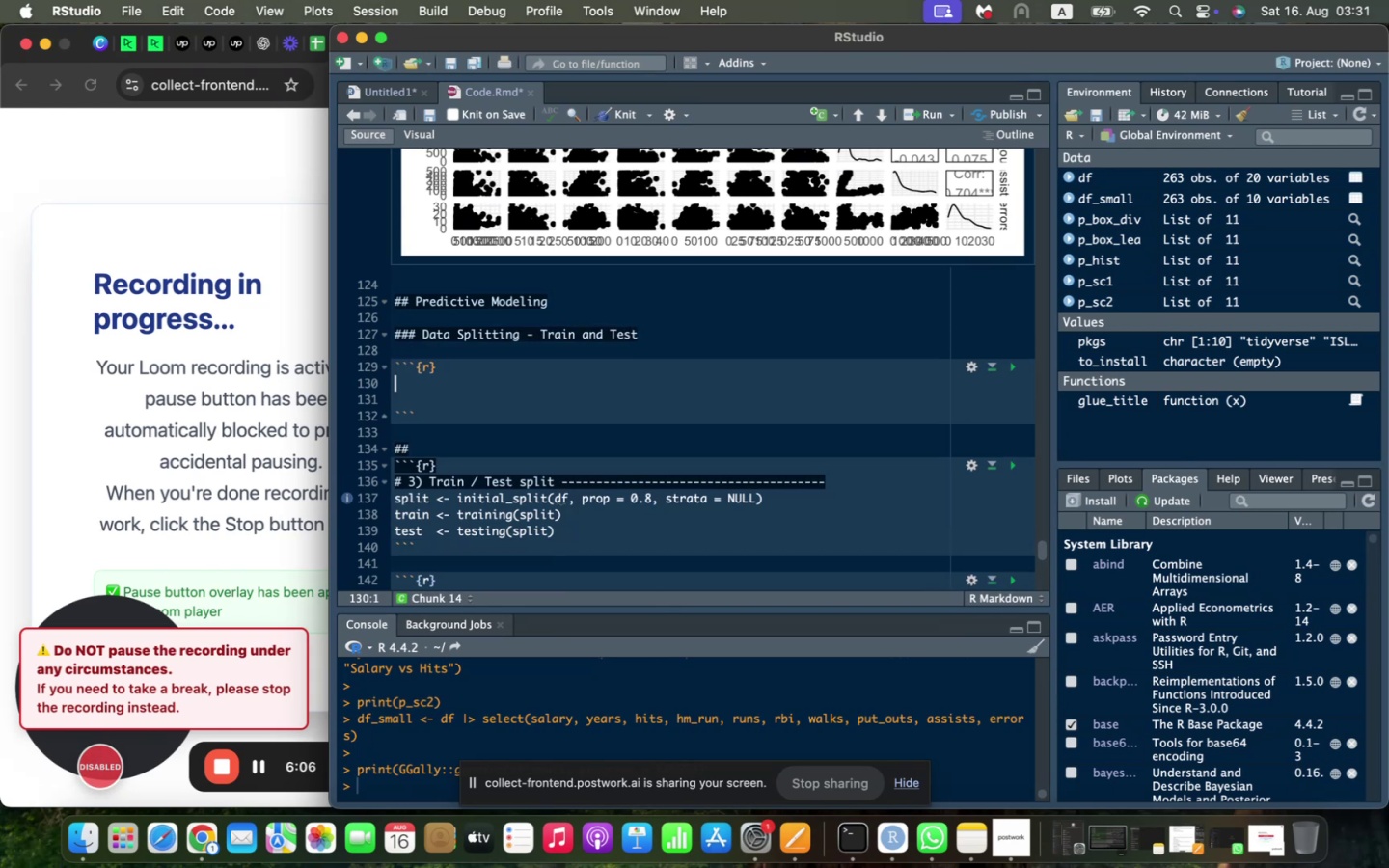 
type(split <- initial_split(df, prop = 0.8, strata = NULL)
 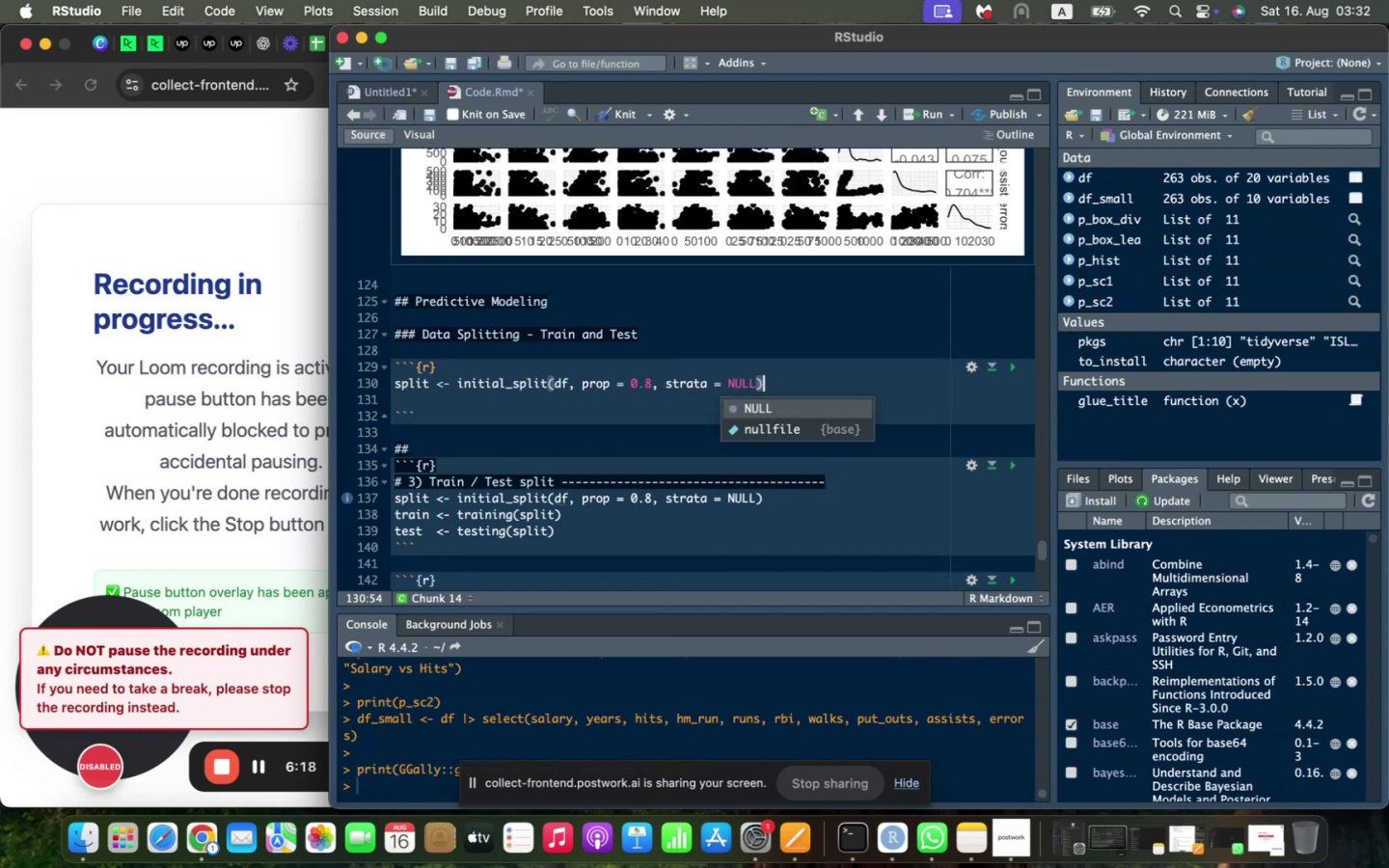 
 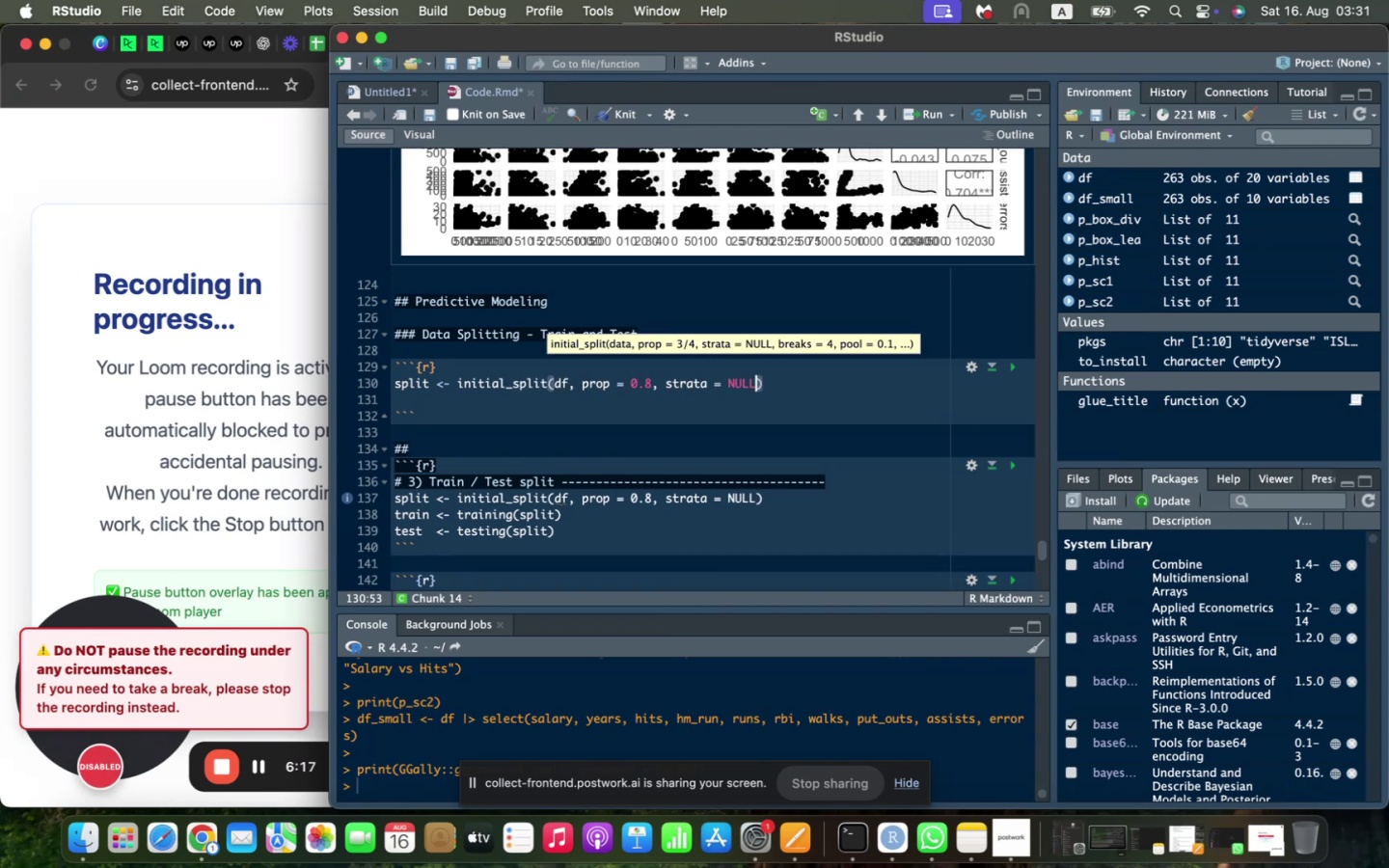 
key(ArrowRight)
 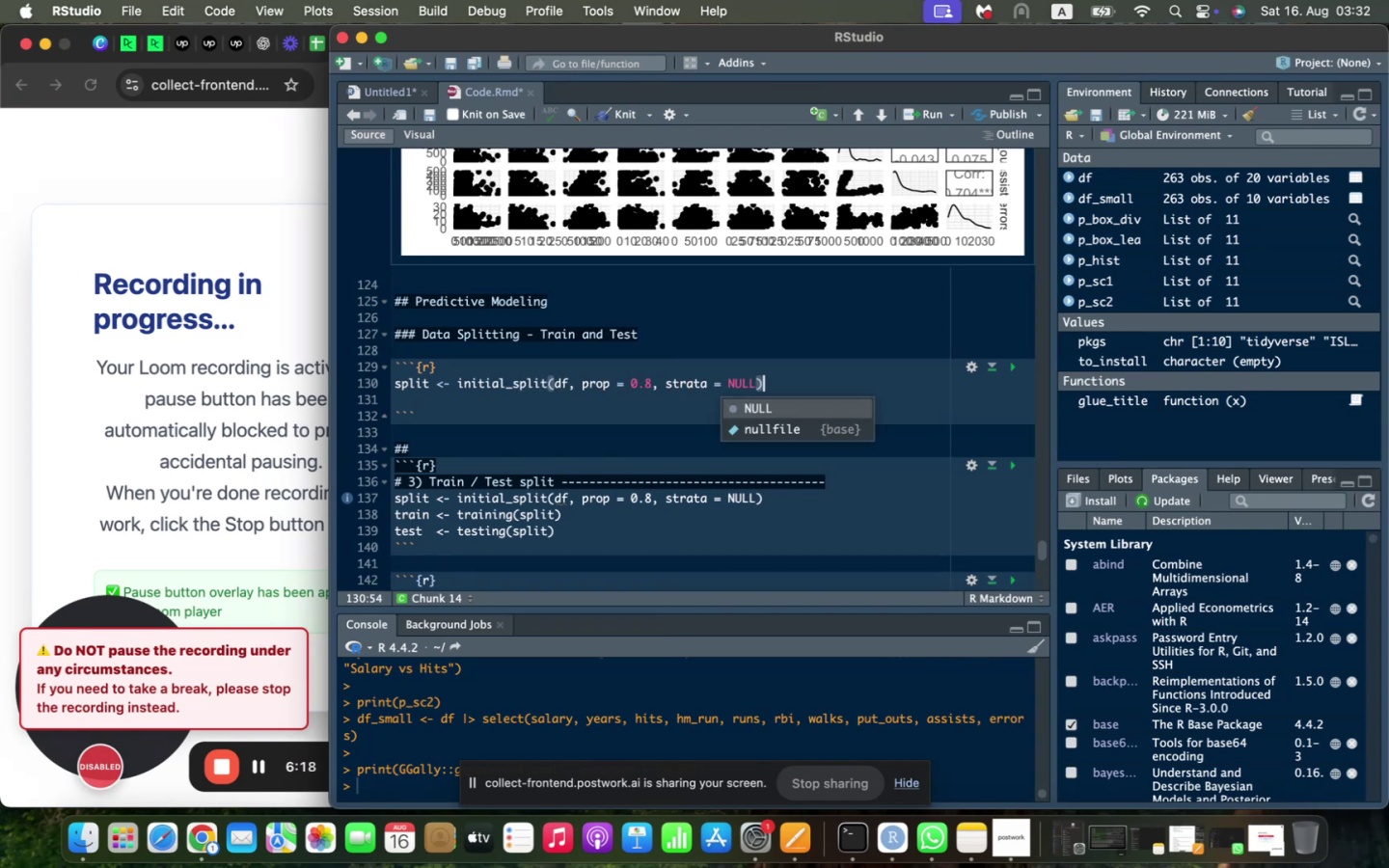 
key(Enter)
 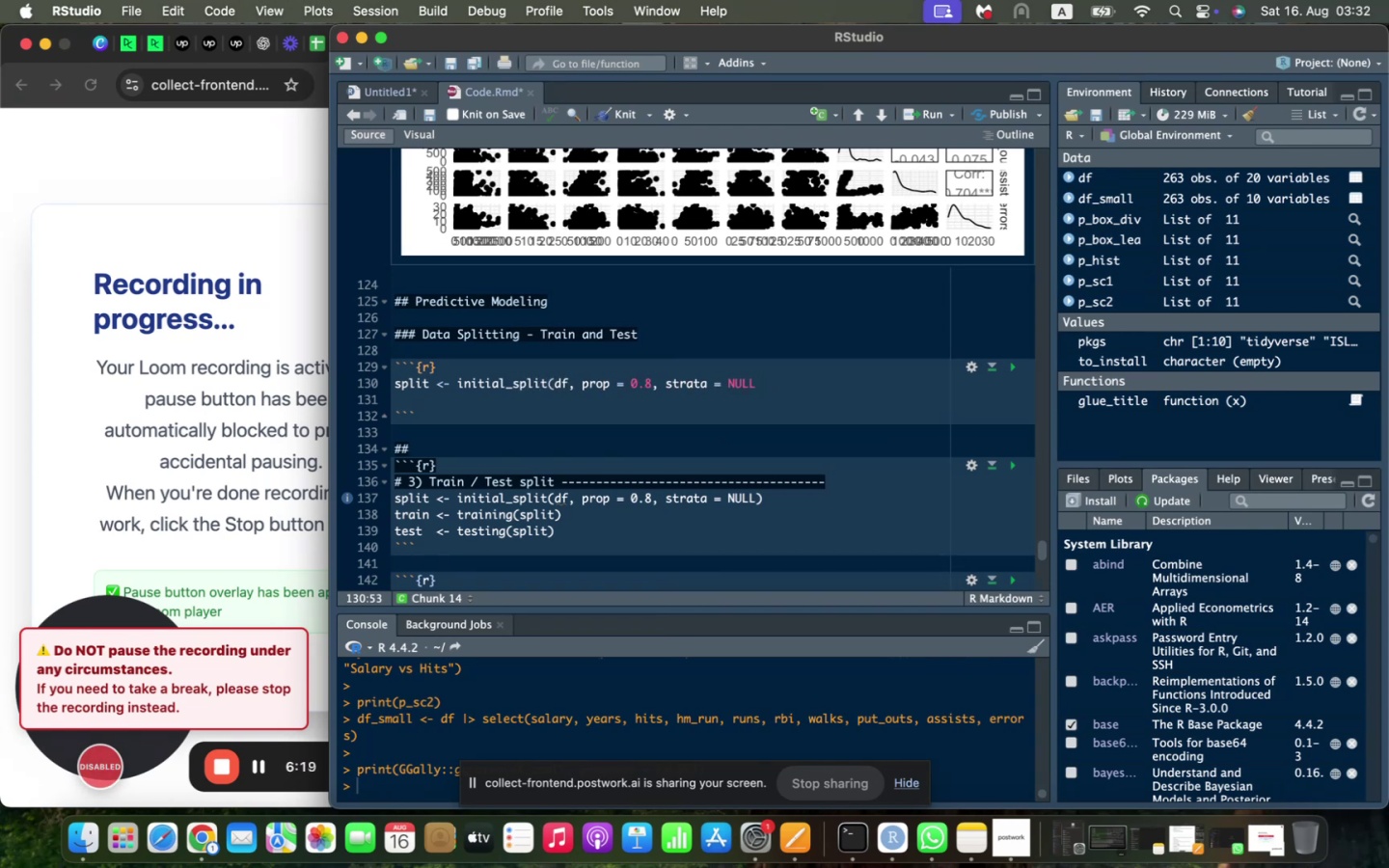 
key(Shift+0)
 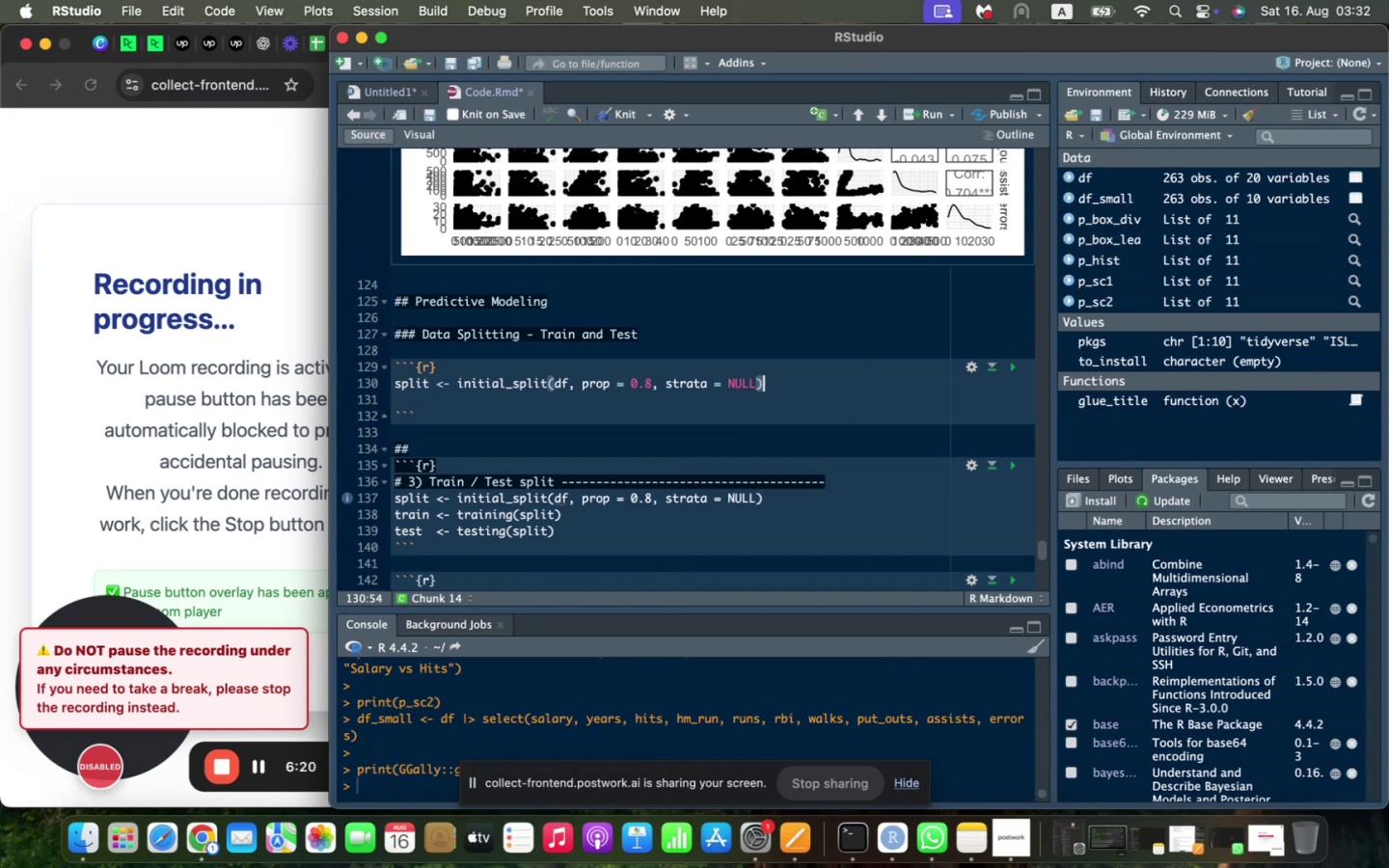 
key(ArrowDown)
 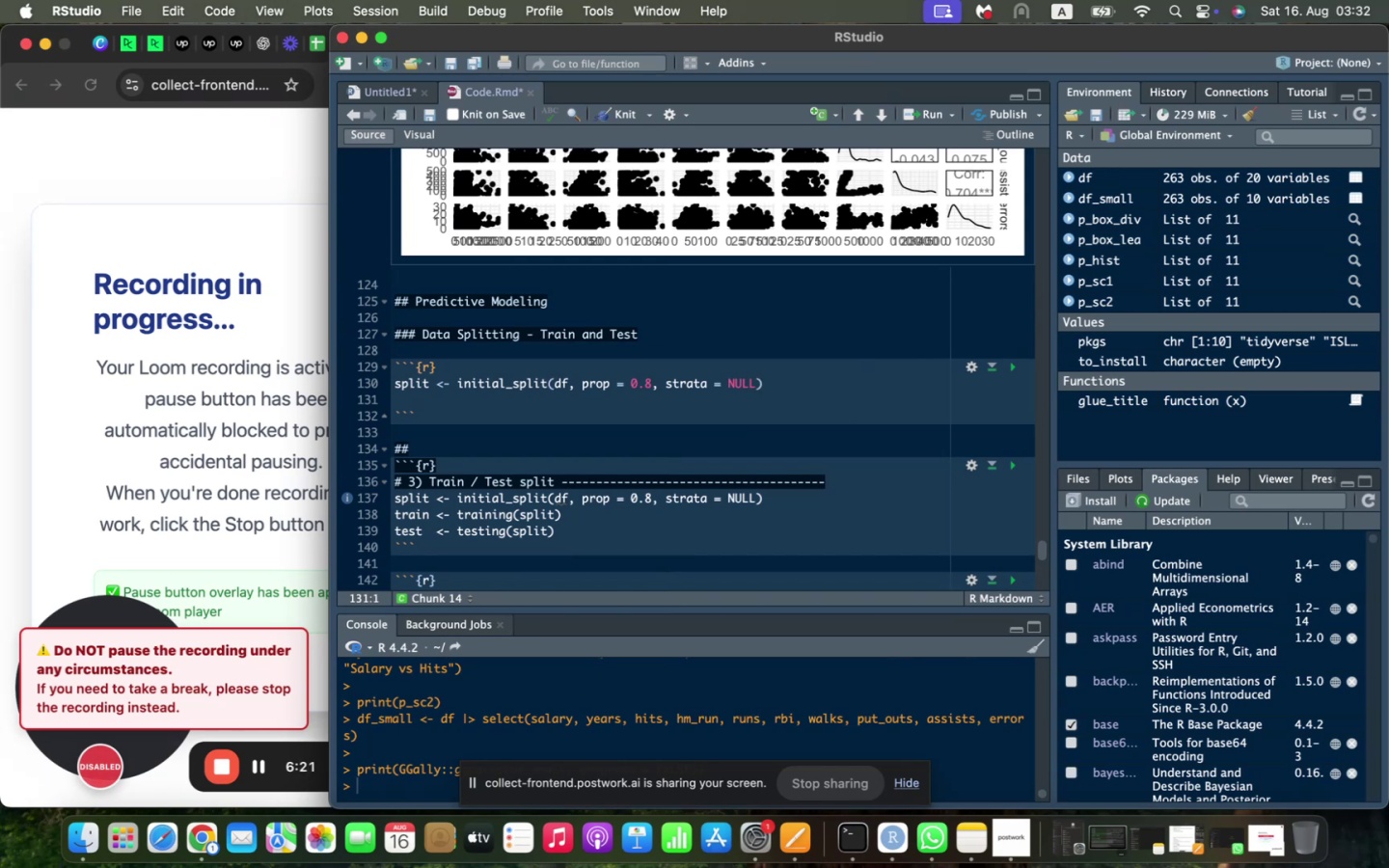 
type(train <- training(split)
 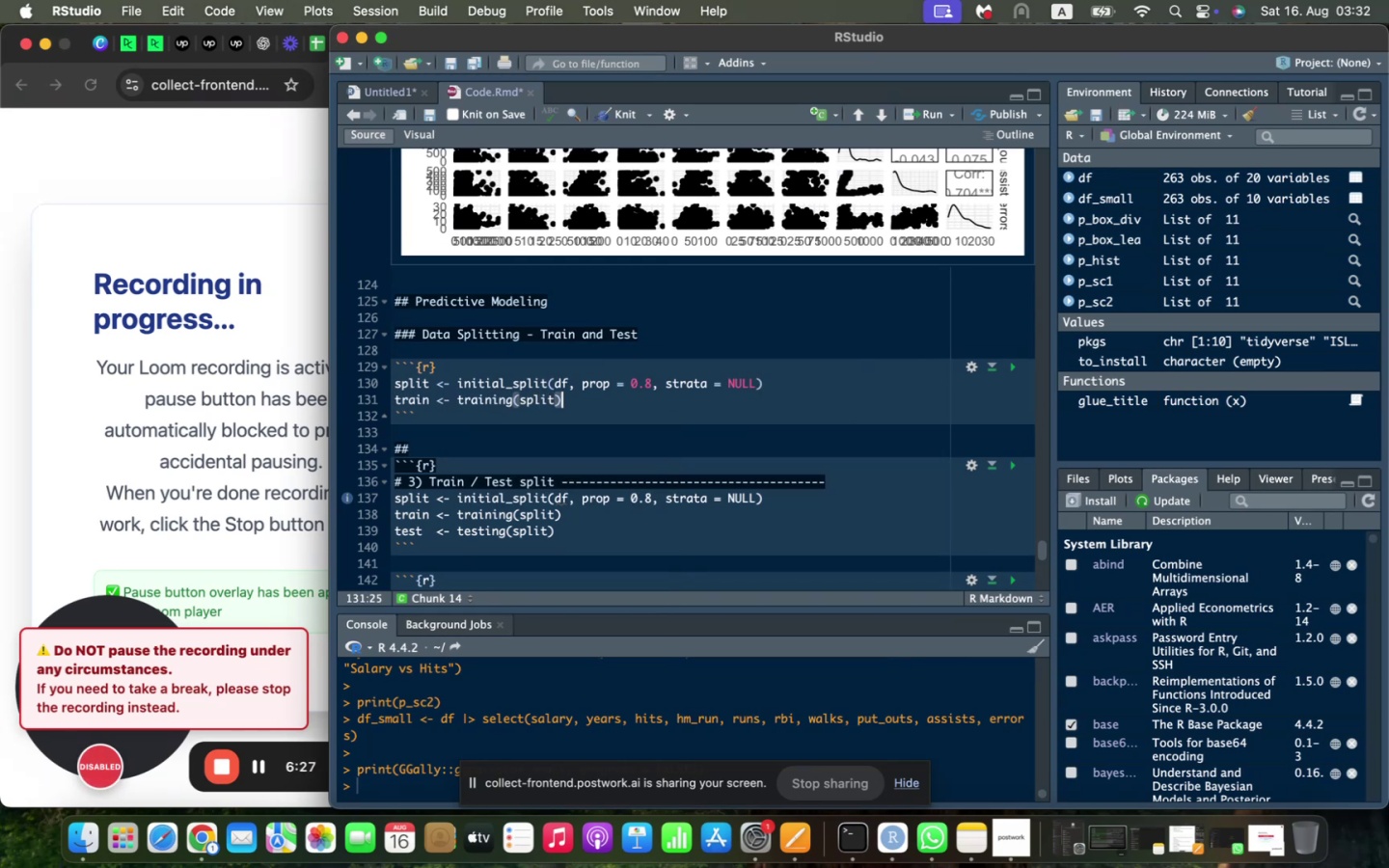 
 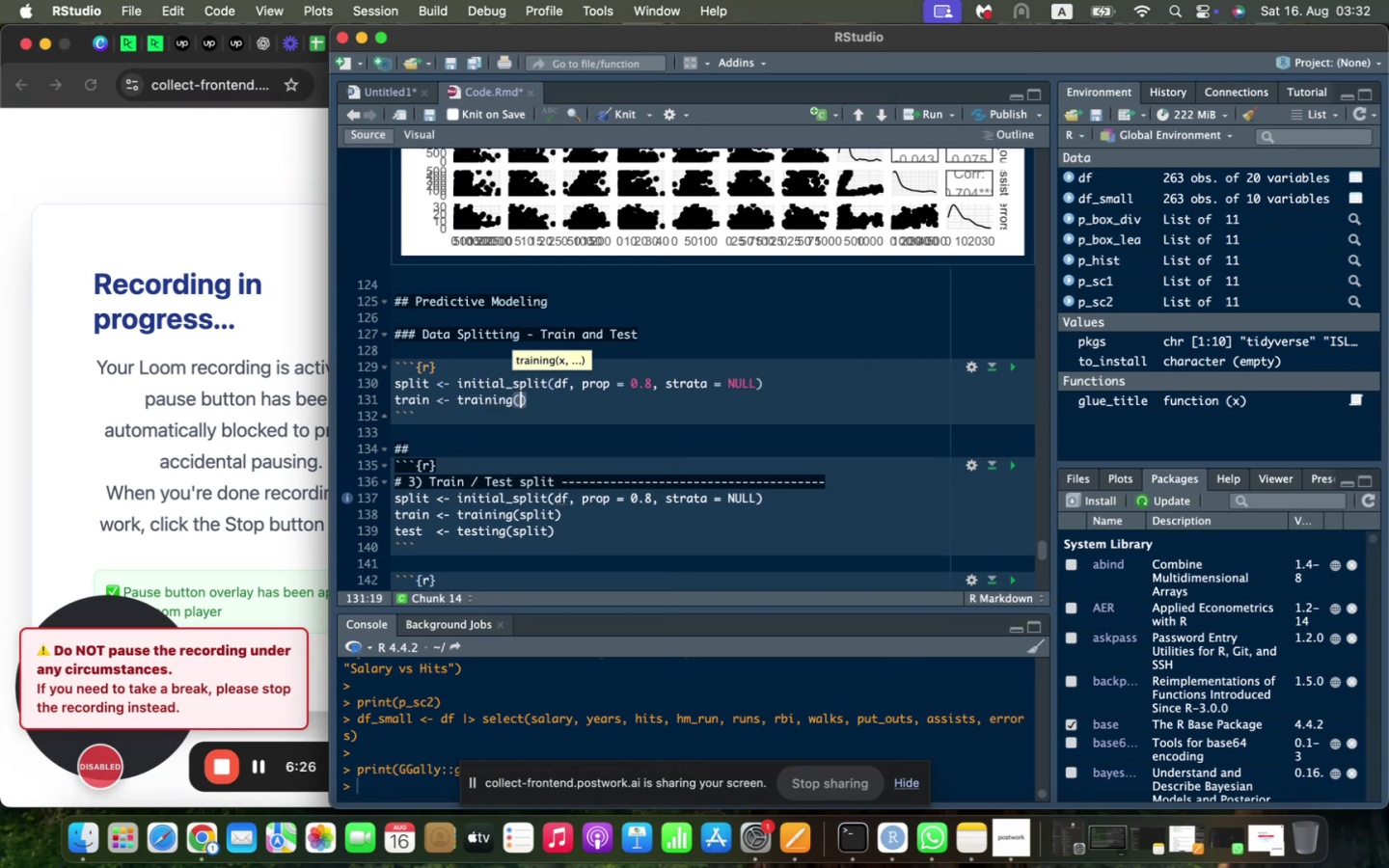 
key(ArrowRight)
 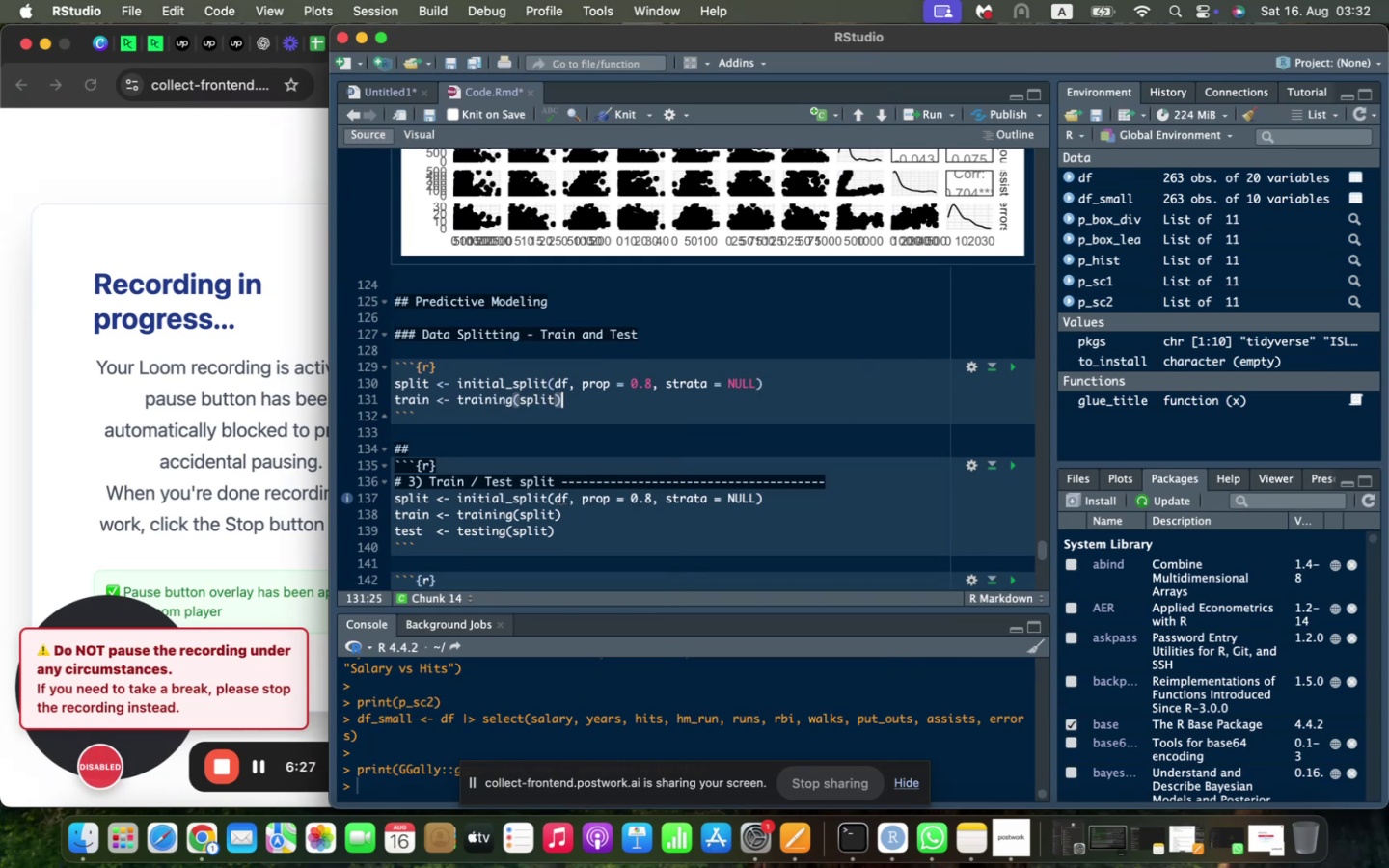 
key(Enter)
 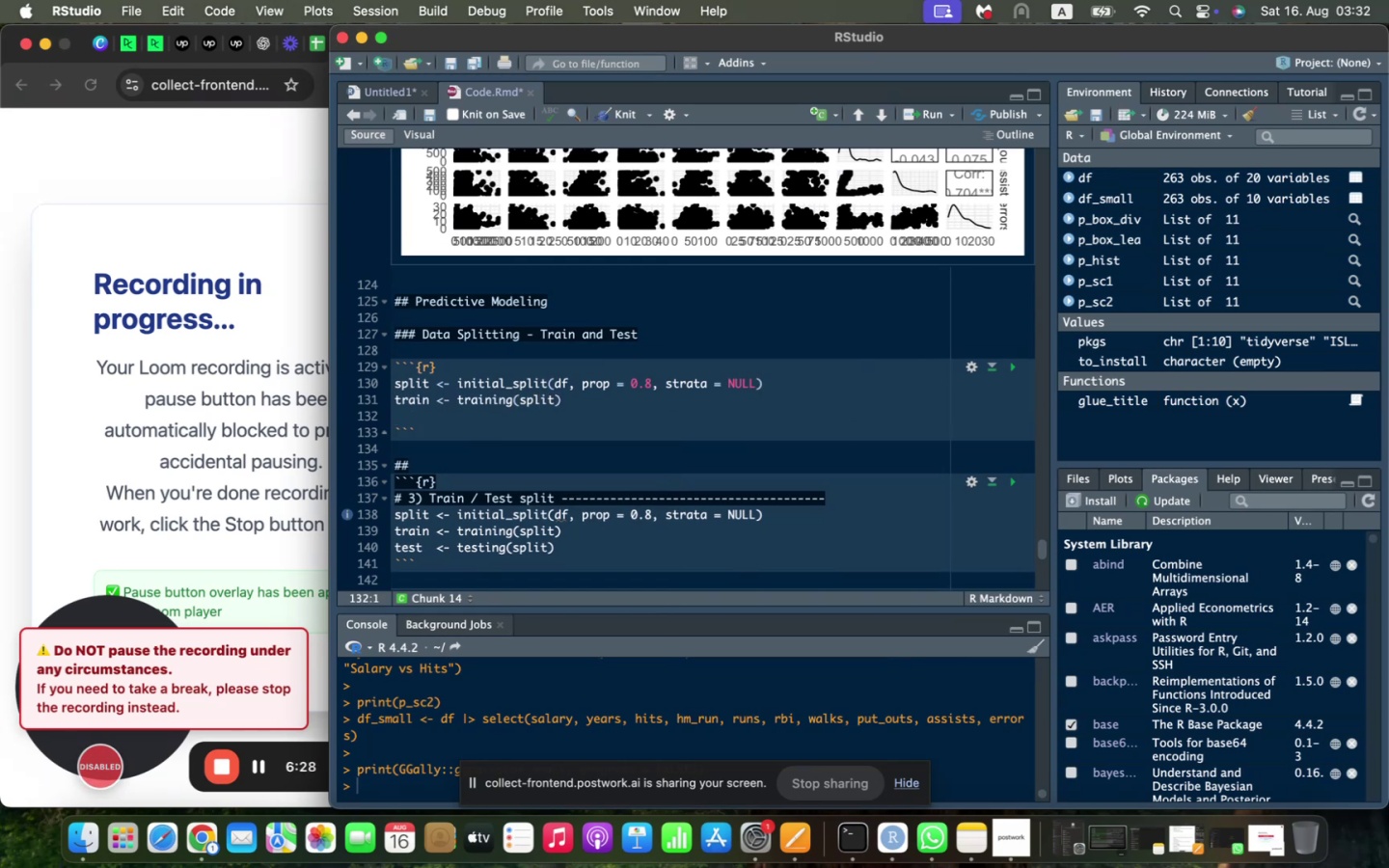 
type(test <- testing(split)
 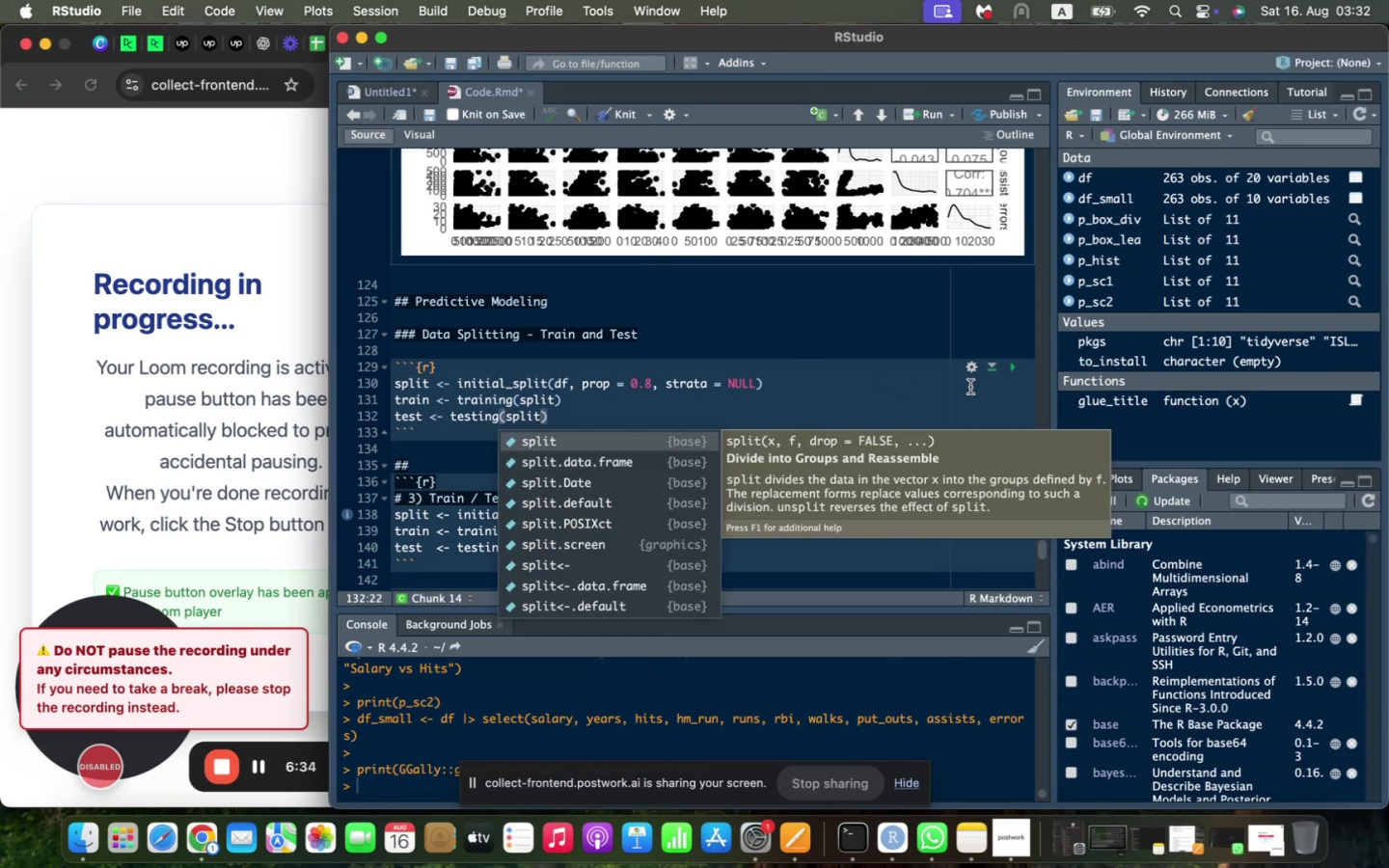 
left_click([1013, 367])
 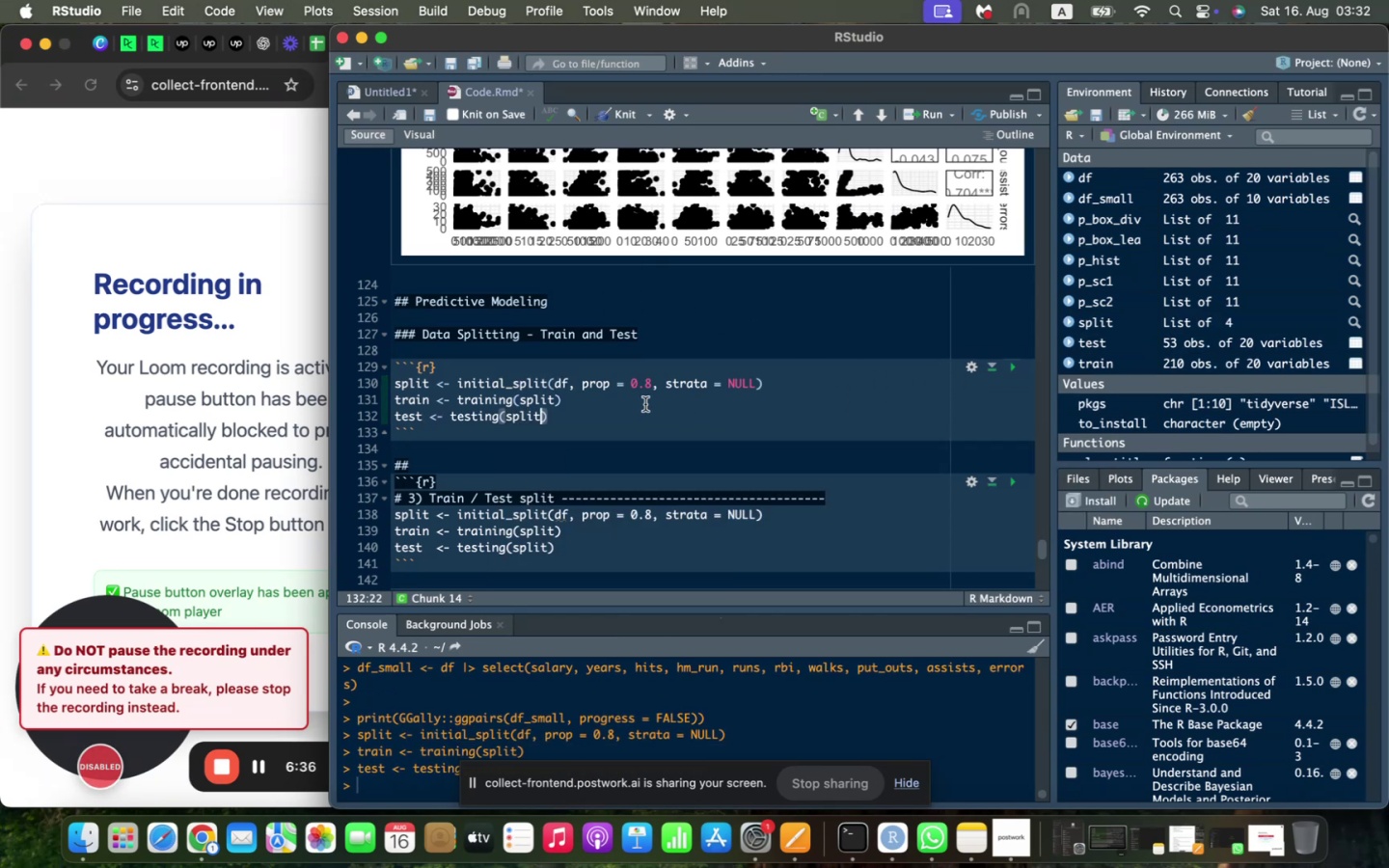 
scroll: coordinate [644, 404], scroll_direction: down, amount: 6.0
 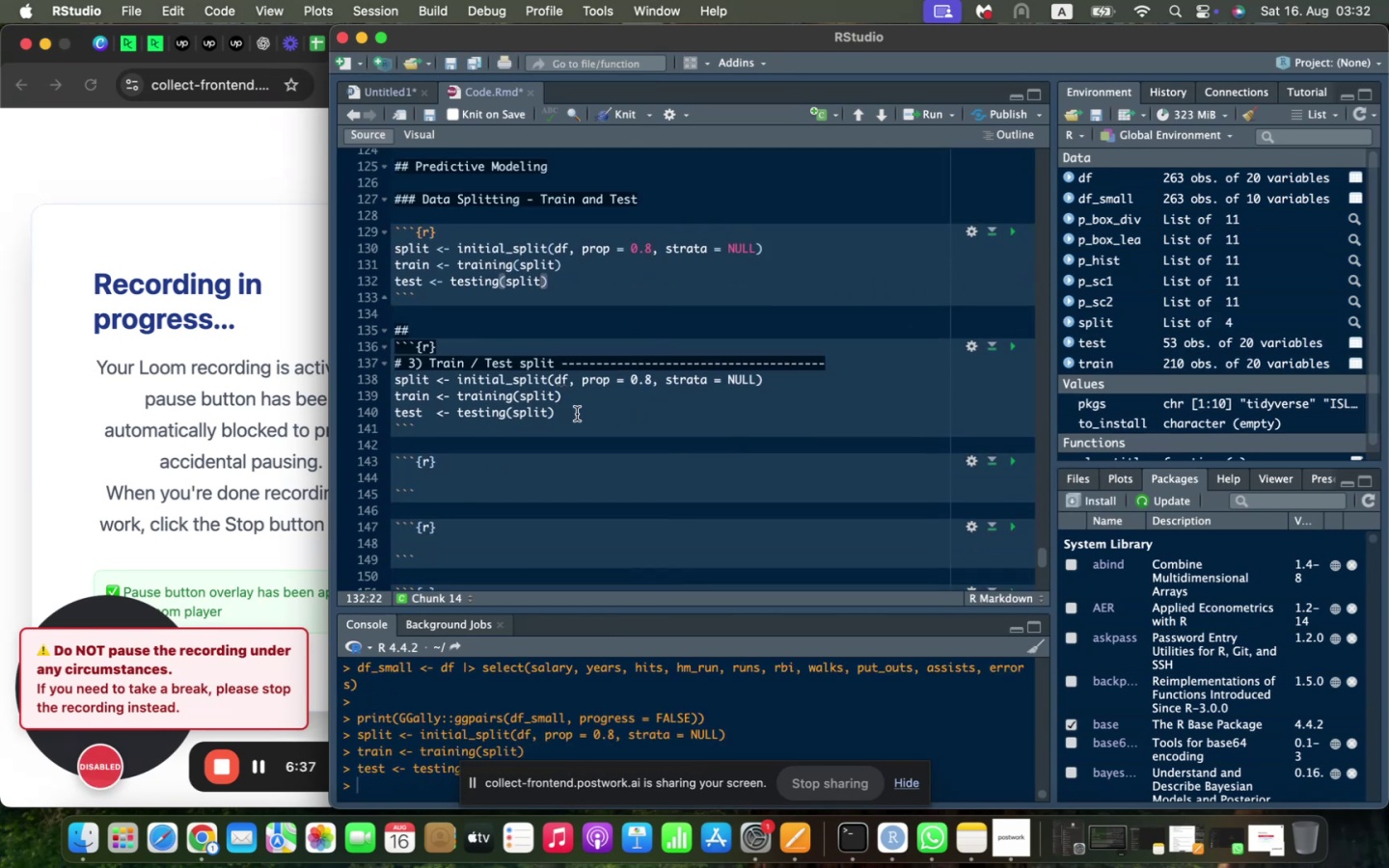 
left_click_drag(start_coordinate=[577, 414], to_coordinate=[390, 360])
 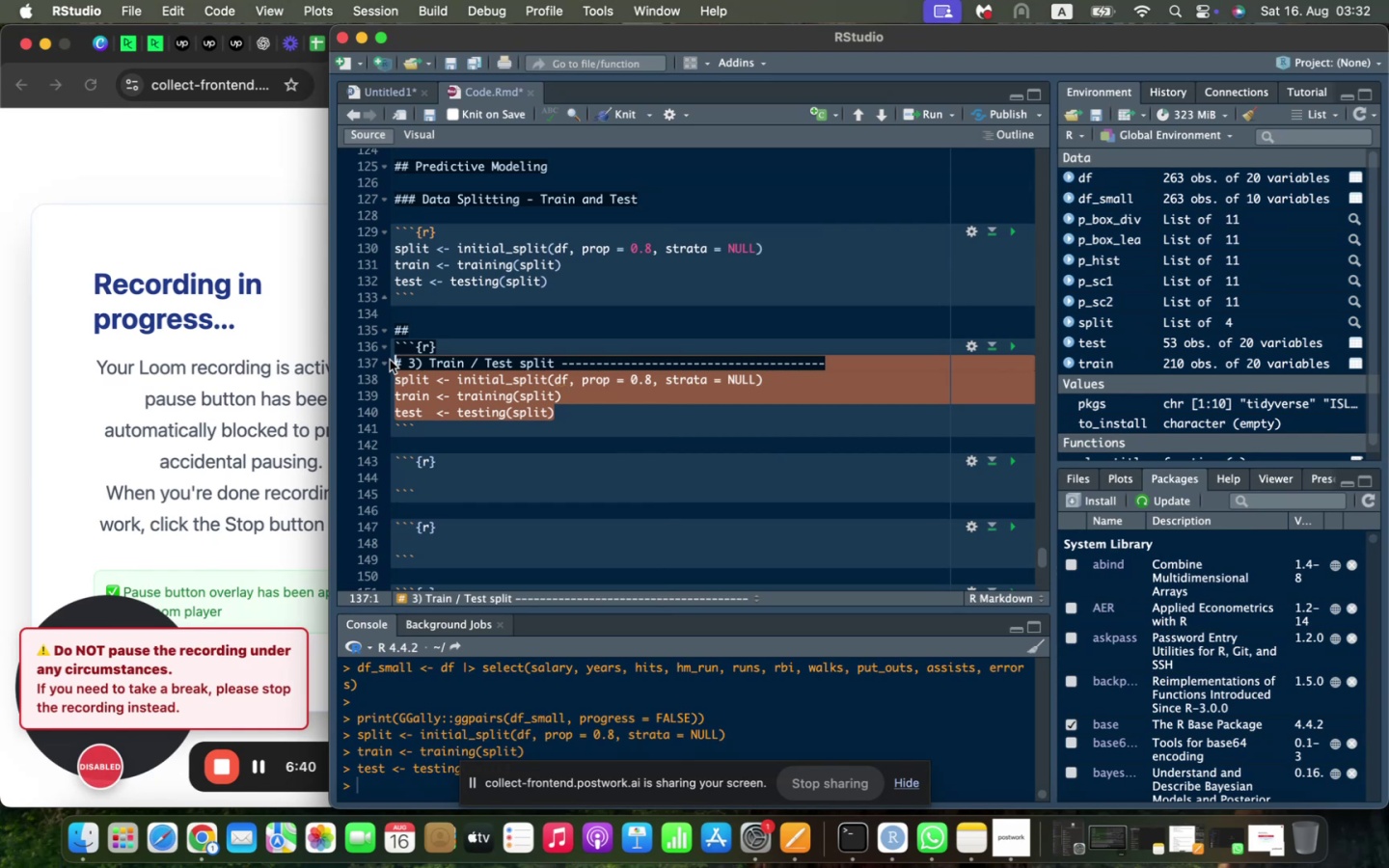 
key(Backspace)
 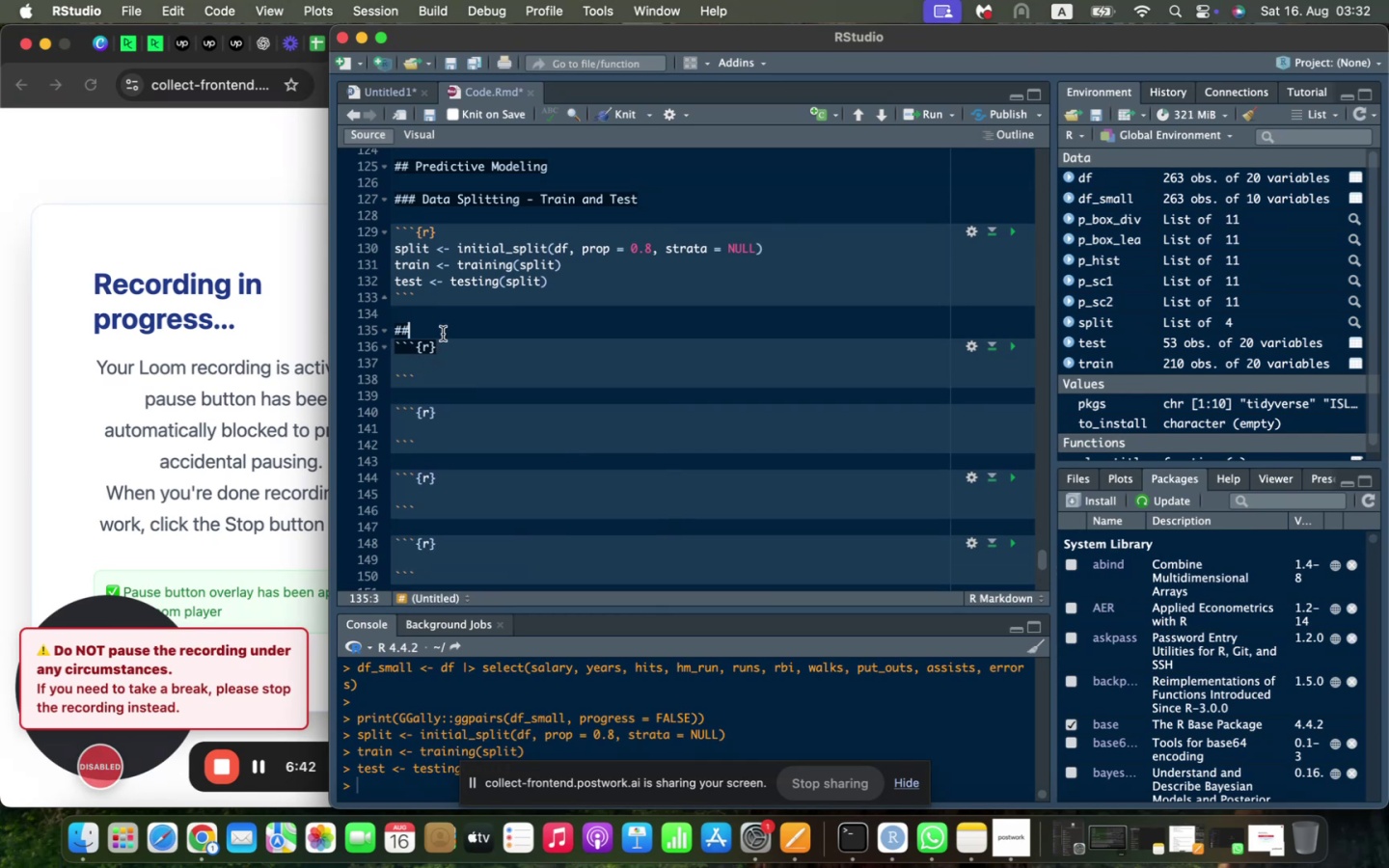 
key(Enter)
 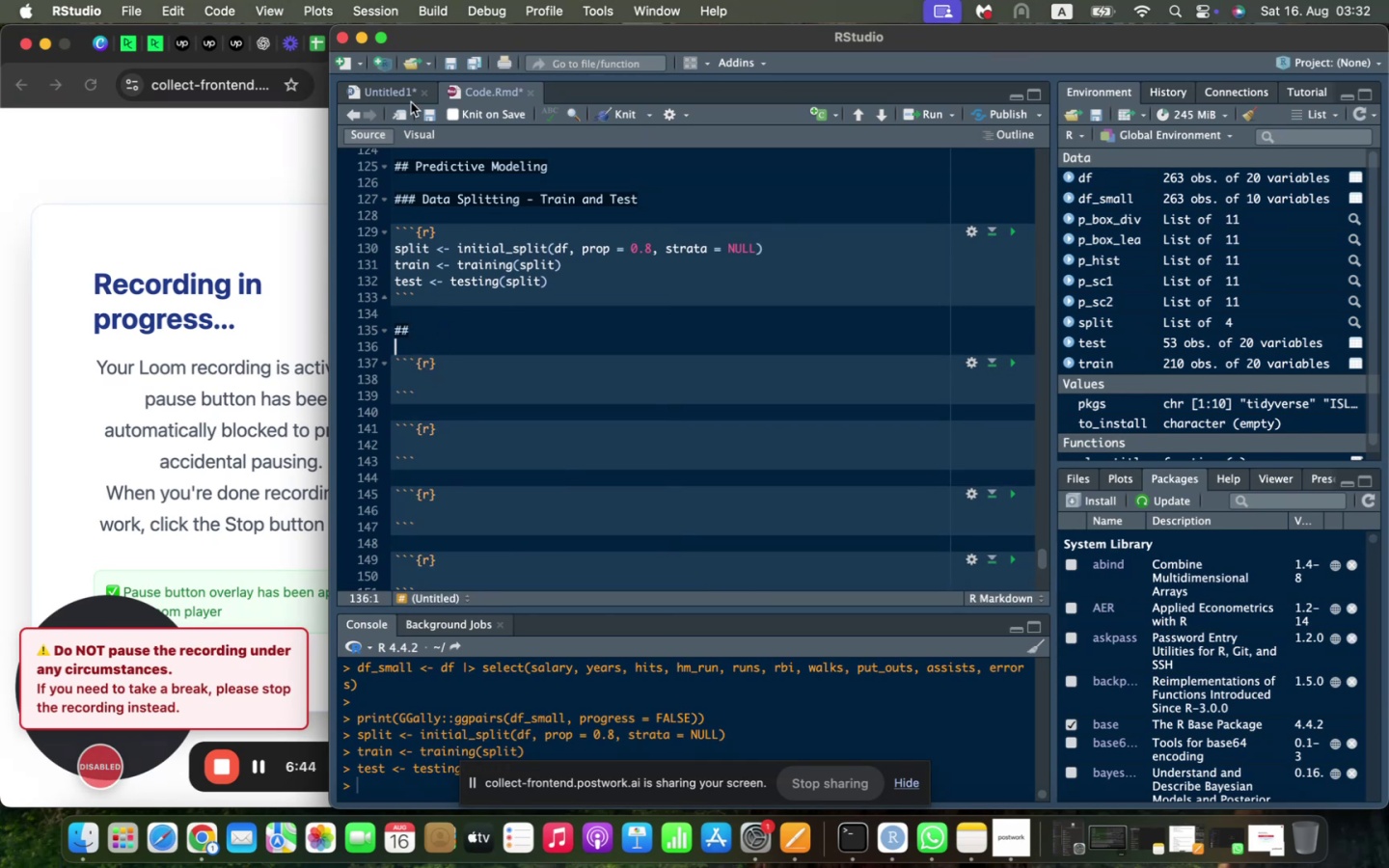 
left_click([405, 90])
 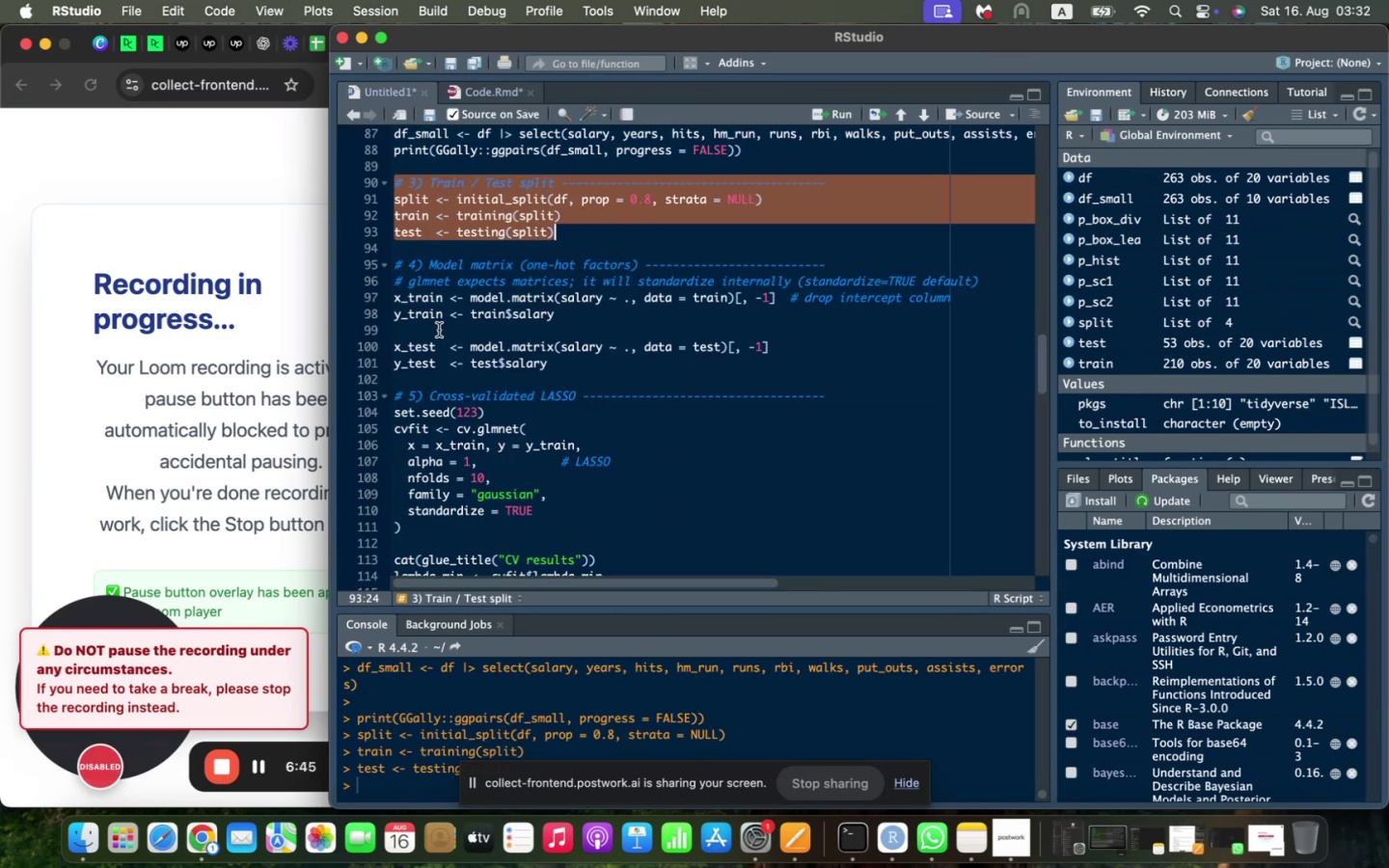 
scroll: coordinate [434, 319], scroll_direction: down, amount: 3.0
 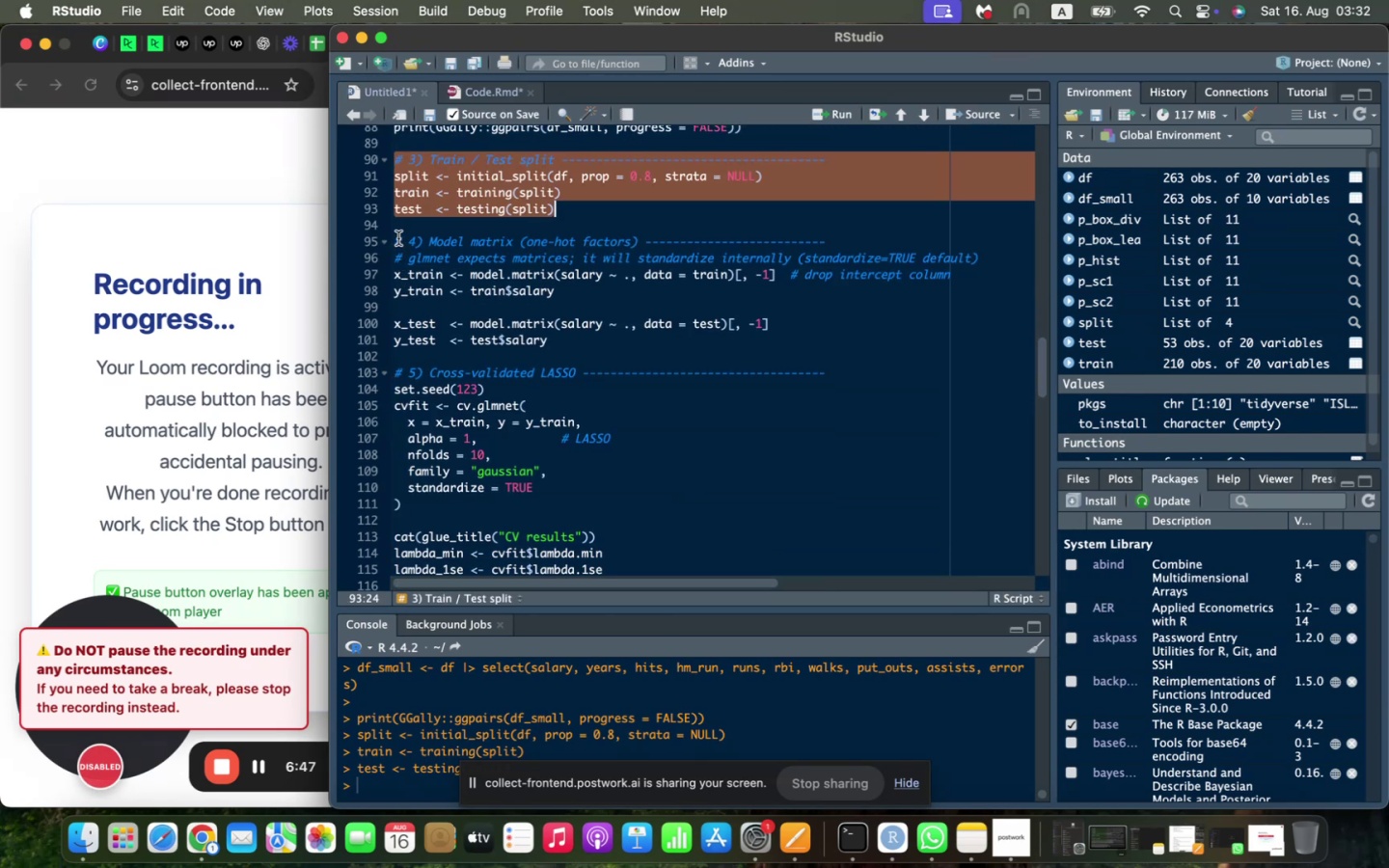 
left_click_drag(start_coordinate=[397, 236], to_coordinate=[587, 352])
 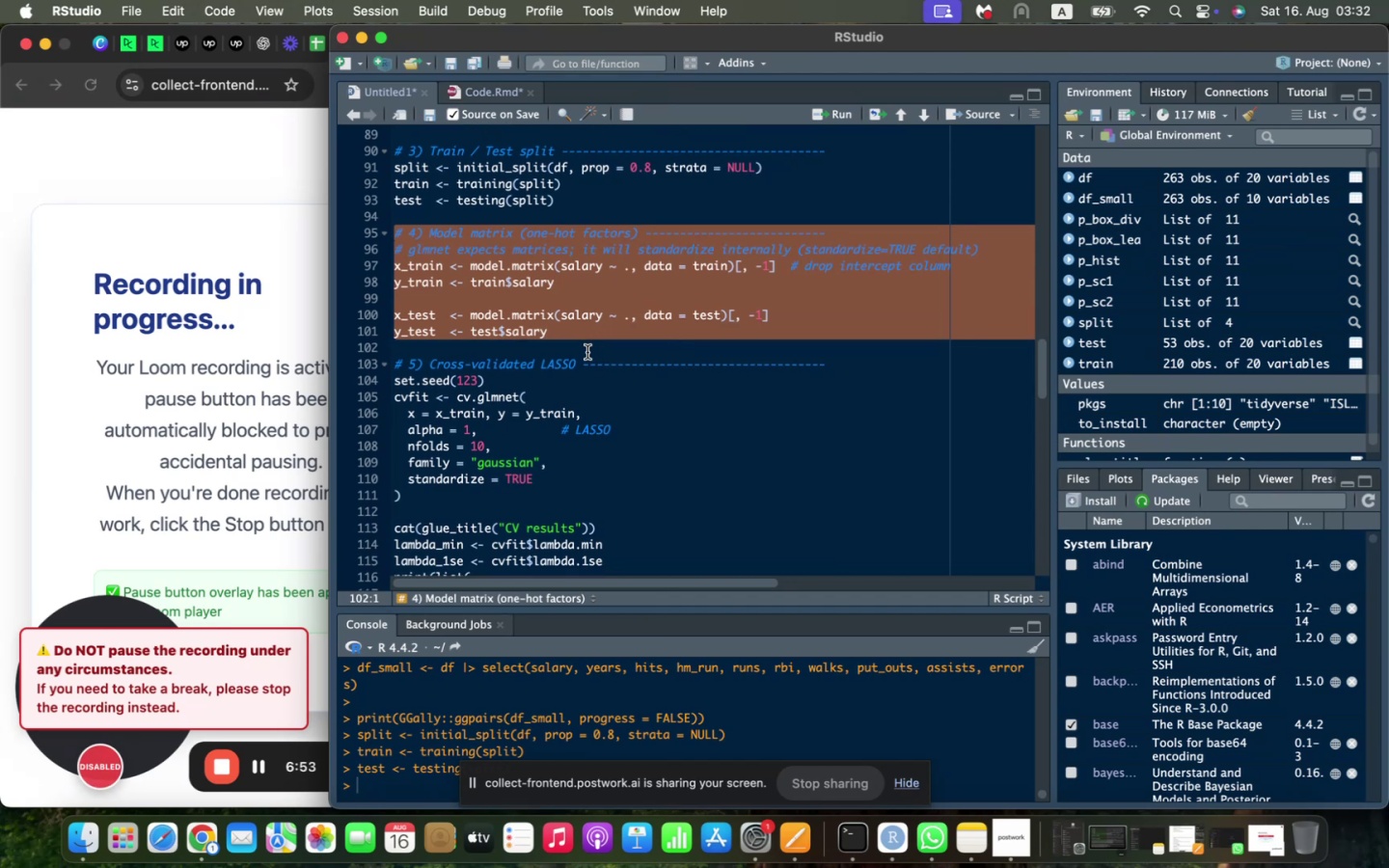 
scroll: coordinate [587, 352], scroll_direction: down, amount: 2.0
 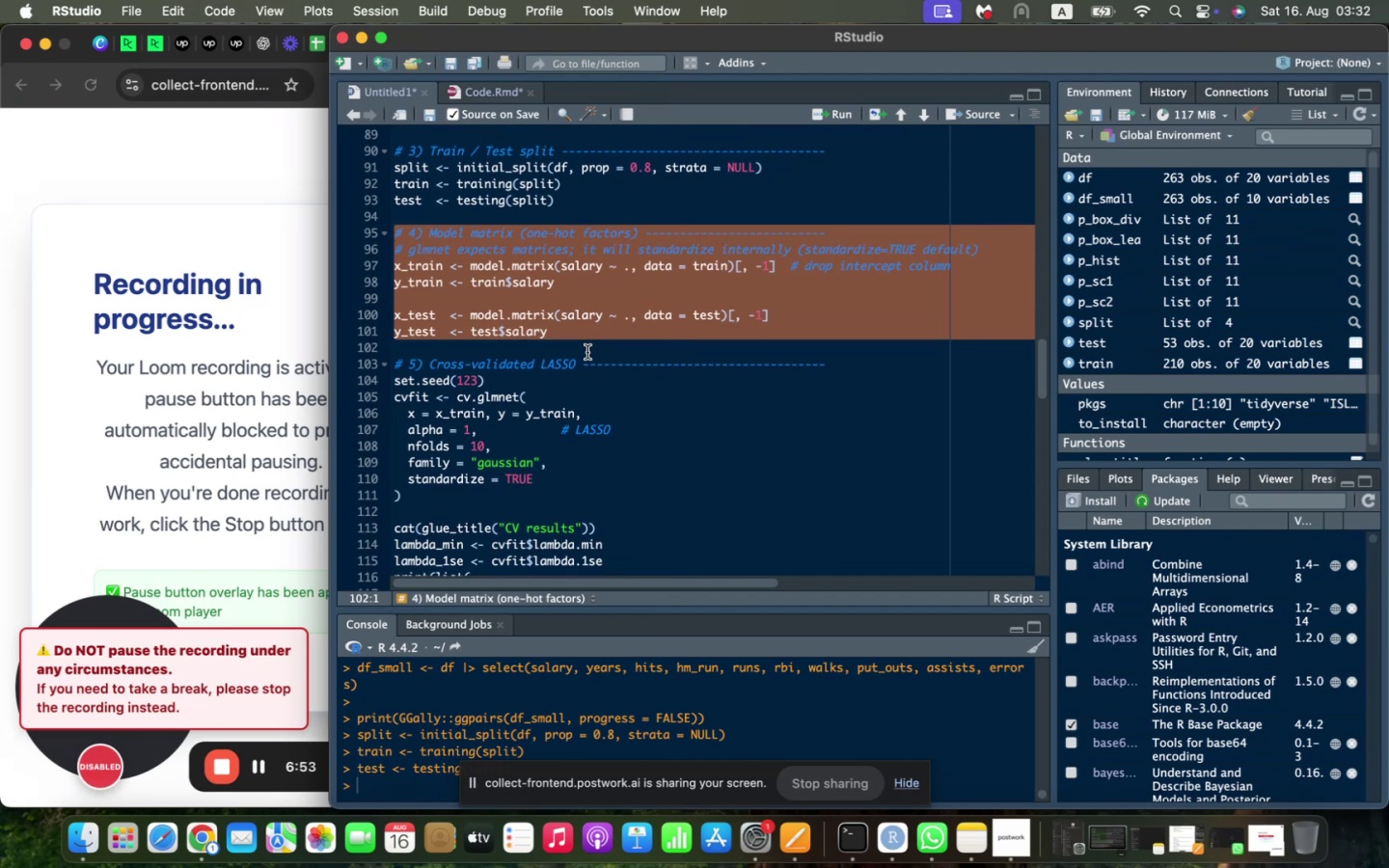 
key(Meta+C)
 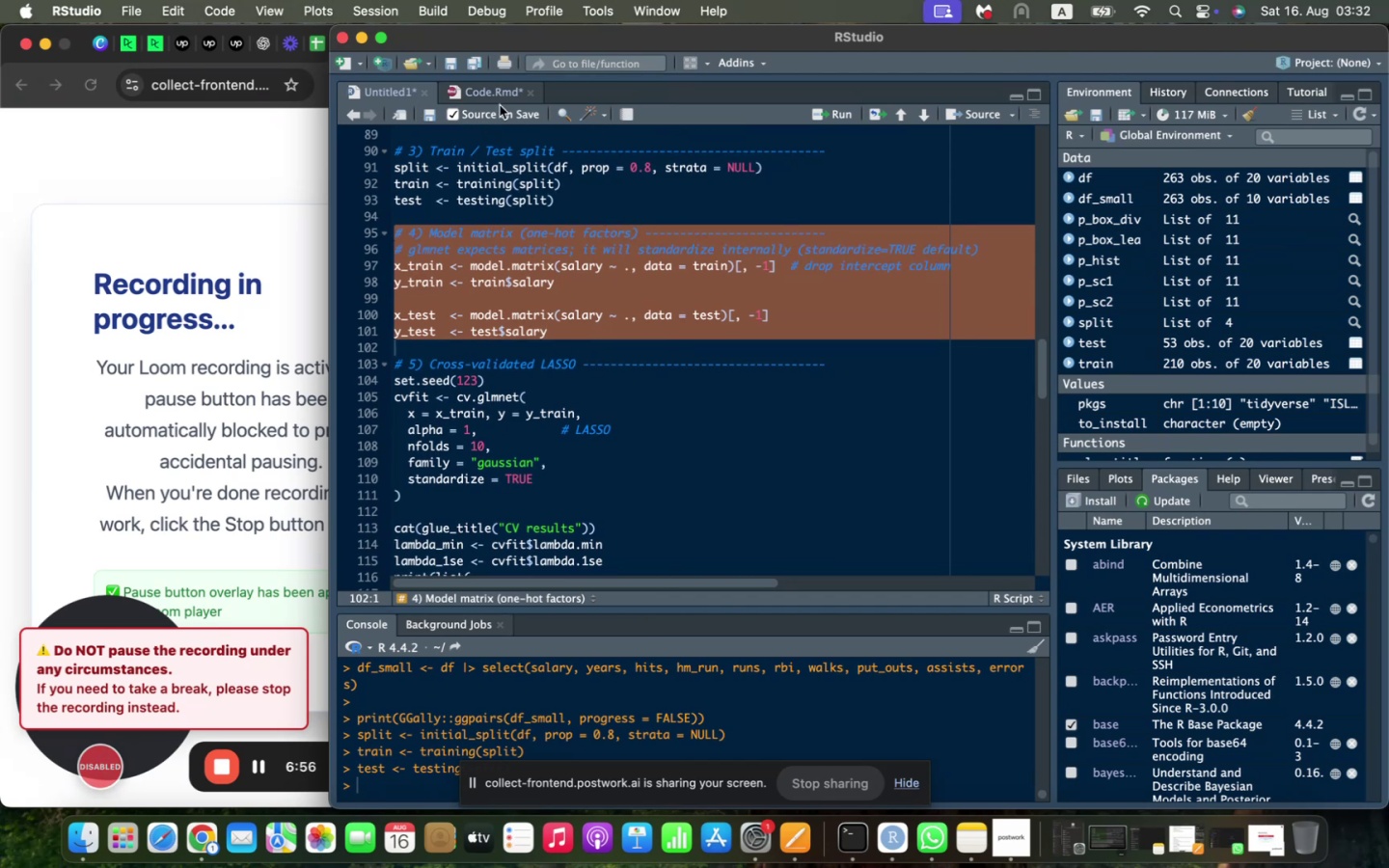 
scroll: coordinate [543, 348], scroll_direction: down, amount: 2.0
 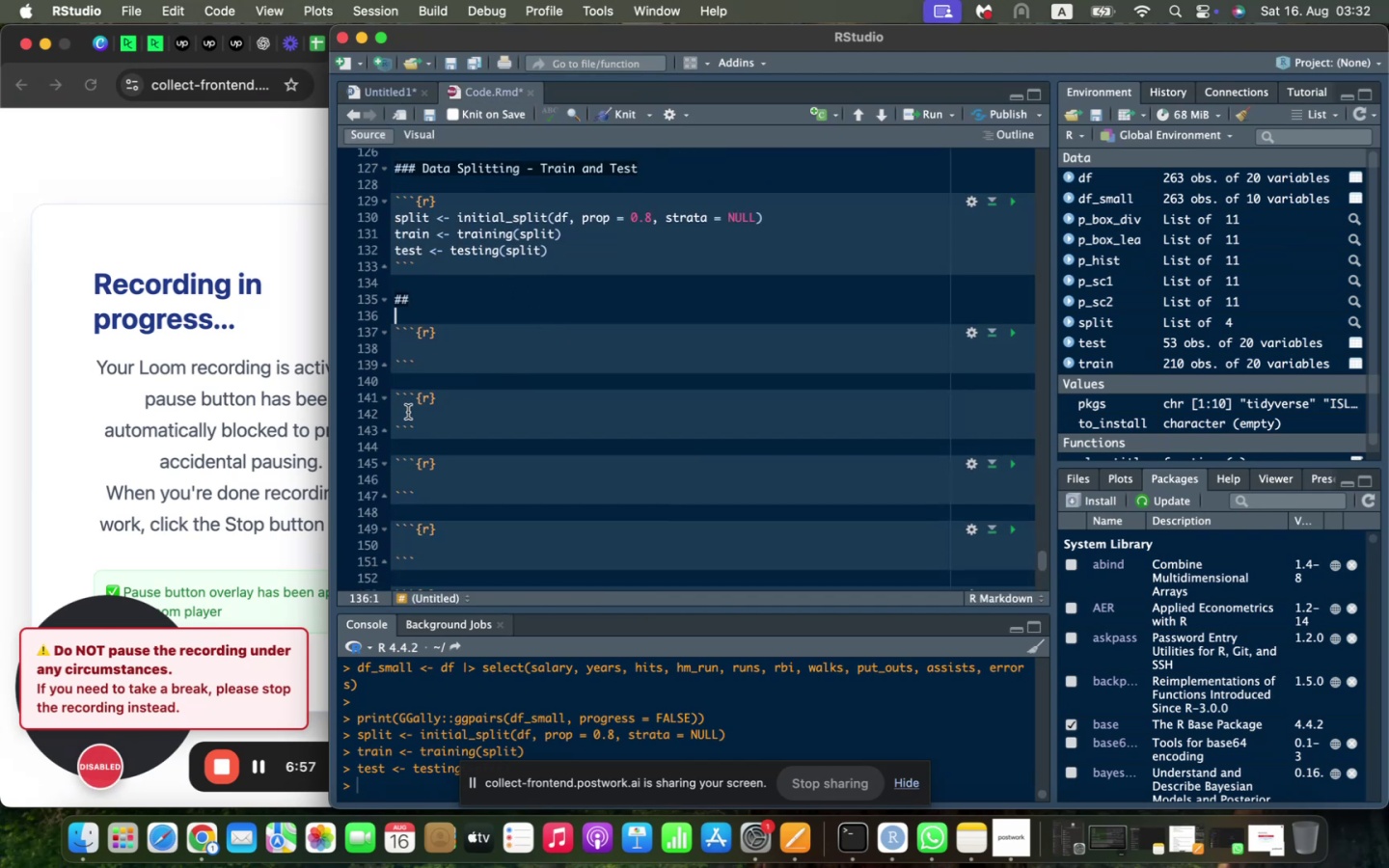 
left_click([408, 412])
 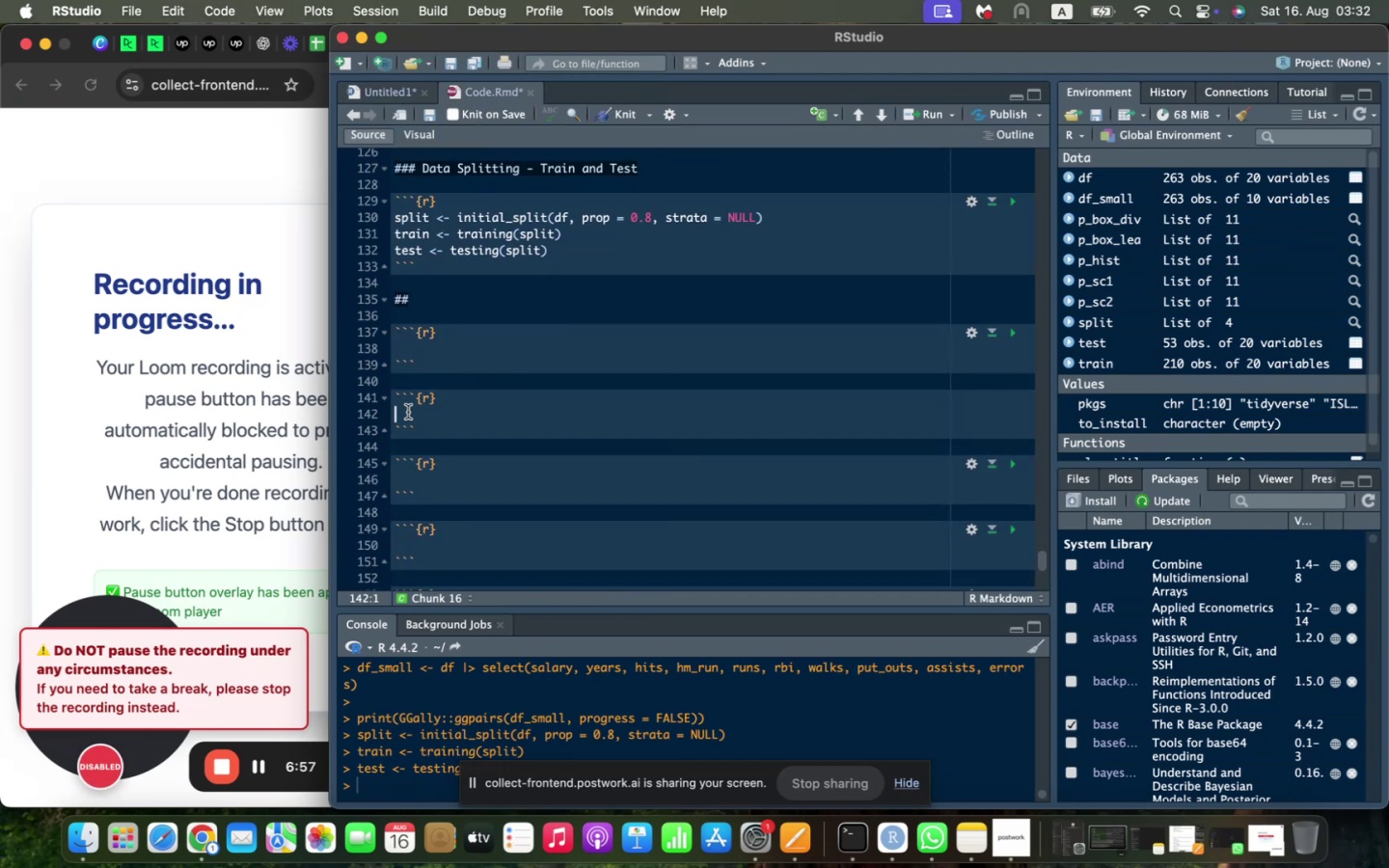 
key(Meta+V)
 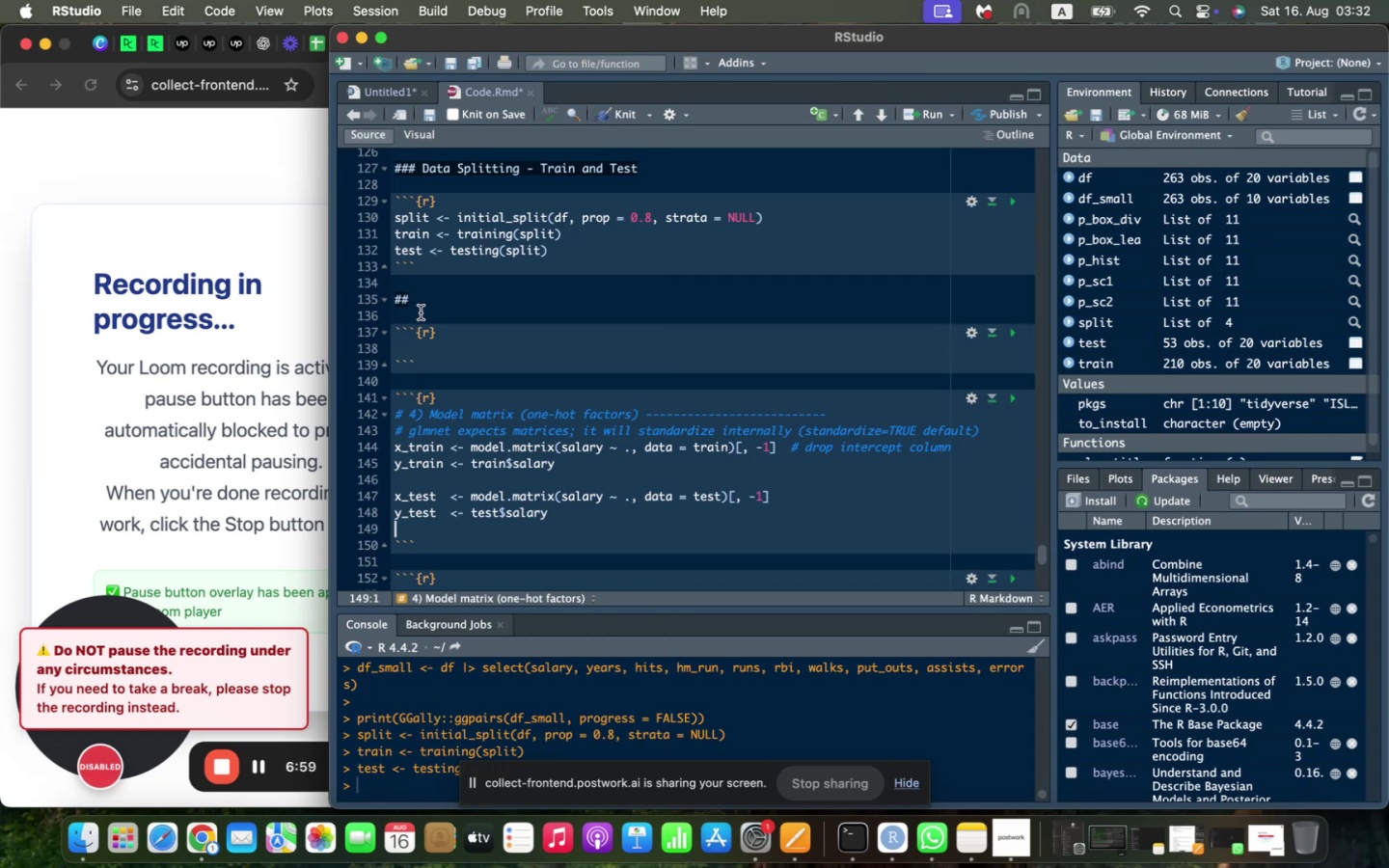 
left_click([425, 309])
 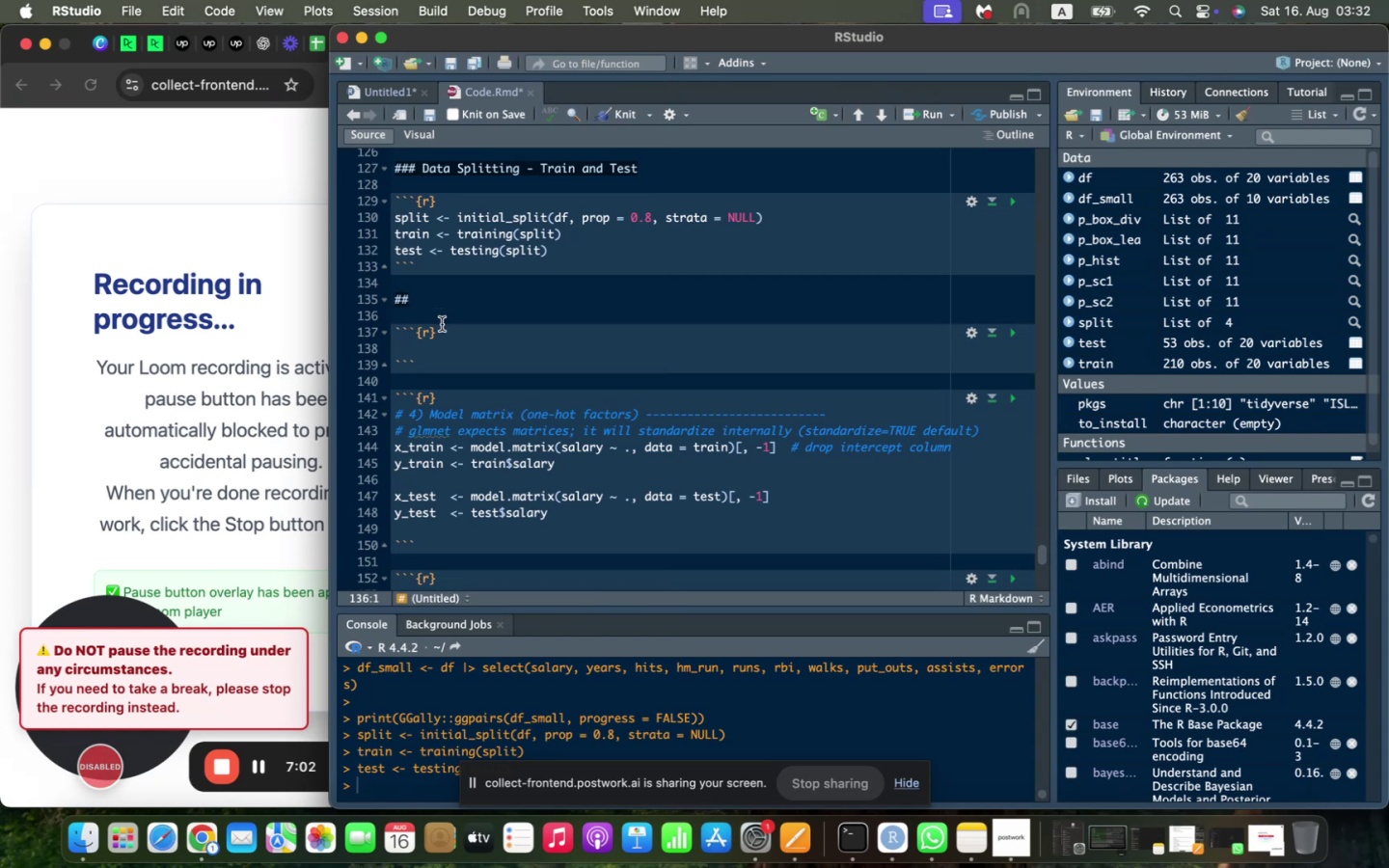 
left_click([440, 306])
 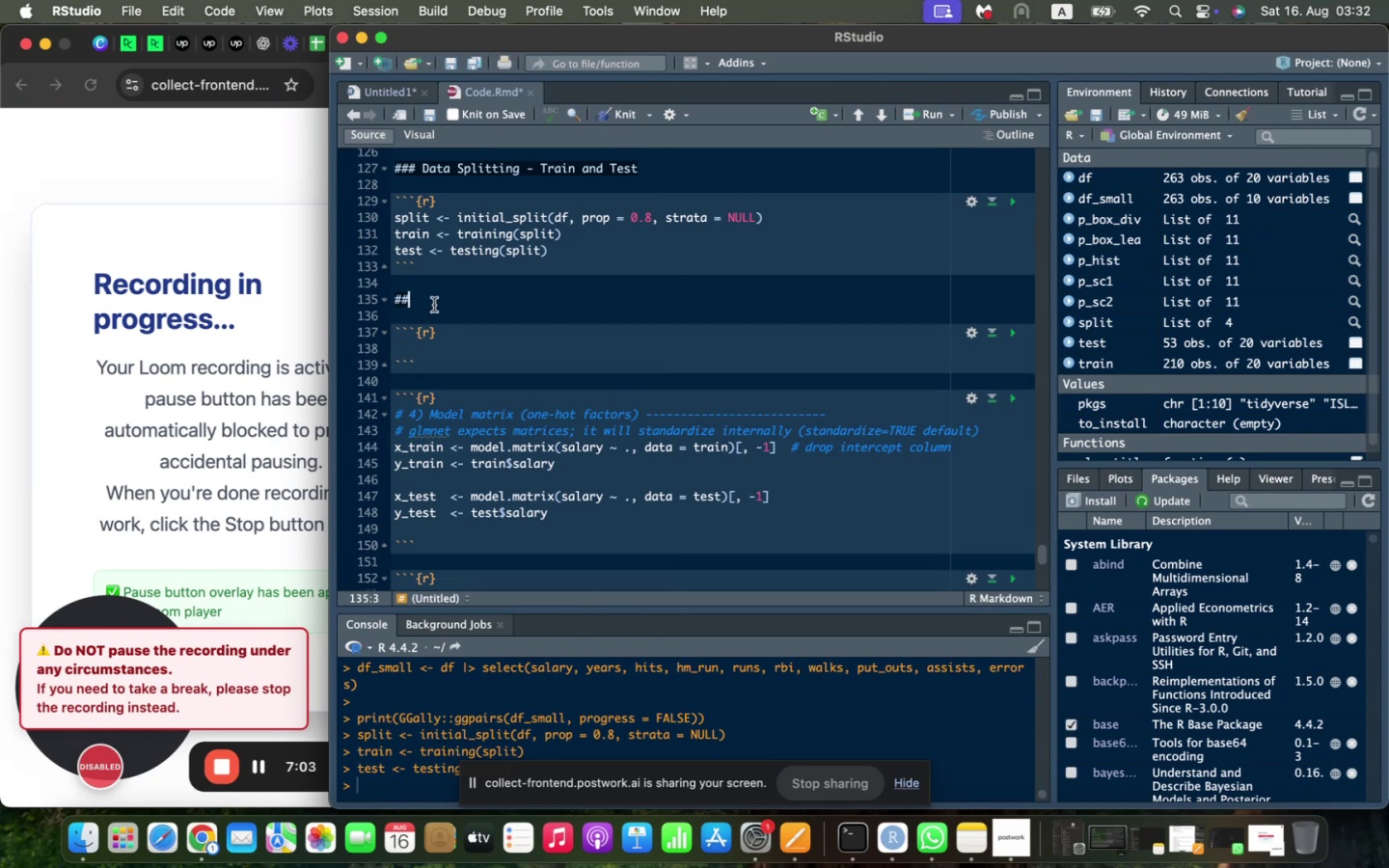 
type( )
key(Backspace)
type(# Model Matrix (o)
key(Backspace)
type(One-Hot Factors)
 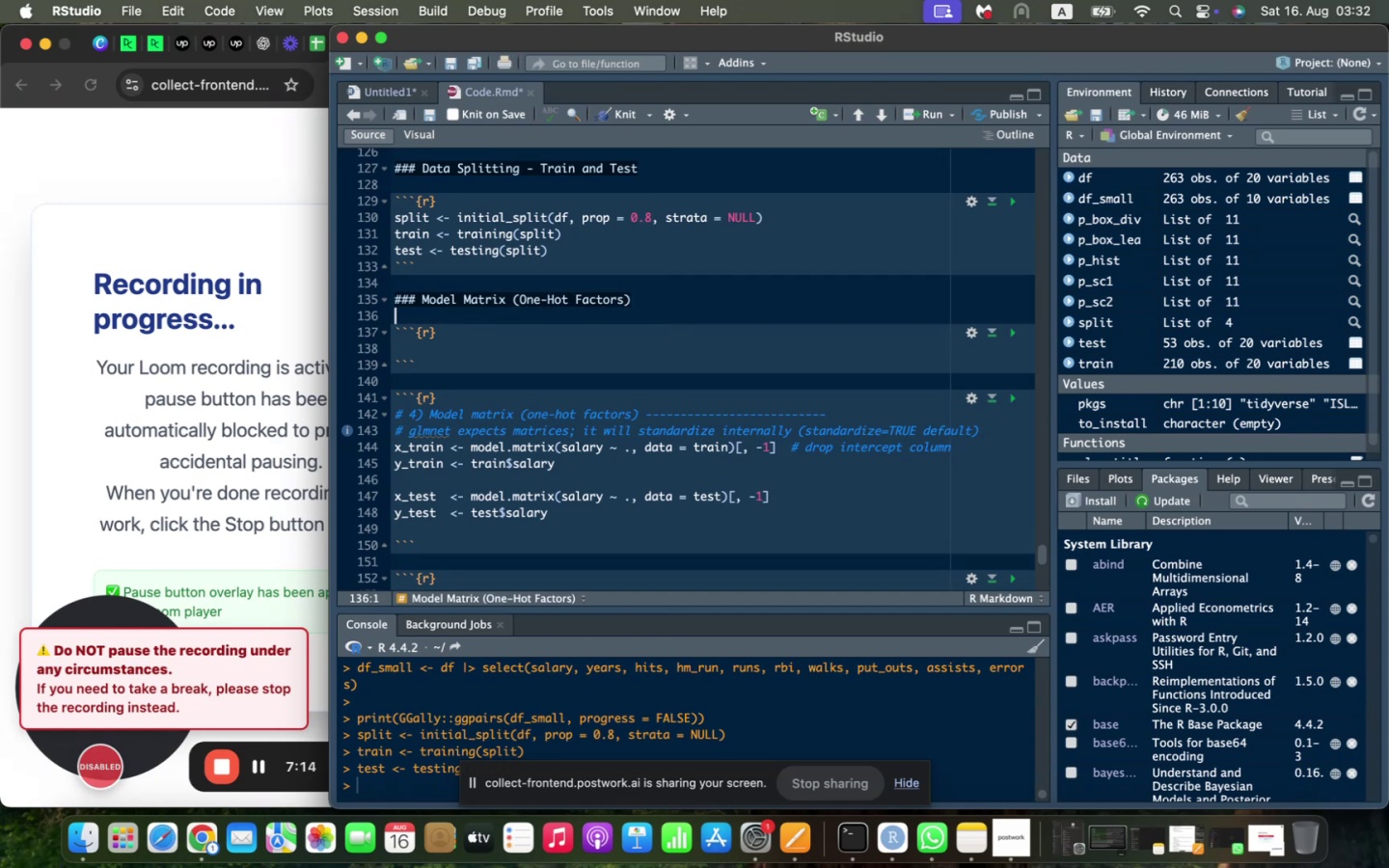 
 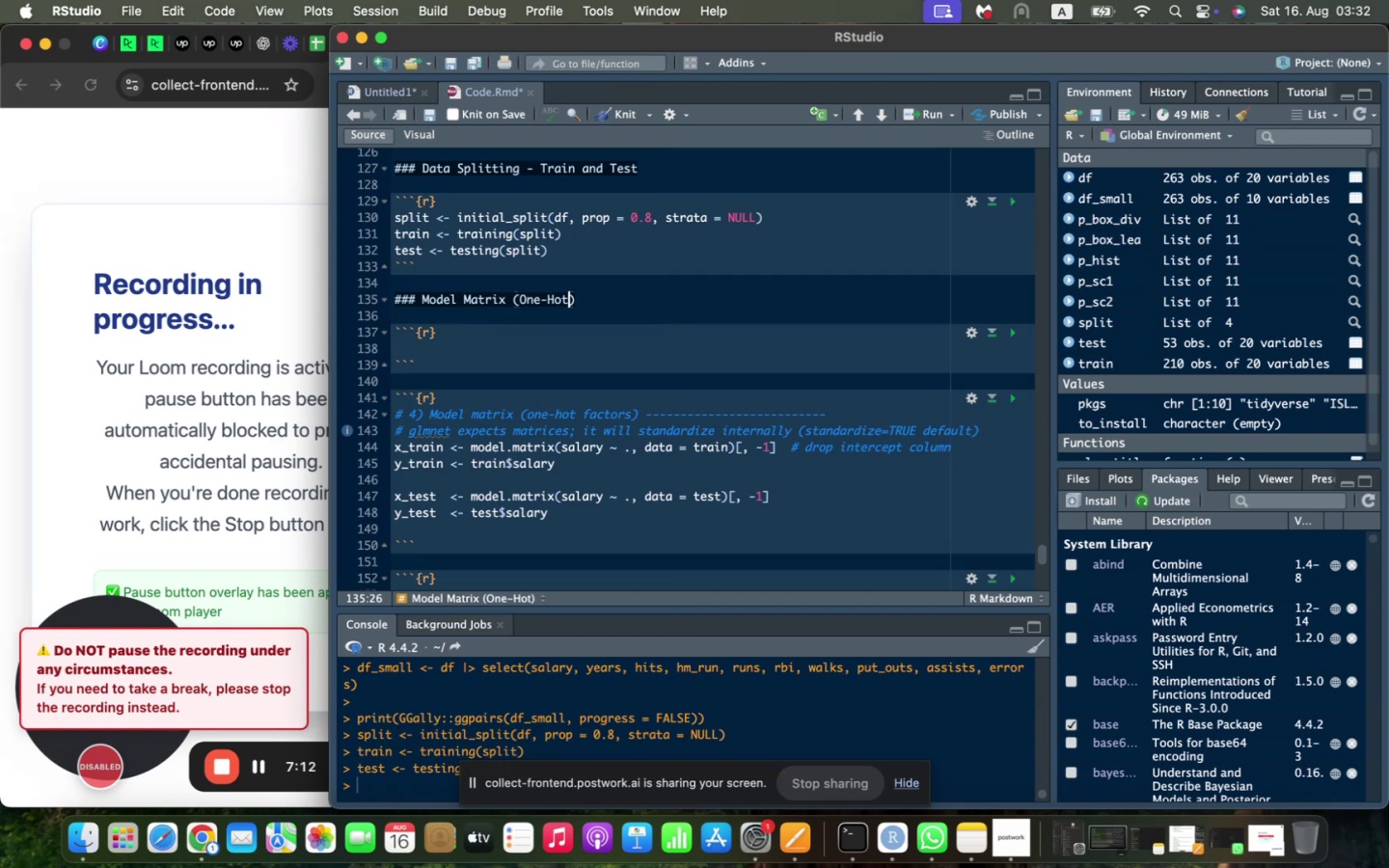 
key(ArrowDown)
 